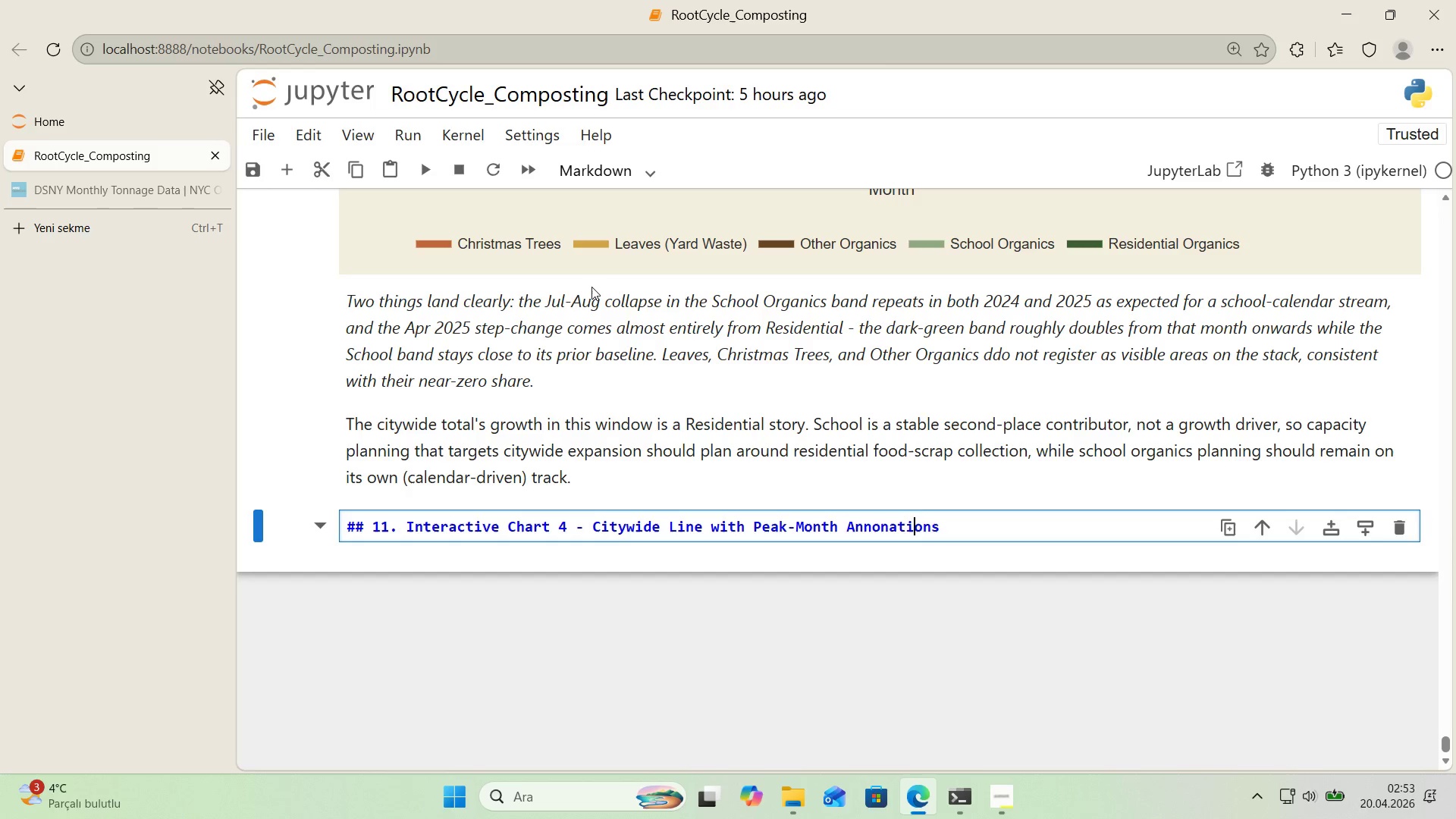 
key(ArrowLeft)
 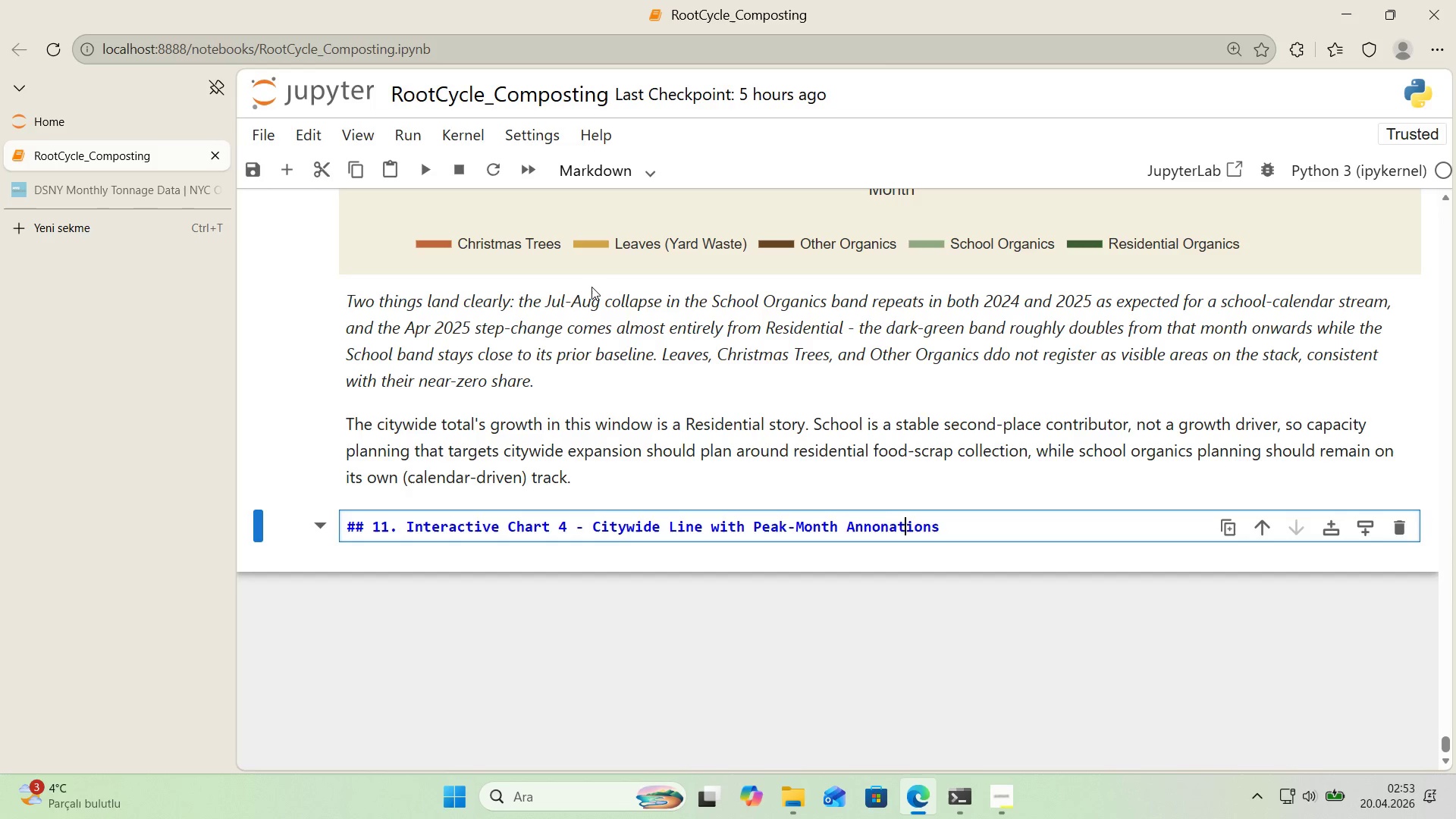 
key(ArrowLeft)
 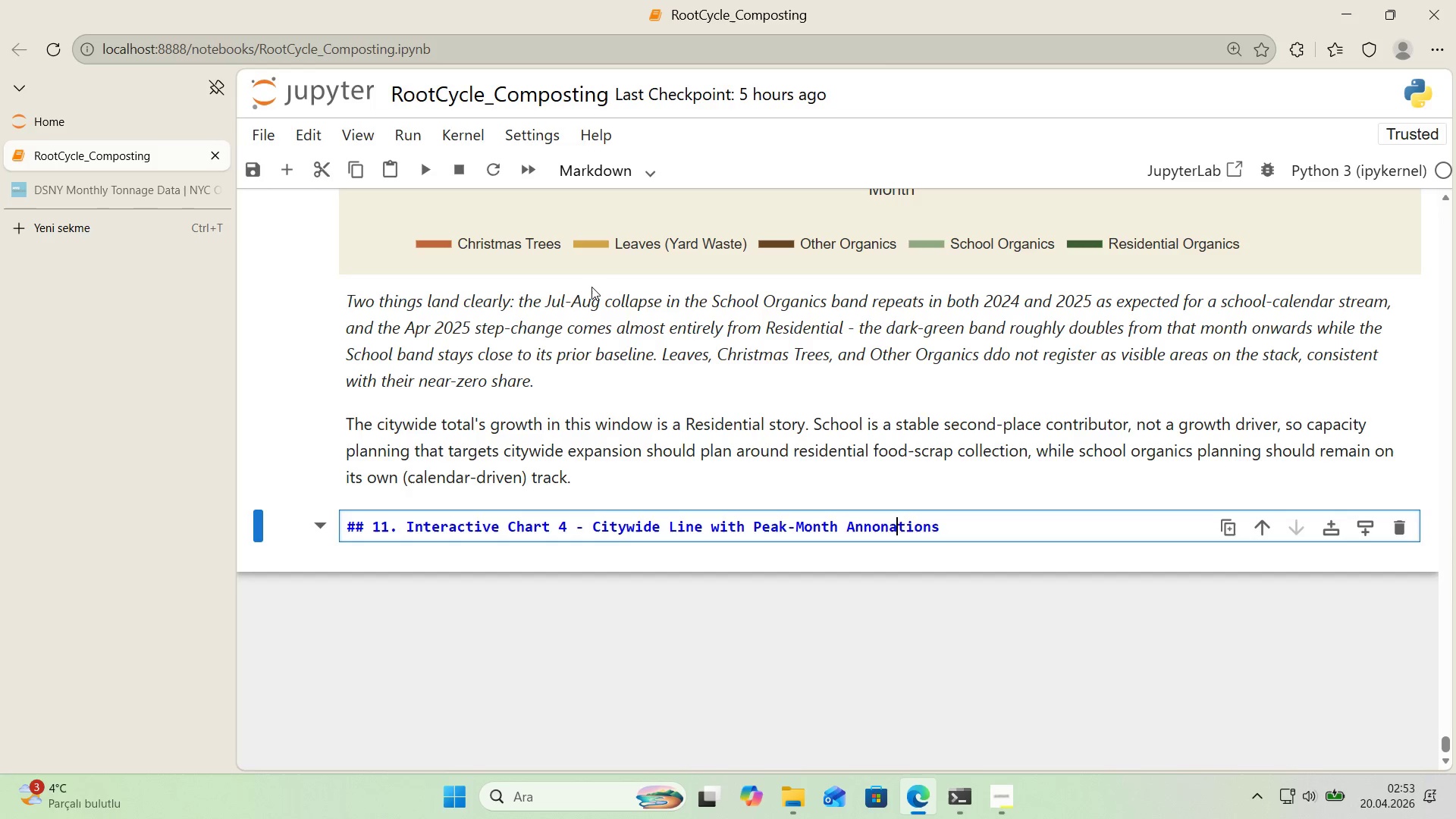 
key(ArrowLeft)
 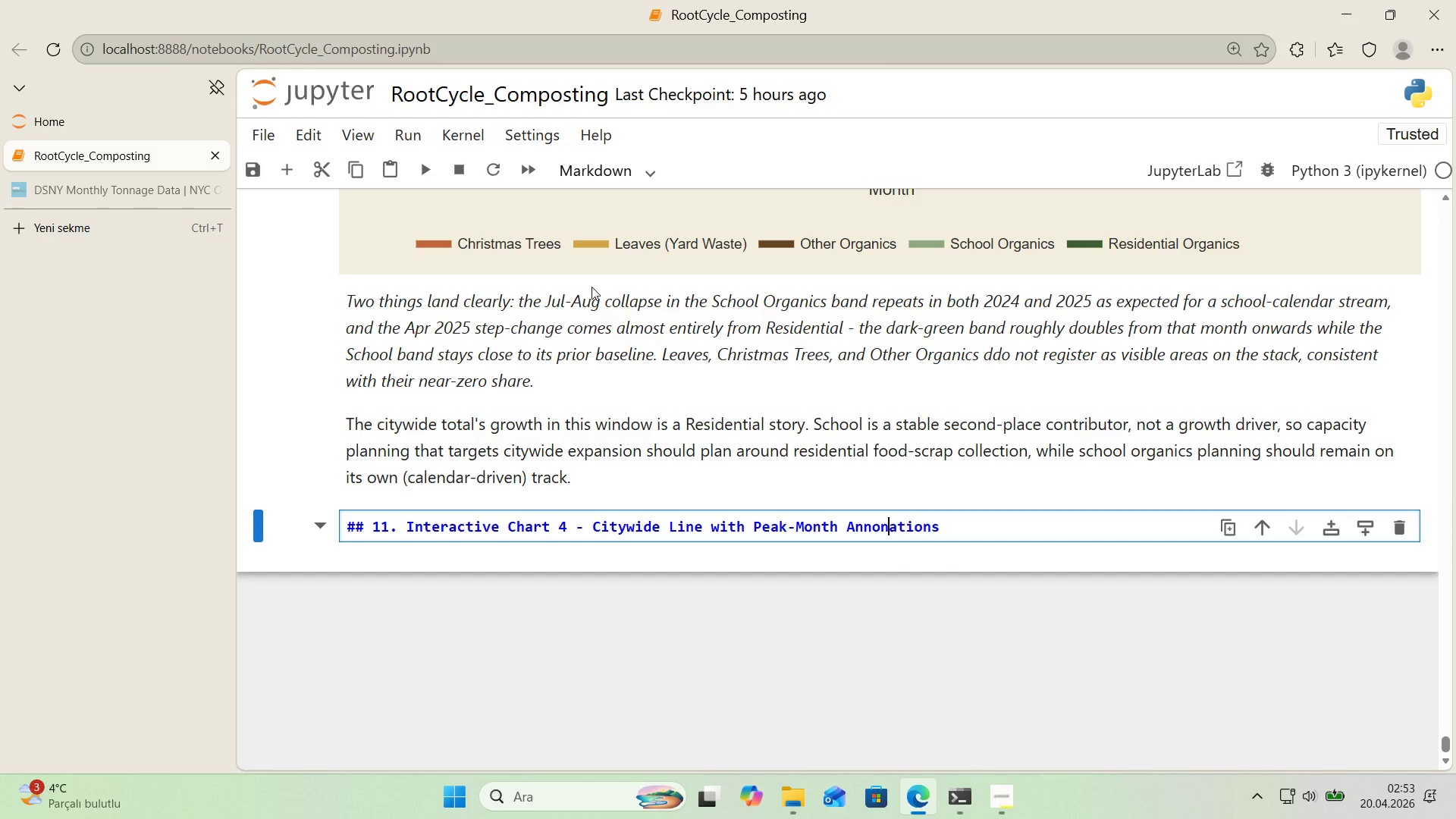 
key(Backspace)
 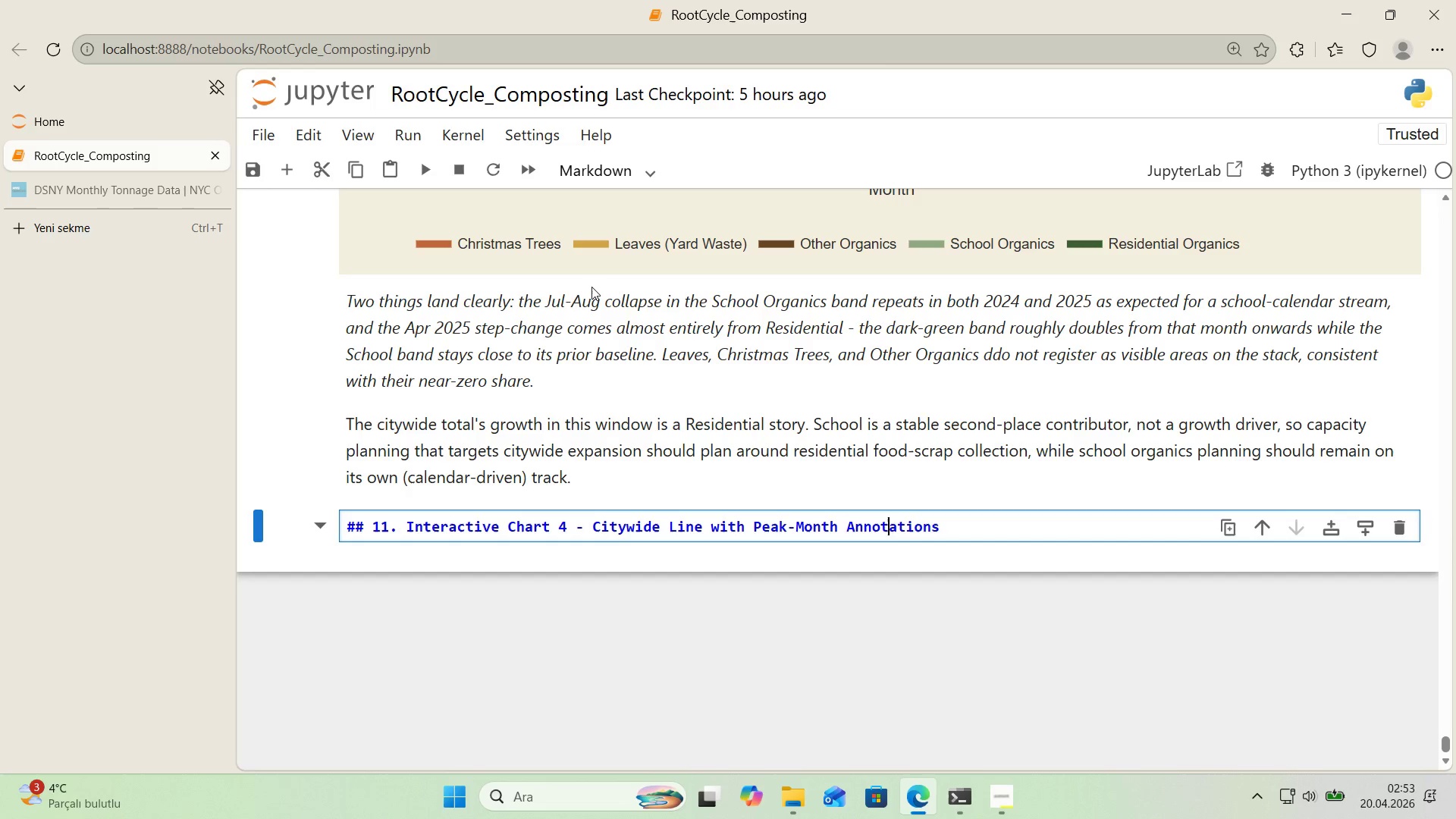 
key(T)
 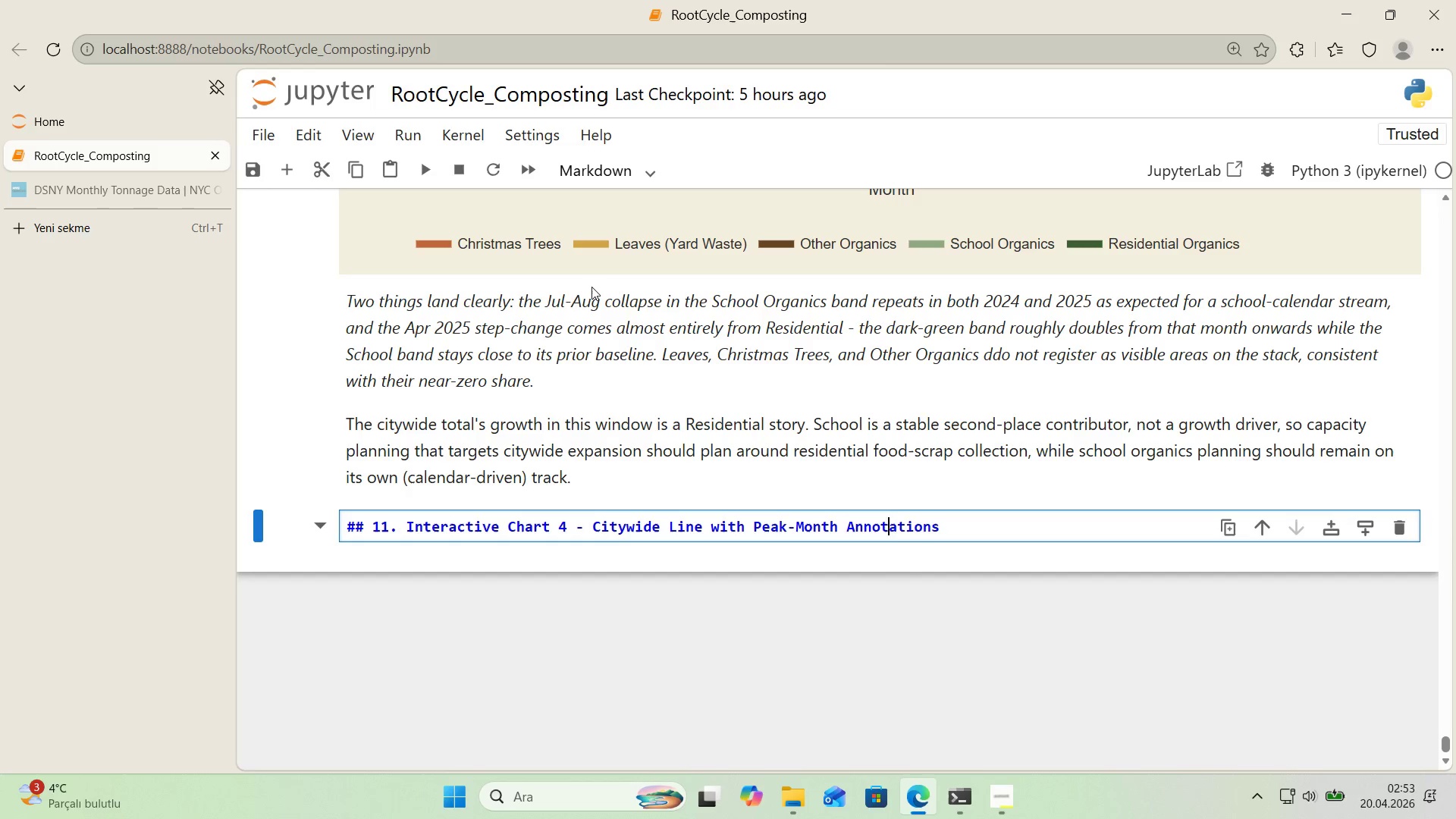 
key(ArrowRight)
 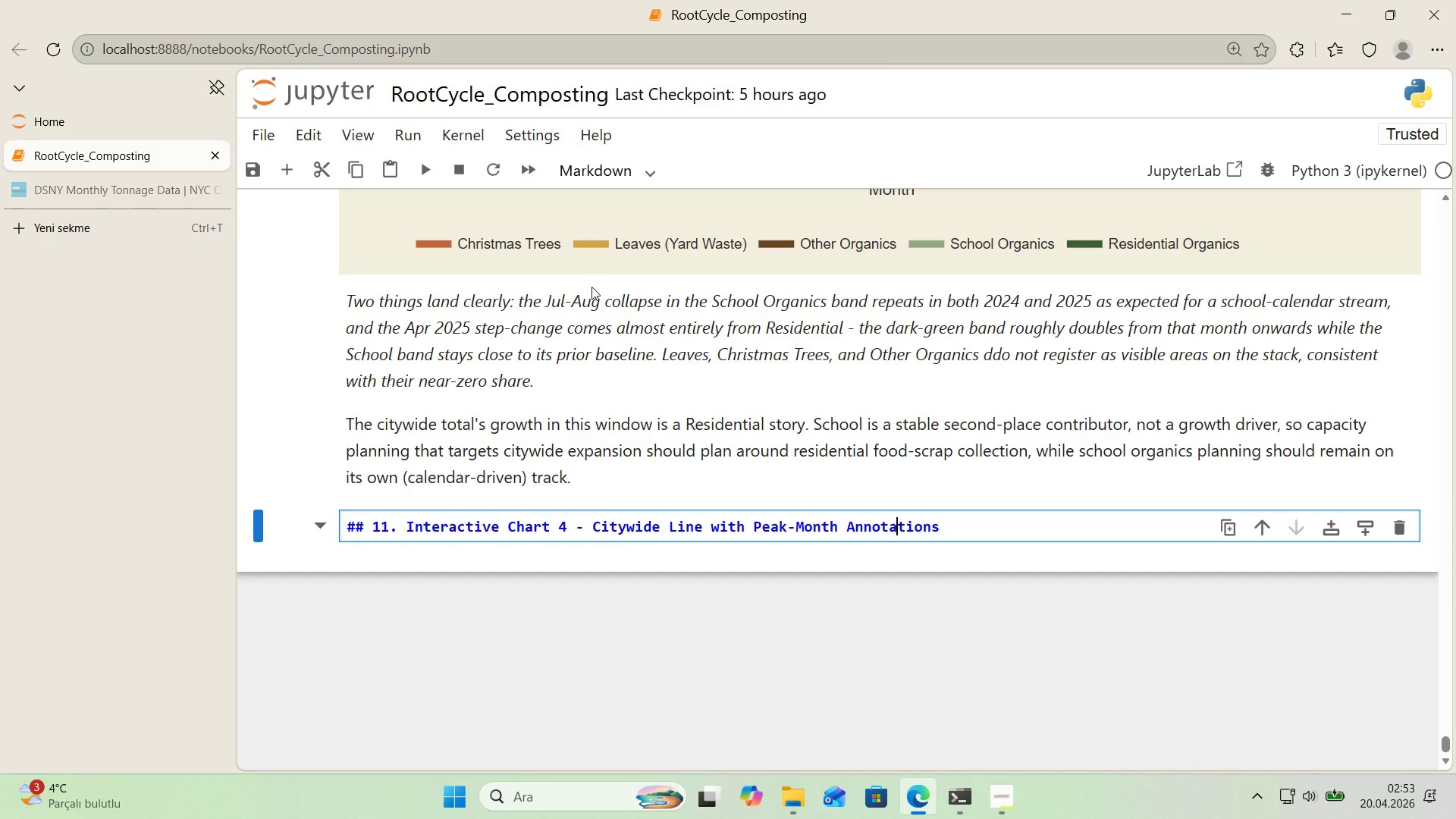 
key(ArrowRight)
 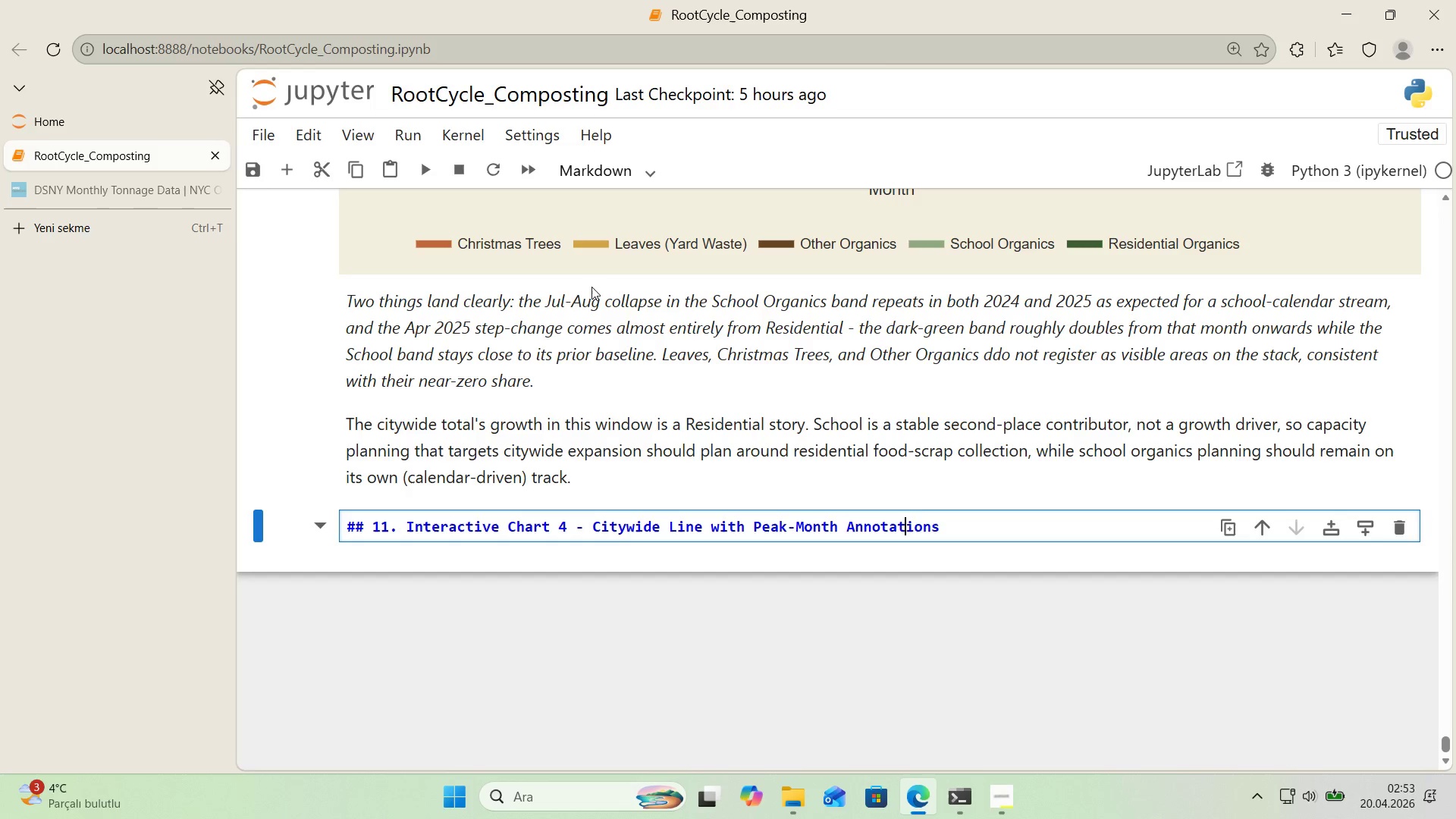 
key(ArrowRight)
 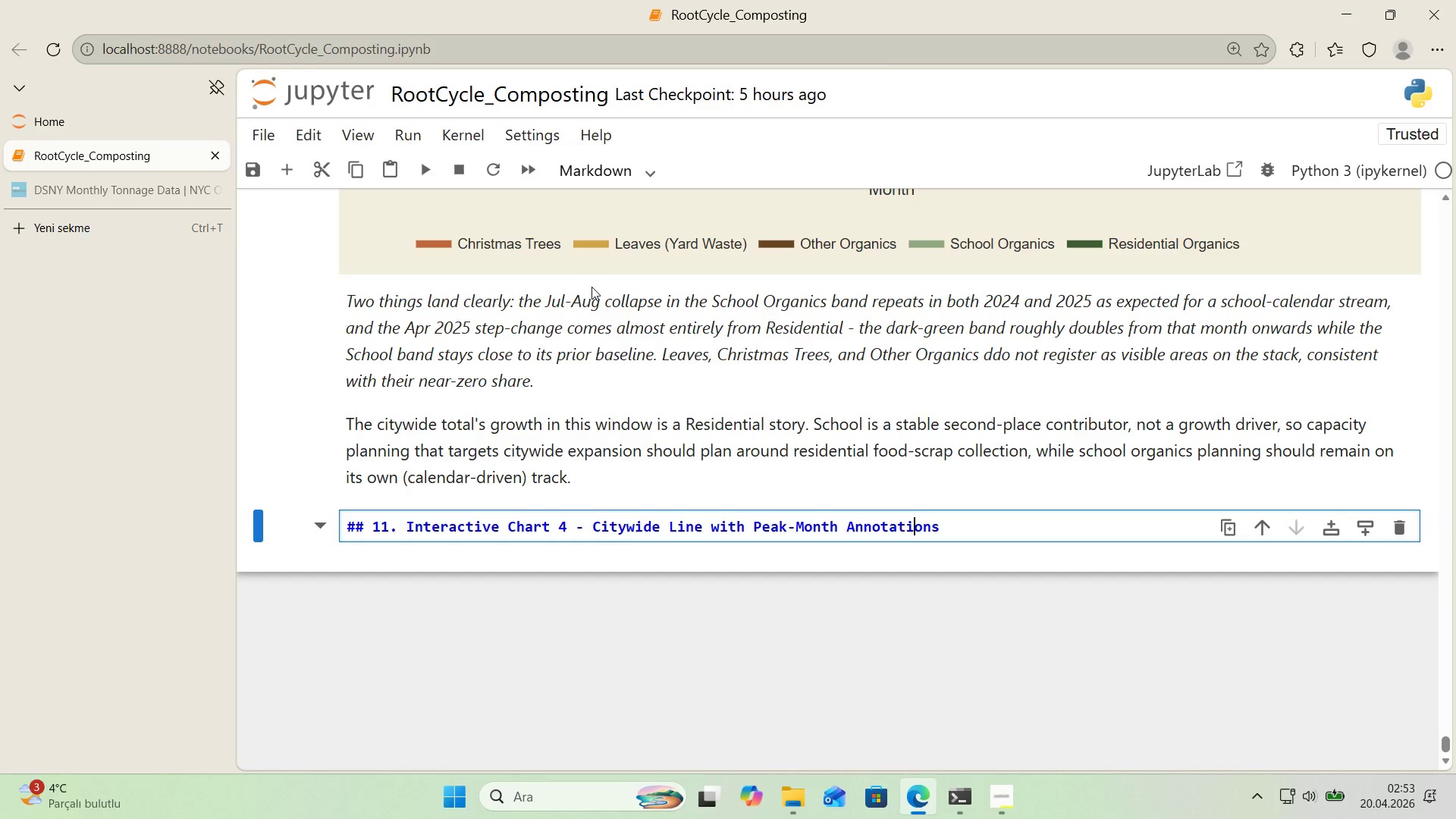 
key(ArrowRight)
 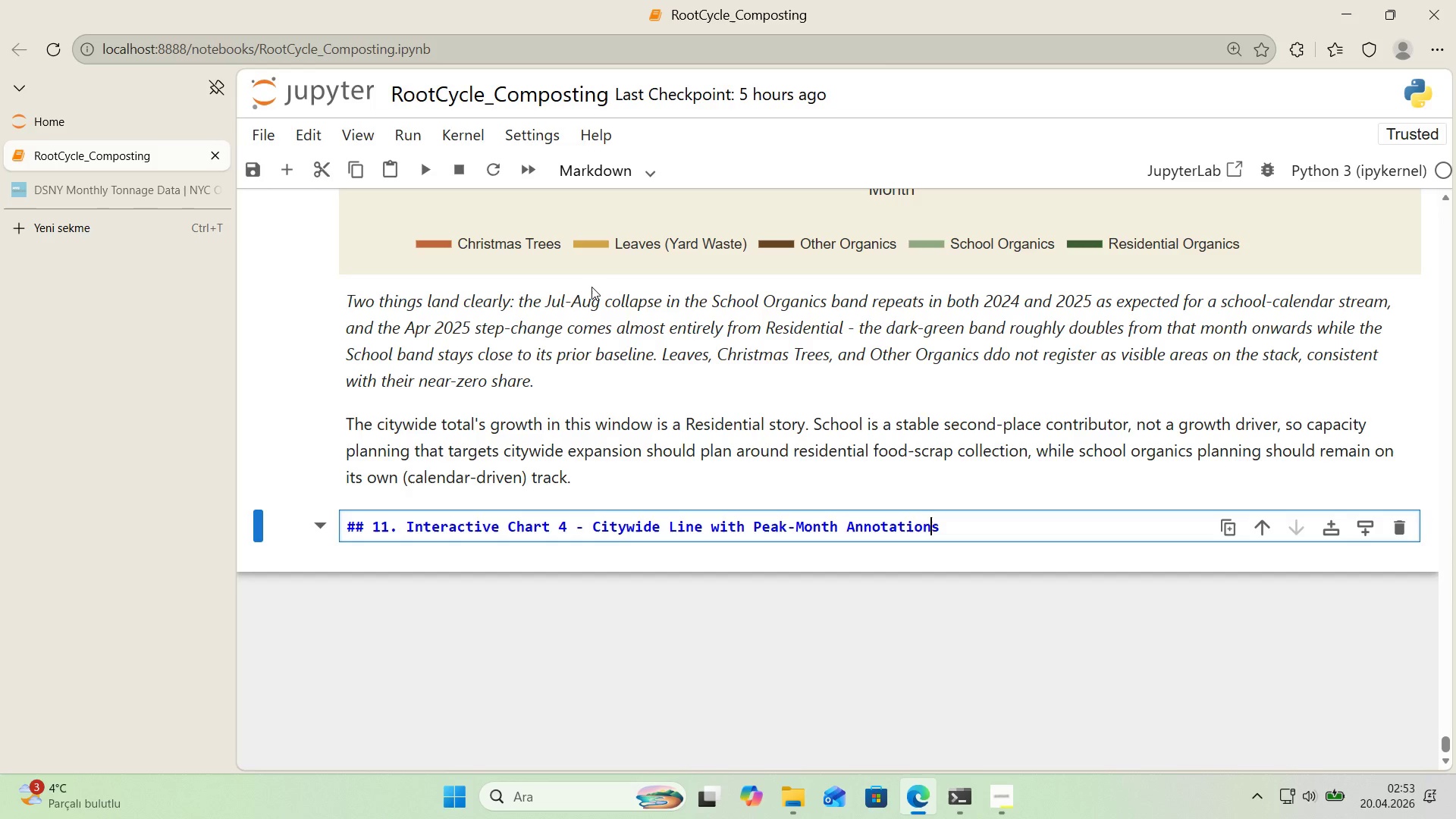 
key(ArrowRight)
 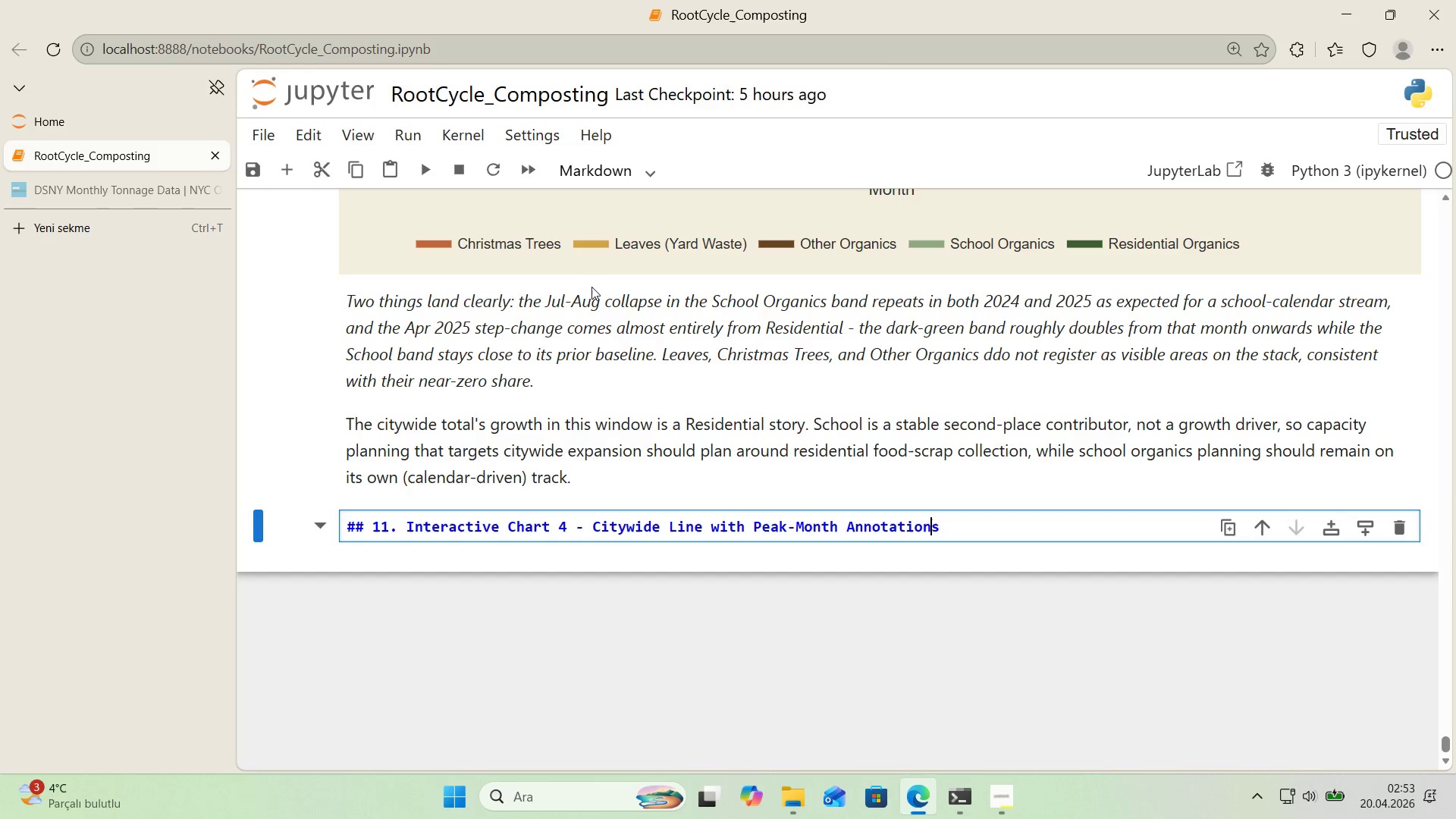 
key(ArrowRight)
 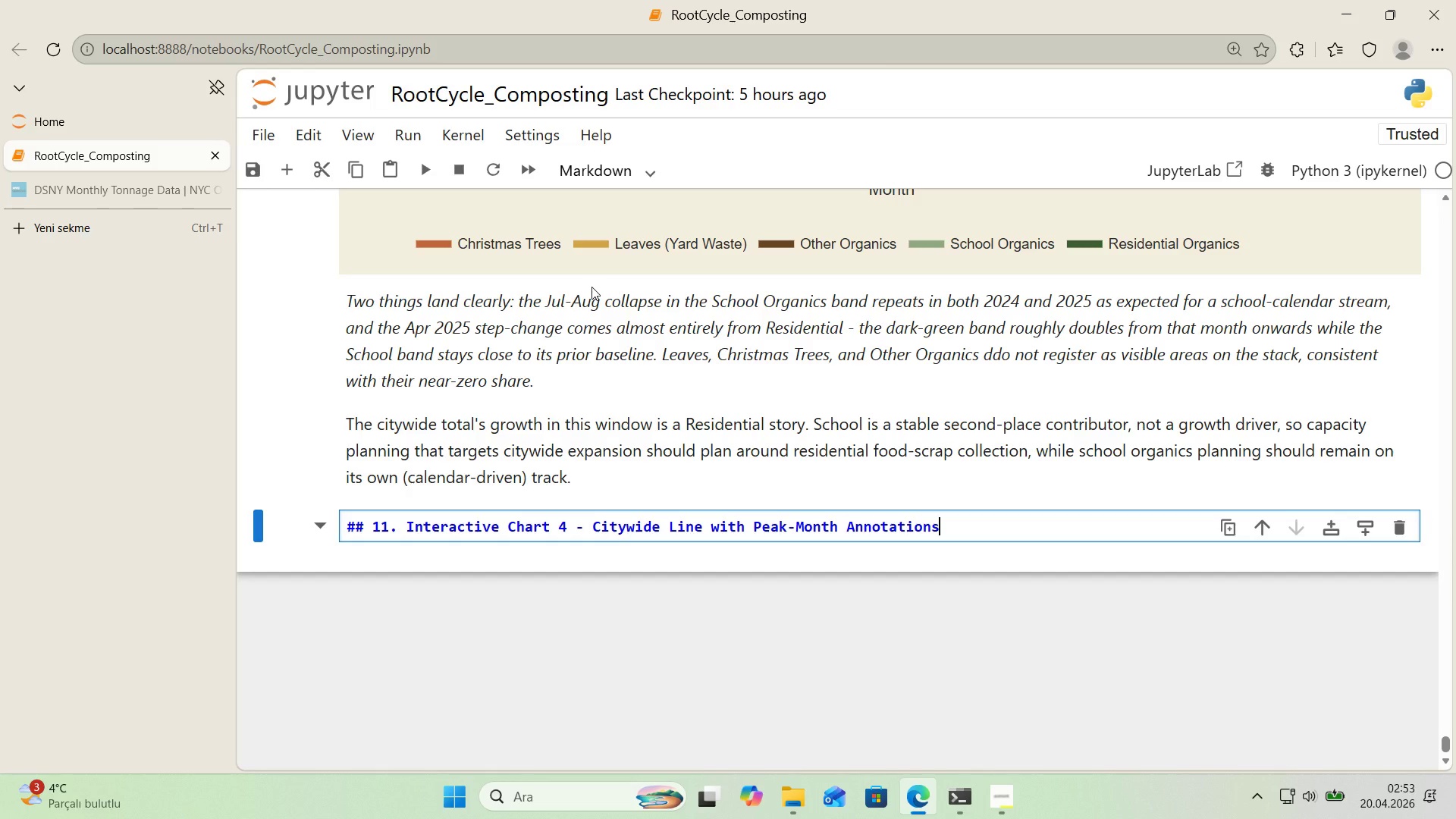 
key(ArrowRight)
 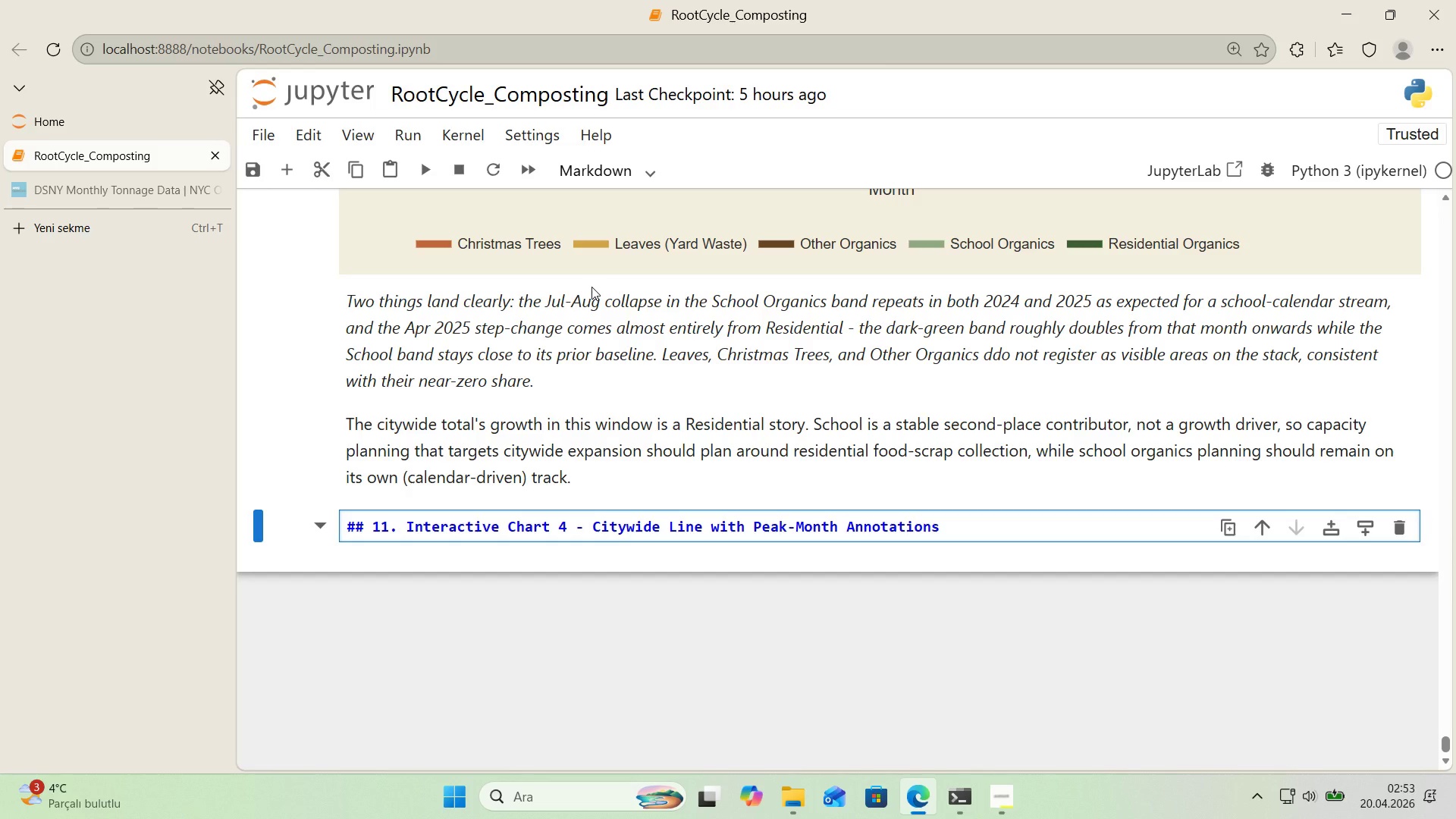 
key(Enter)
 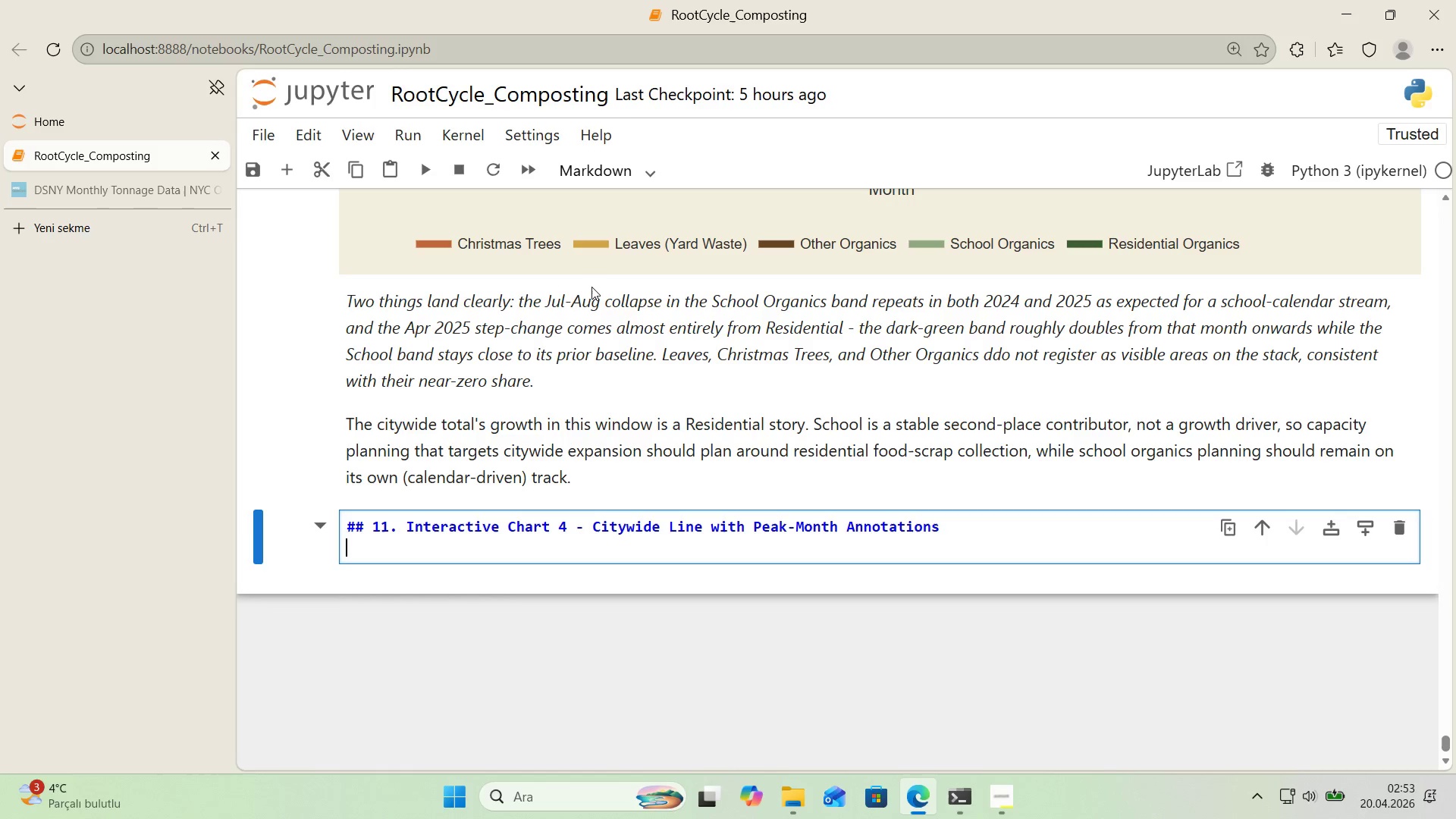 
key(Enter)
 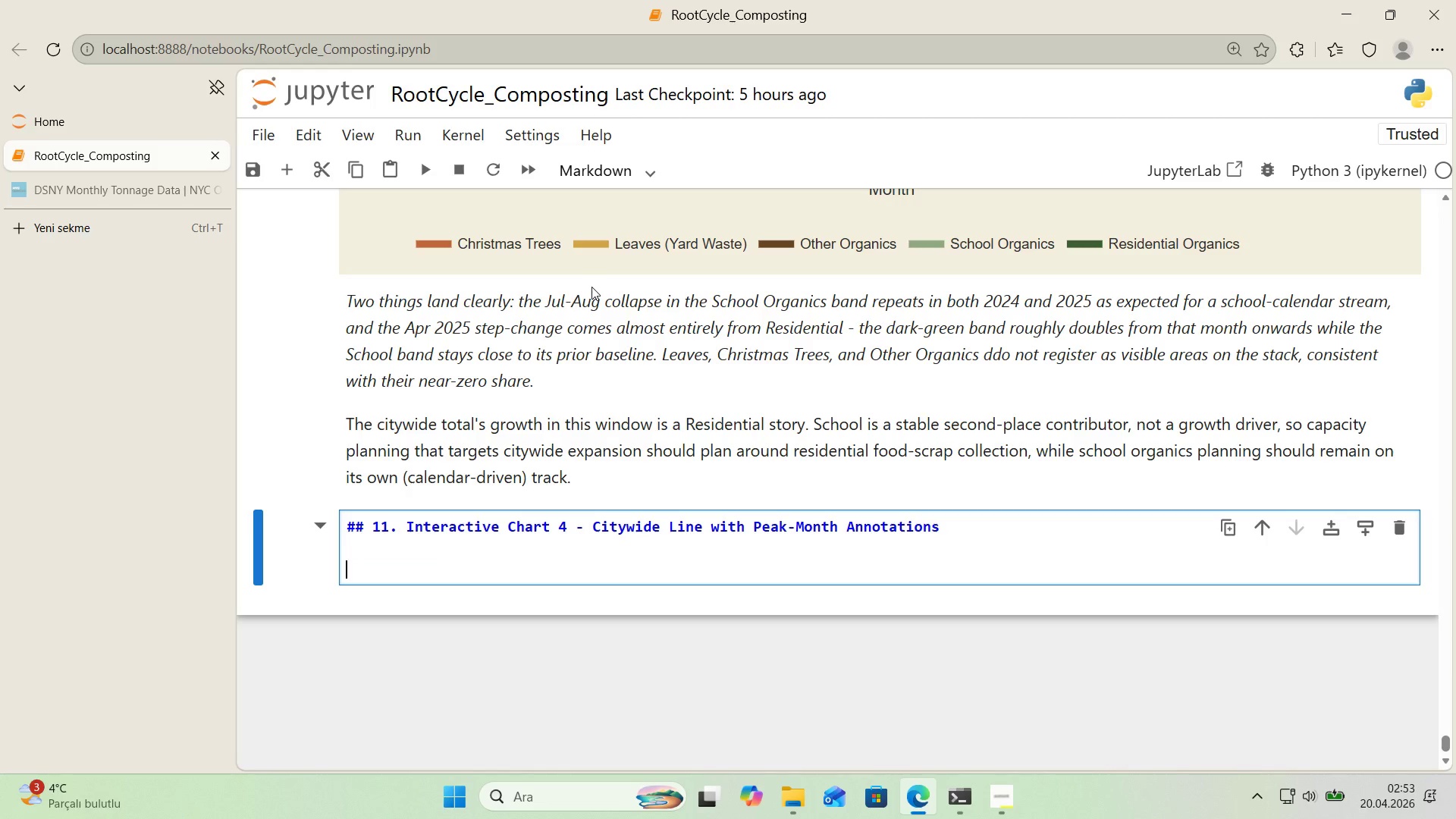 
type(Ident'f'ed the top-5 peak months 'n the 24-month w'ndow. Th's )
 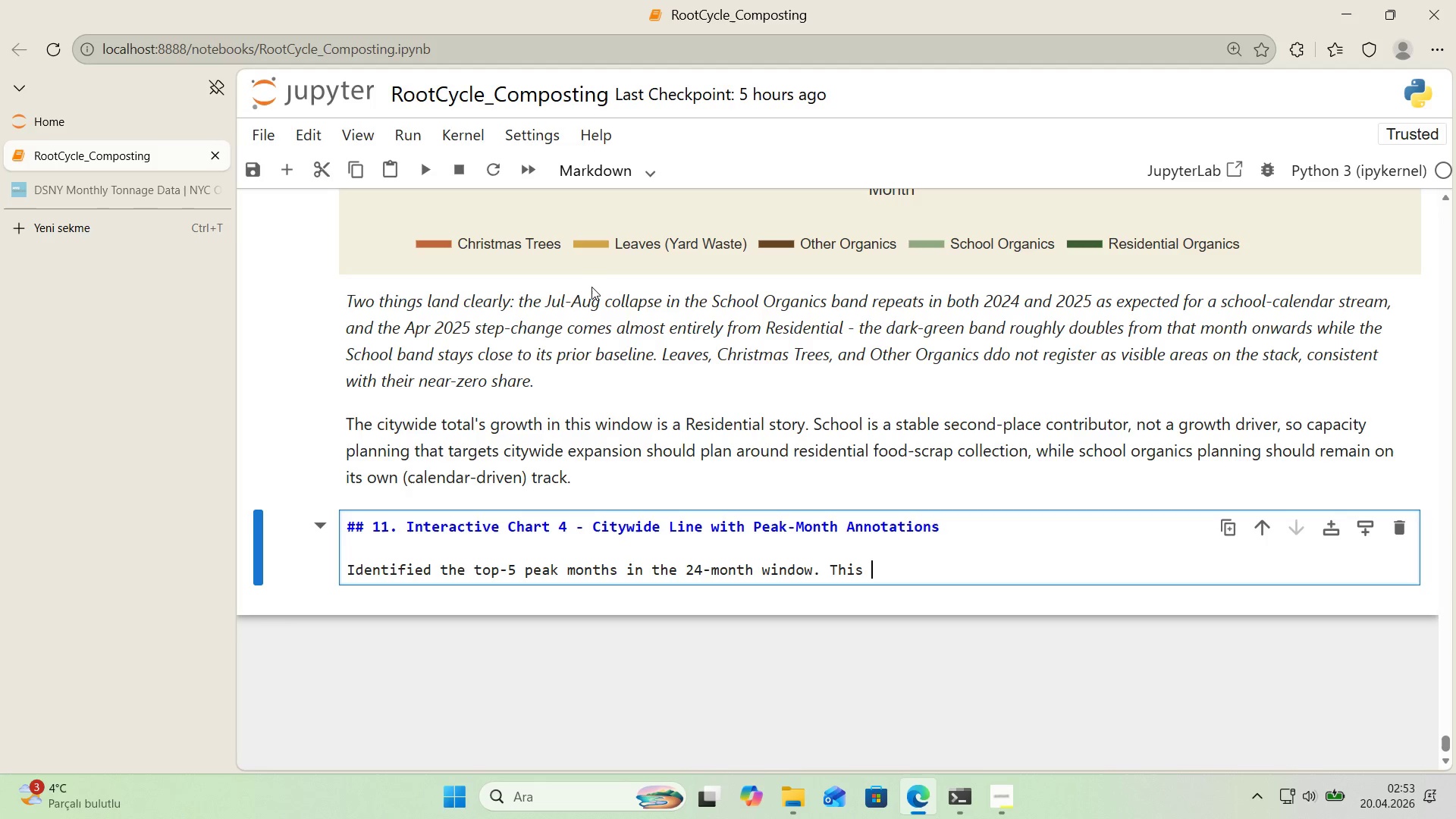 
type(chart overlays the top 3 of those peaks on the c'tyw'de l'ne as on-chart annonat'on boxes, w'ththe'rton value on)
key(Backspace)
key(Backspace)
type(and YO)
key(Backspace)
type(oY% The ra)
key(Backspace)
key(Backspace)
key(Backspace)
 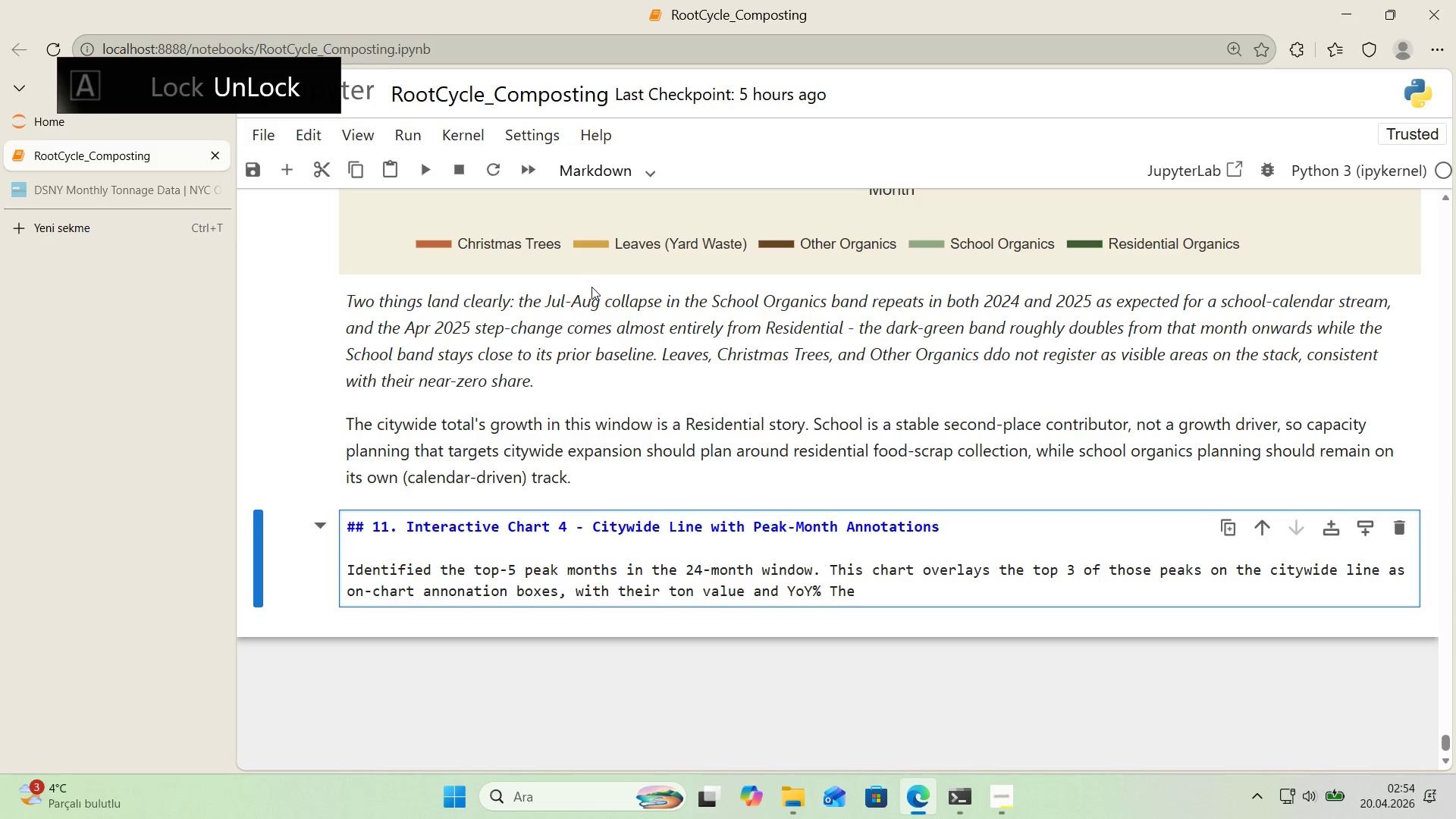 
key(ArrowLeft)
 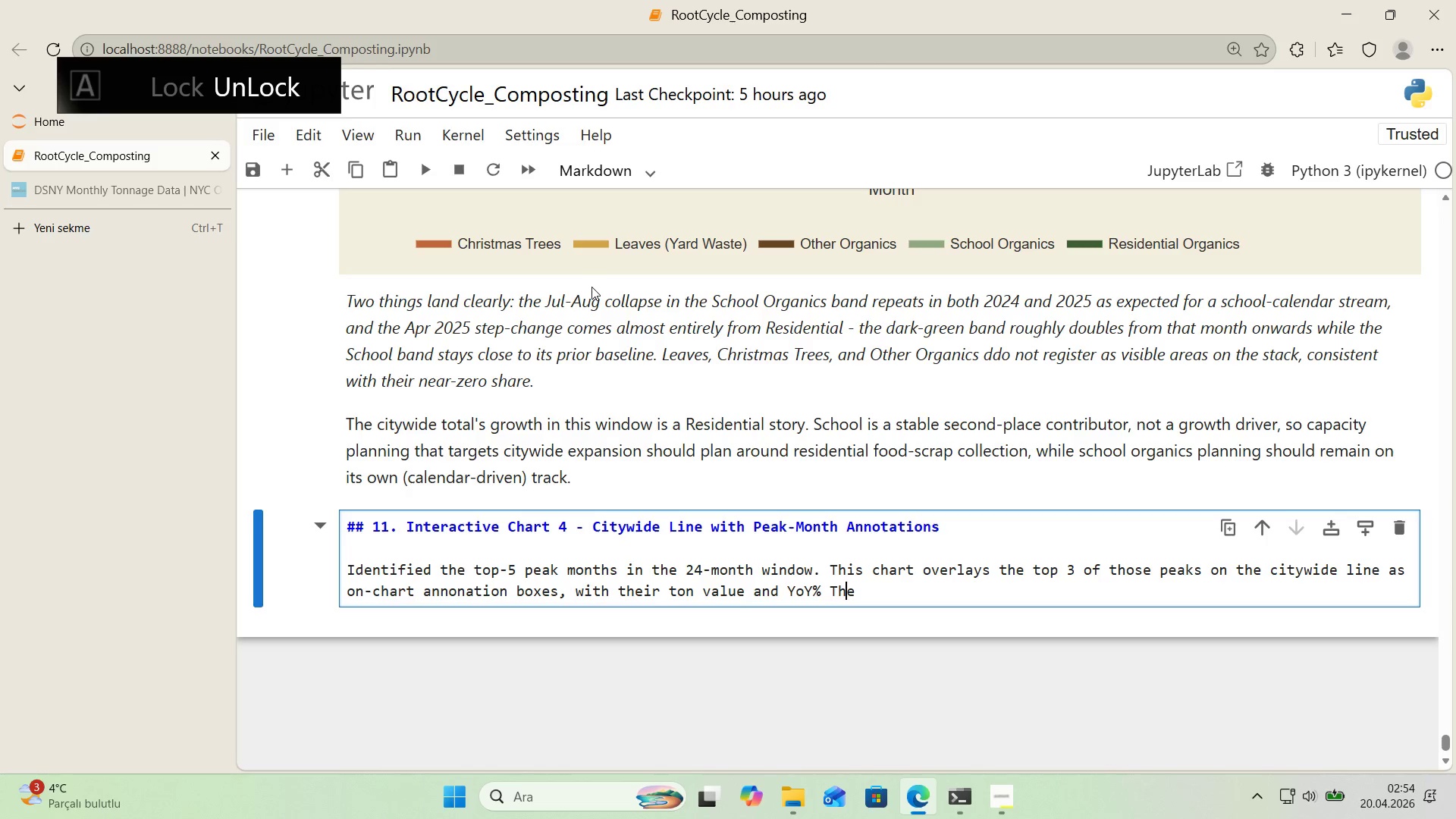 
key(ArrowLeft)
 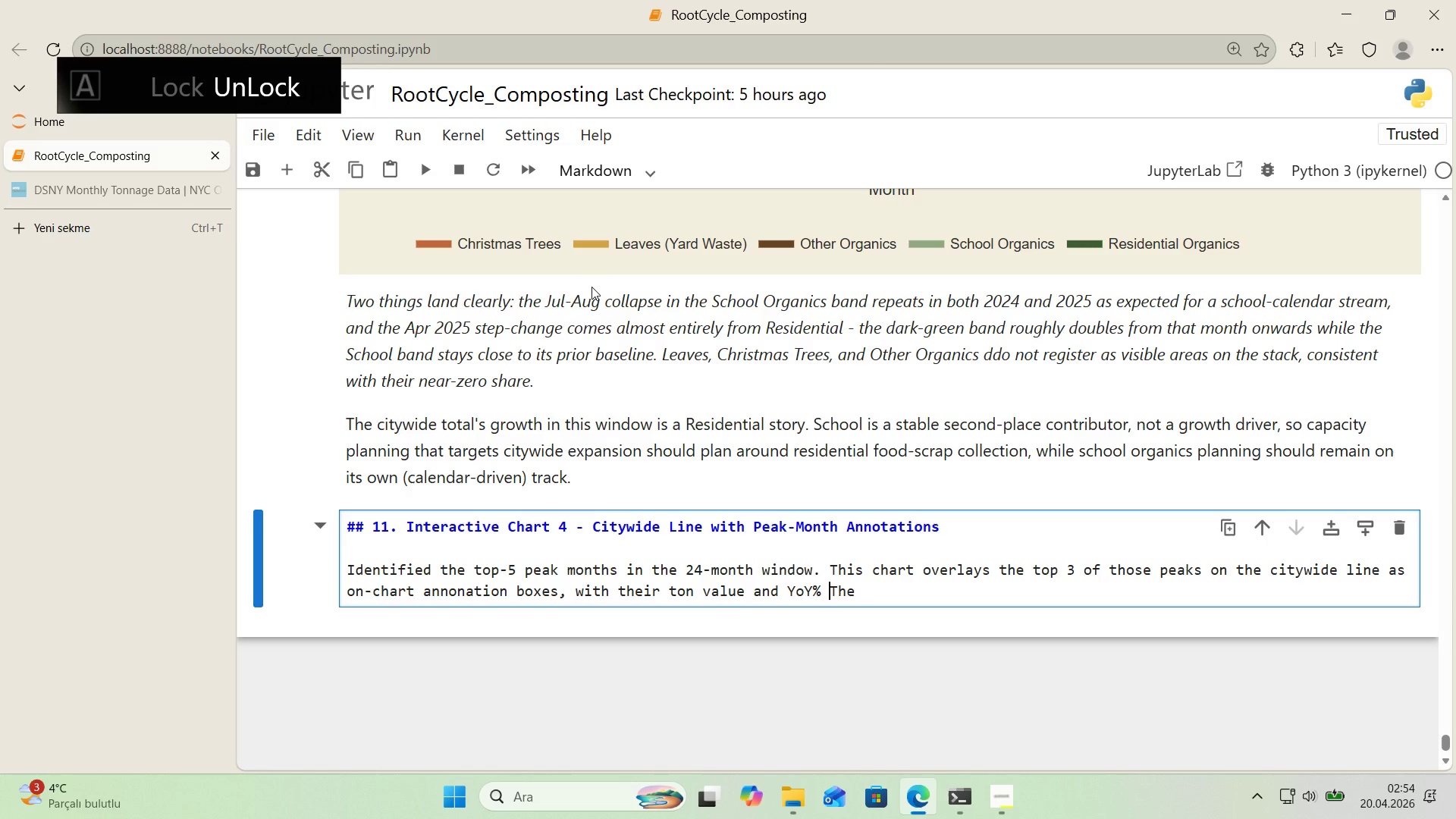 
key(ArrowLeft)
 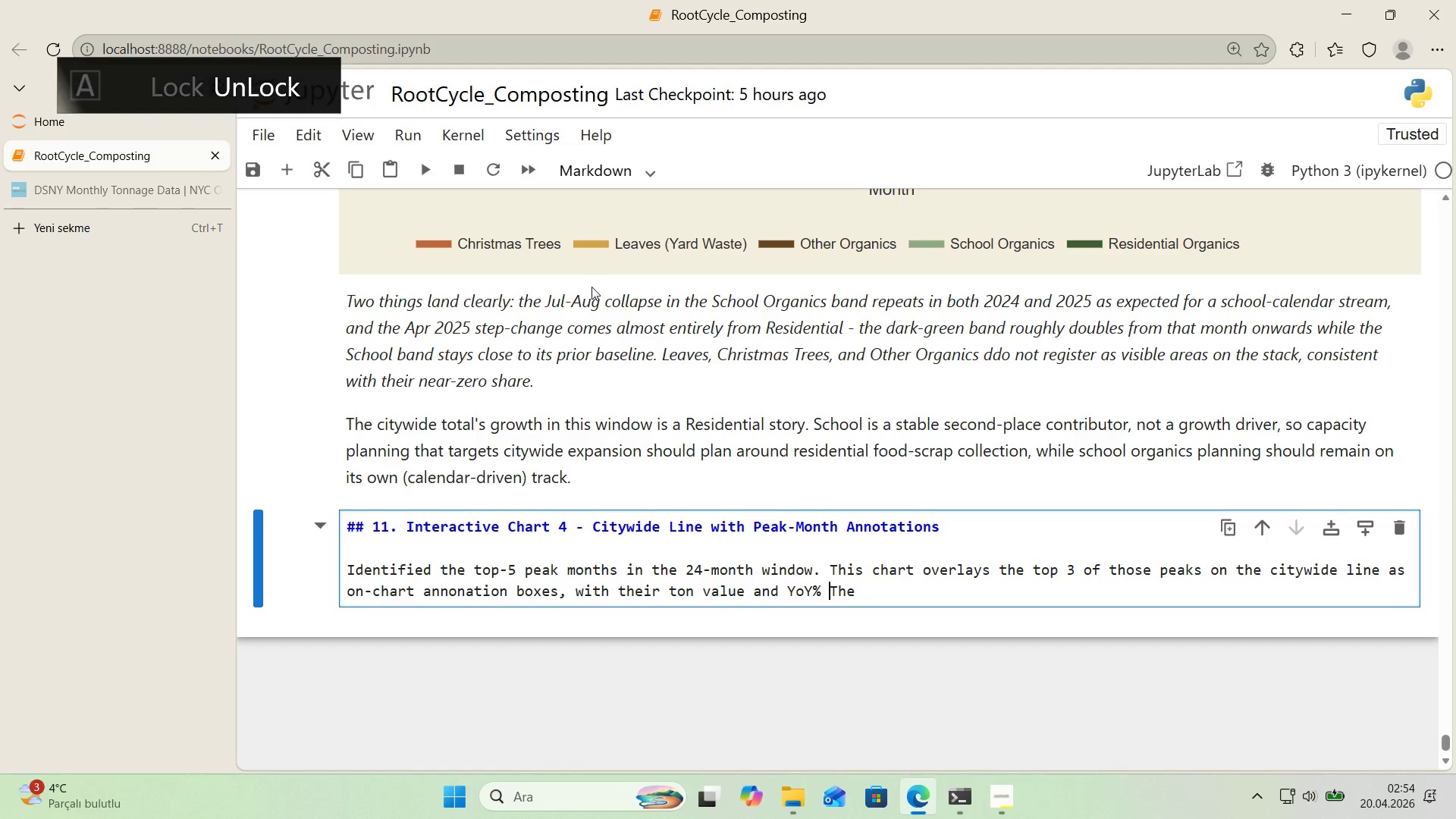 
key(Backspace)
 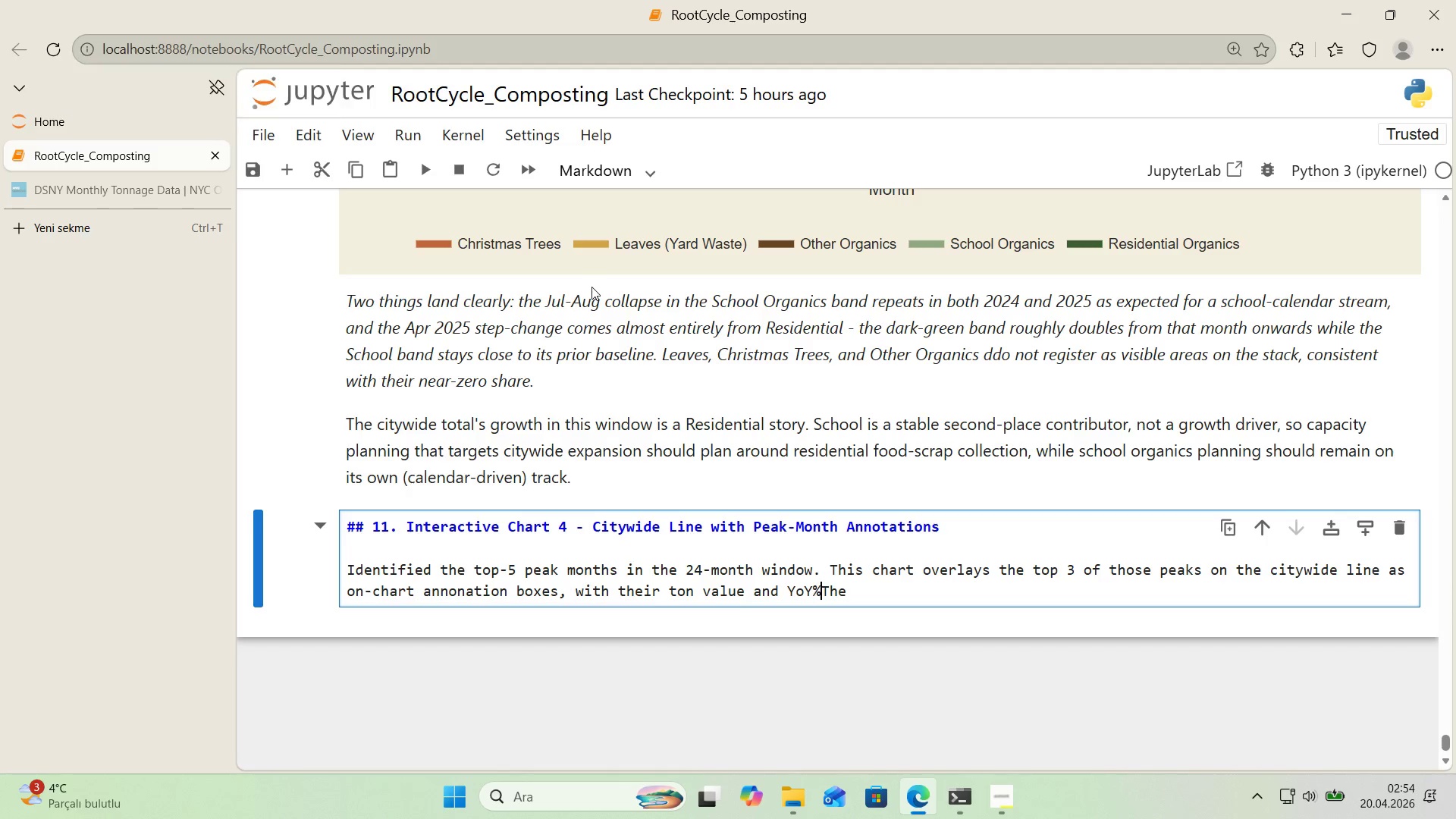 
key(Backslash)
 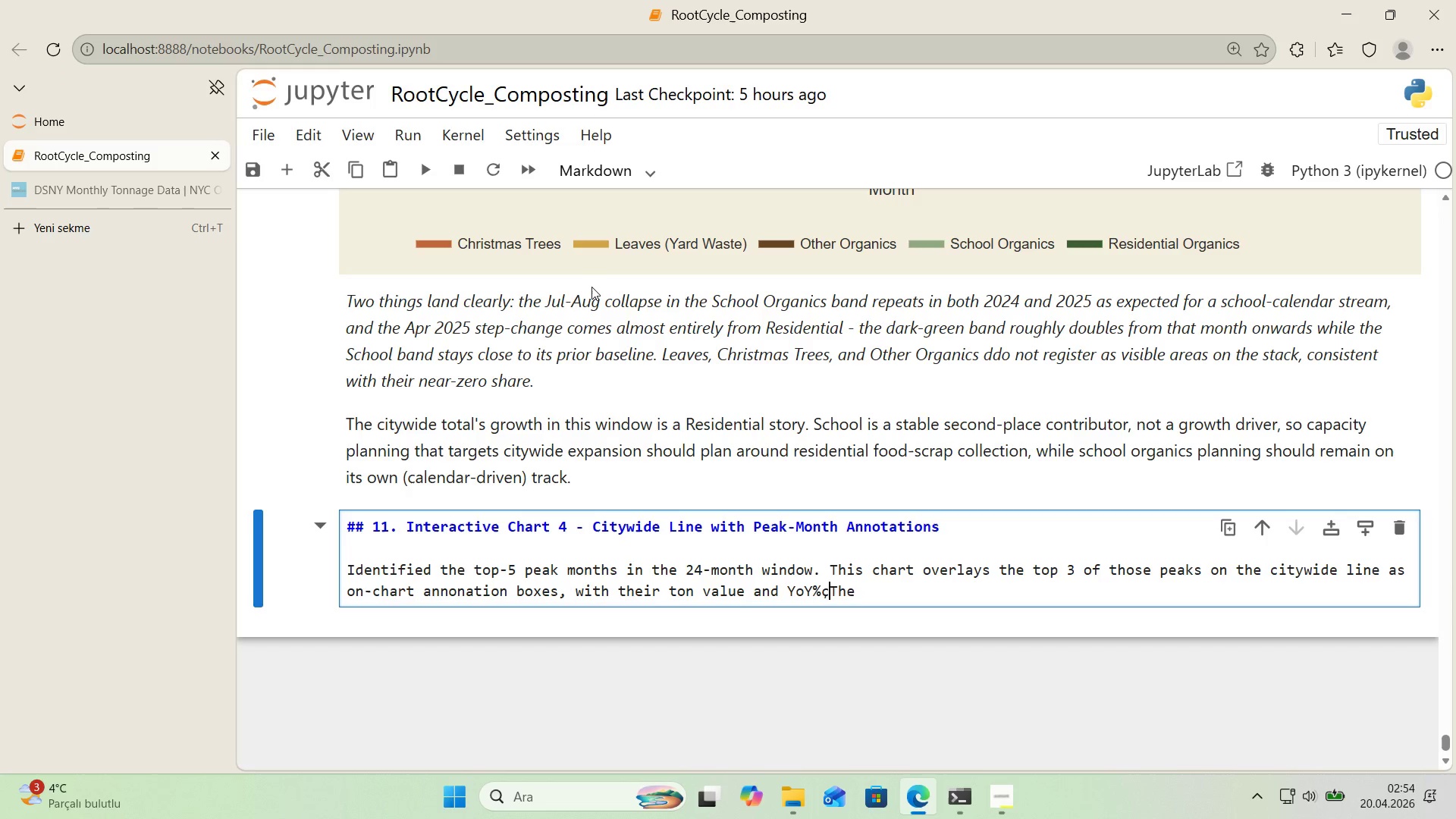 
key(Backspace)
 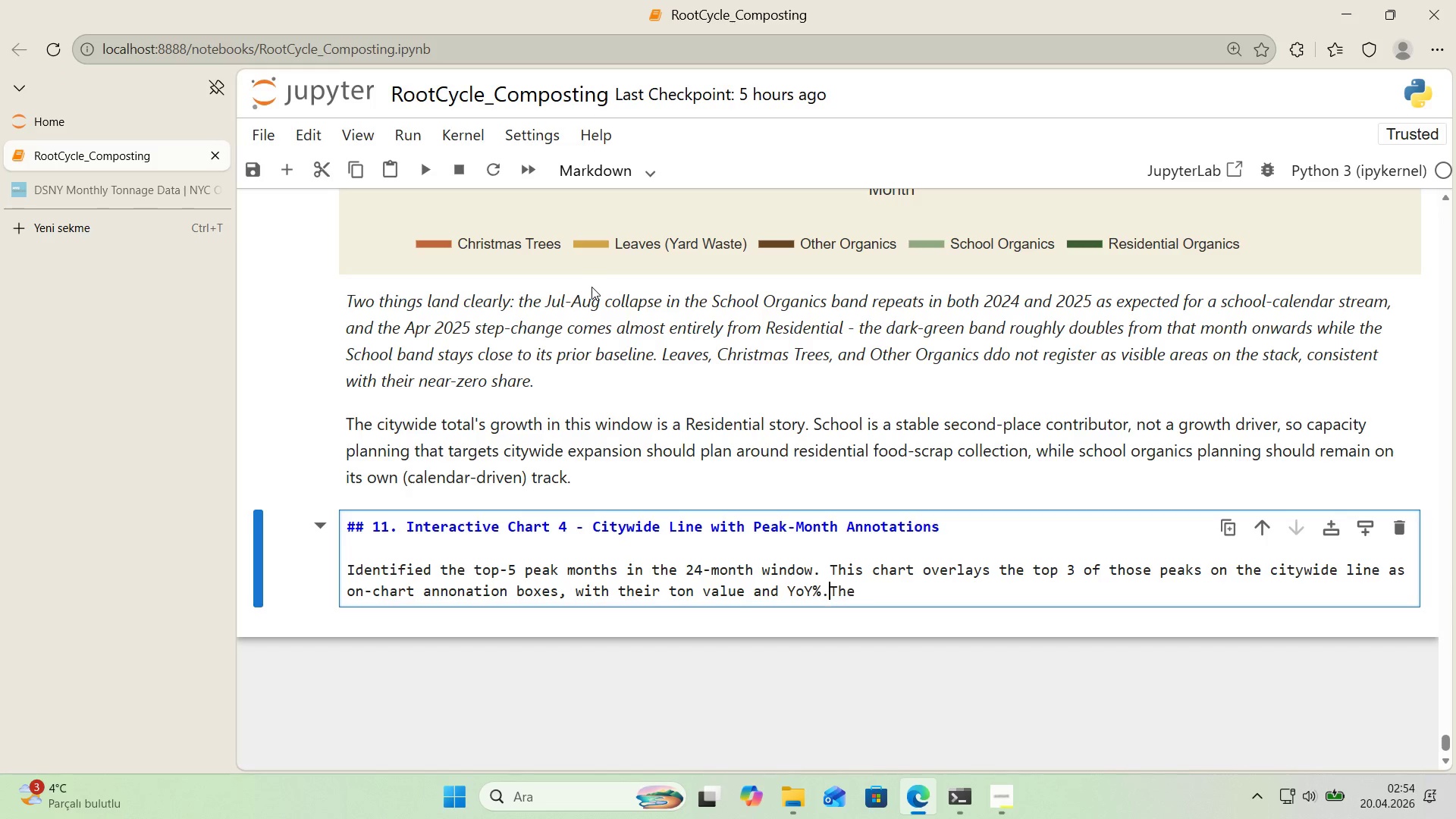 
key(Period)
 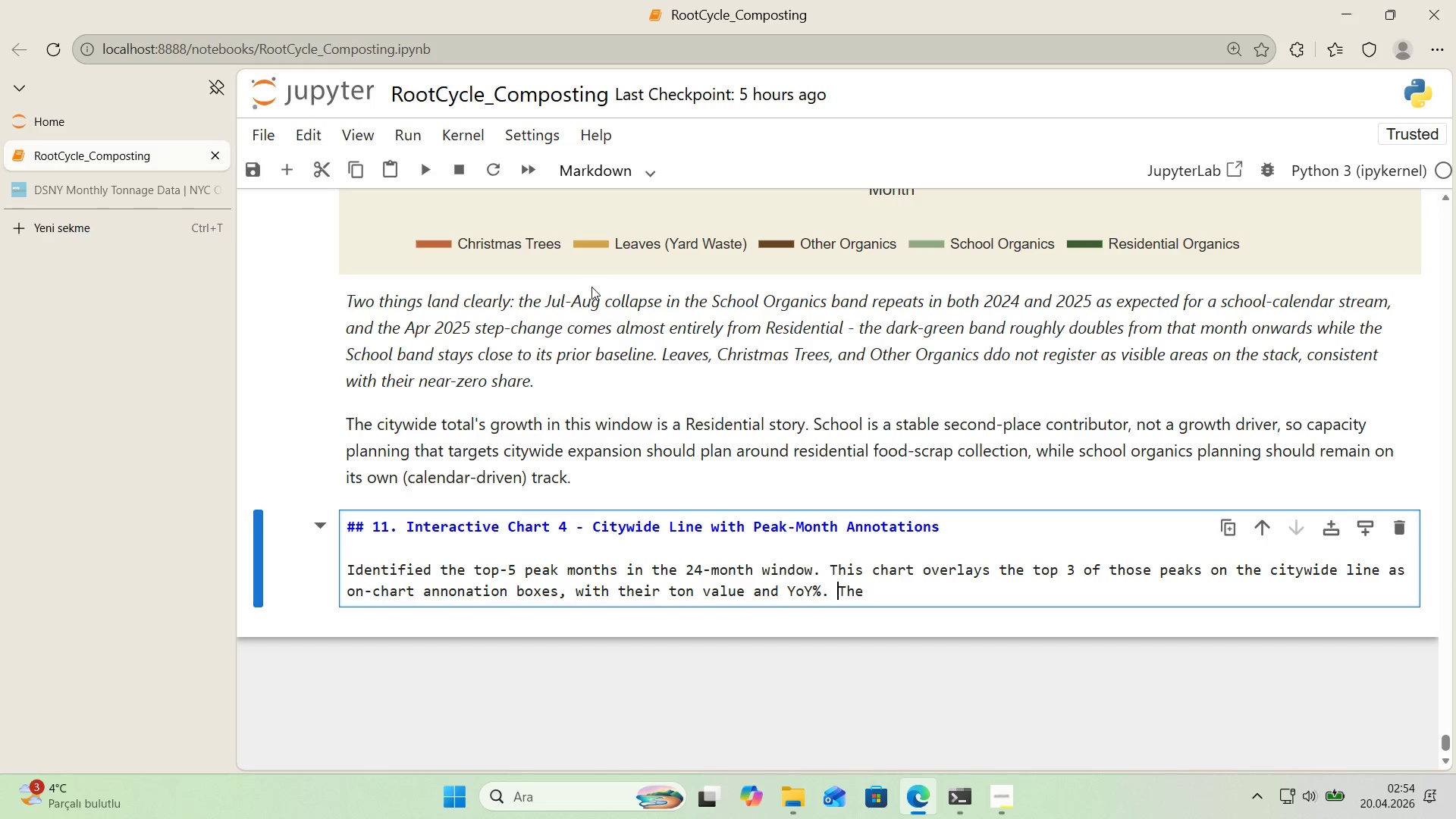 
key(Space)
 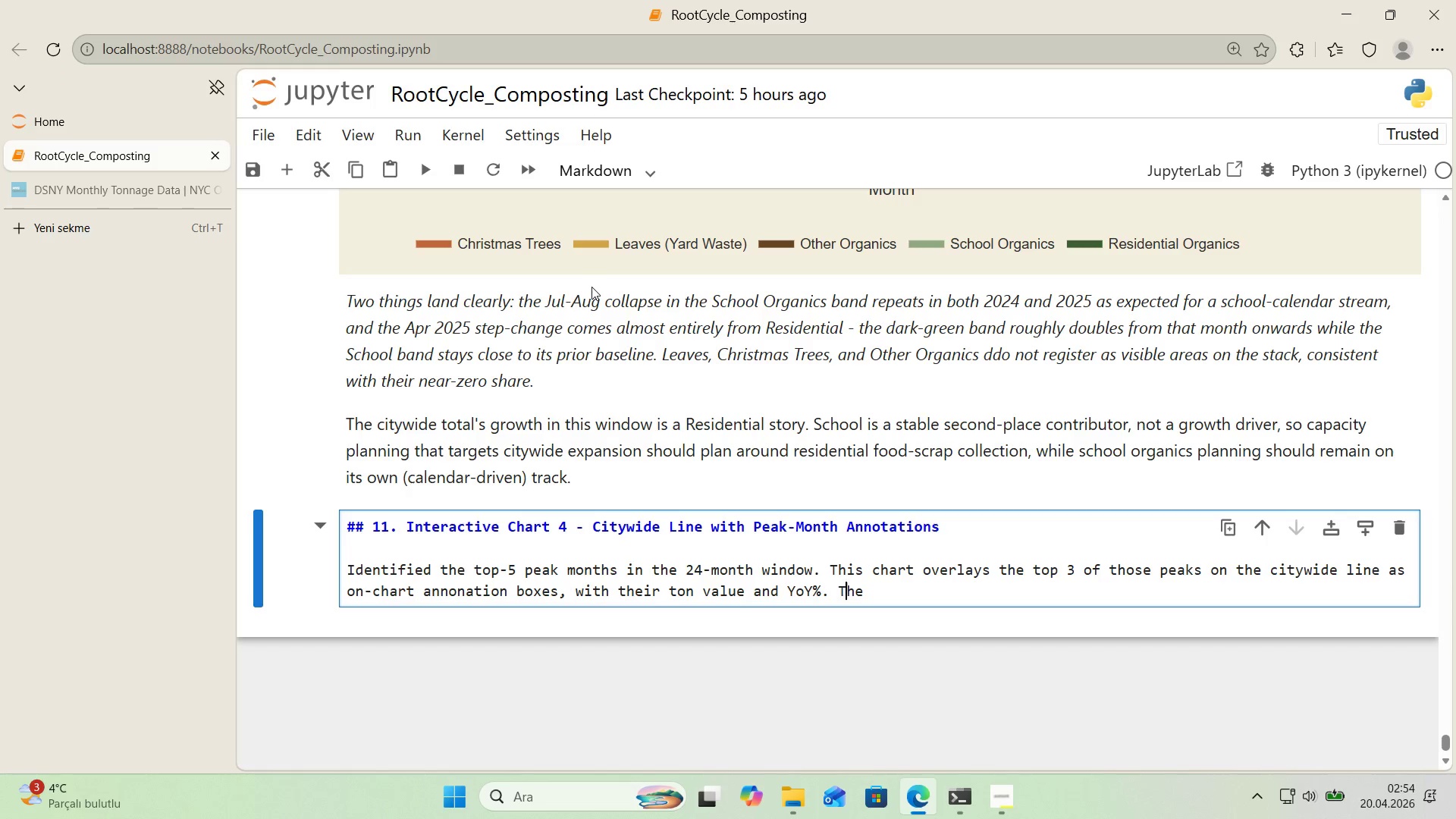 
key(ArrowRight)
 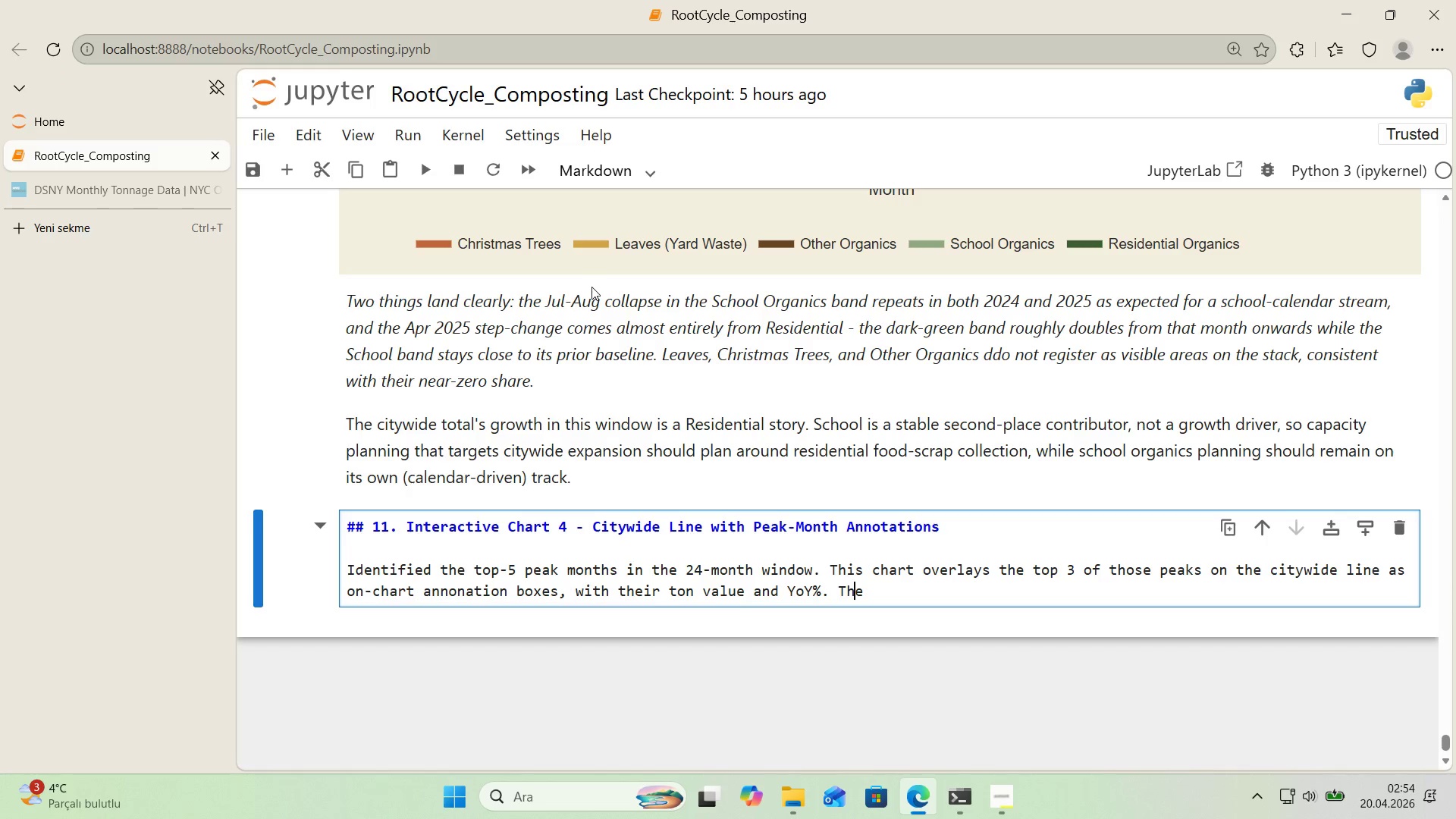 
key(ArrowRight)
 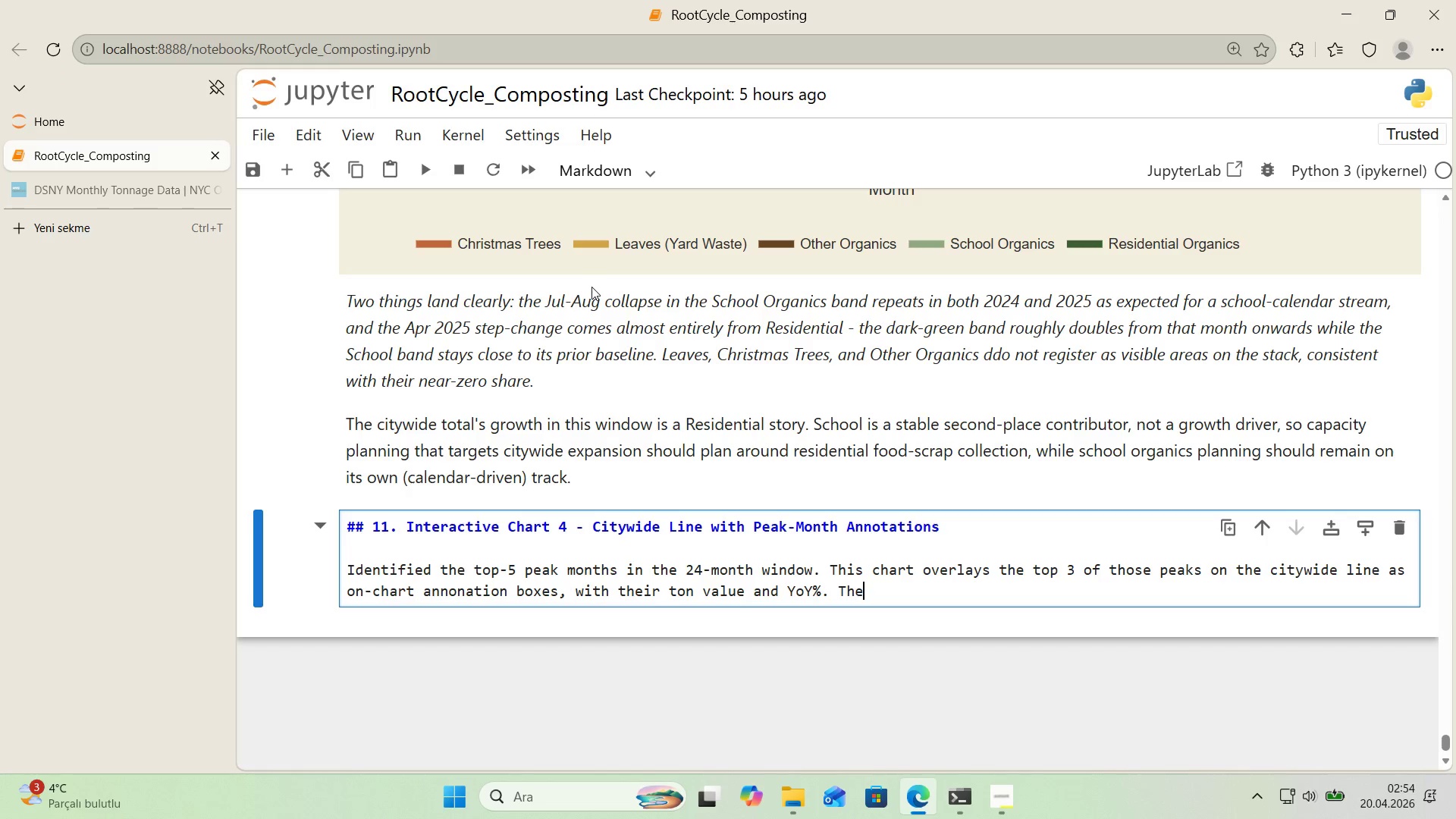 
key(ArrowRight)
 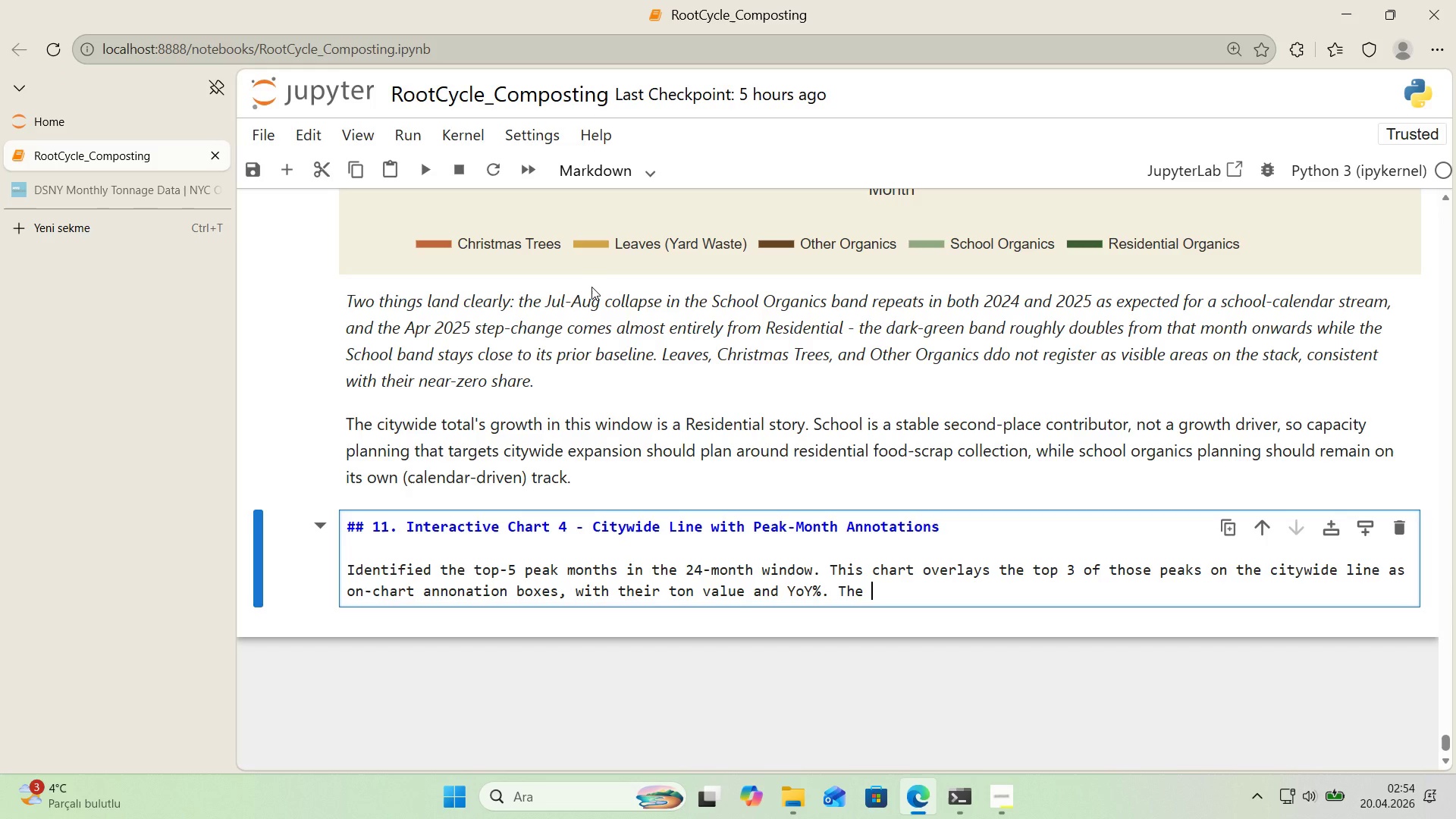 
type( rema'n'ng two peaks are covered 'n t)
 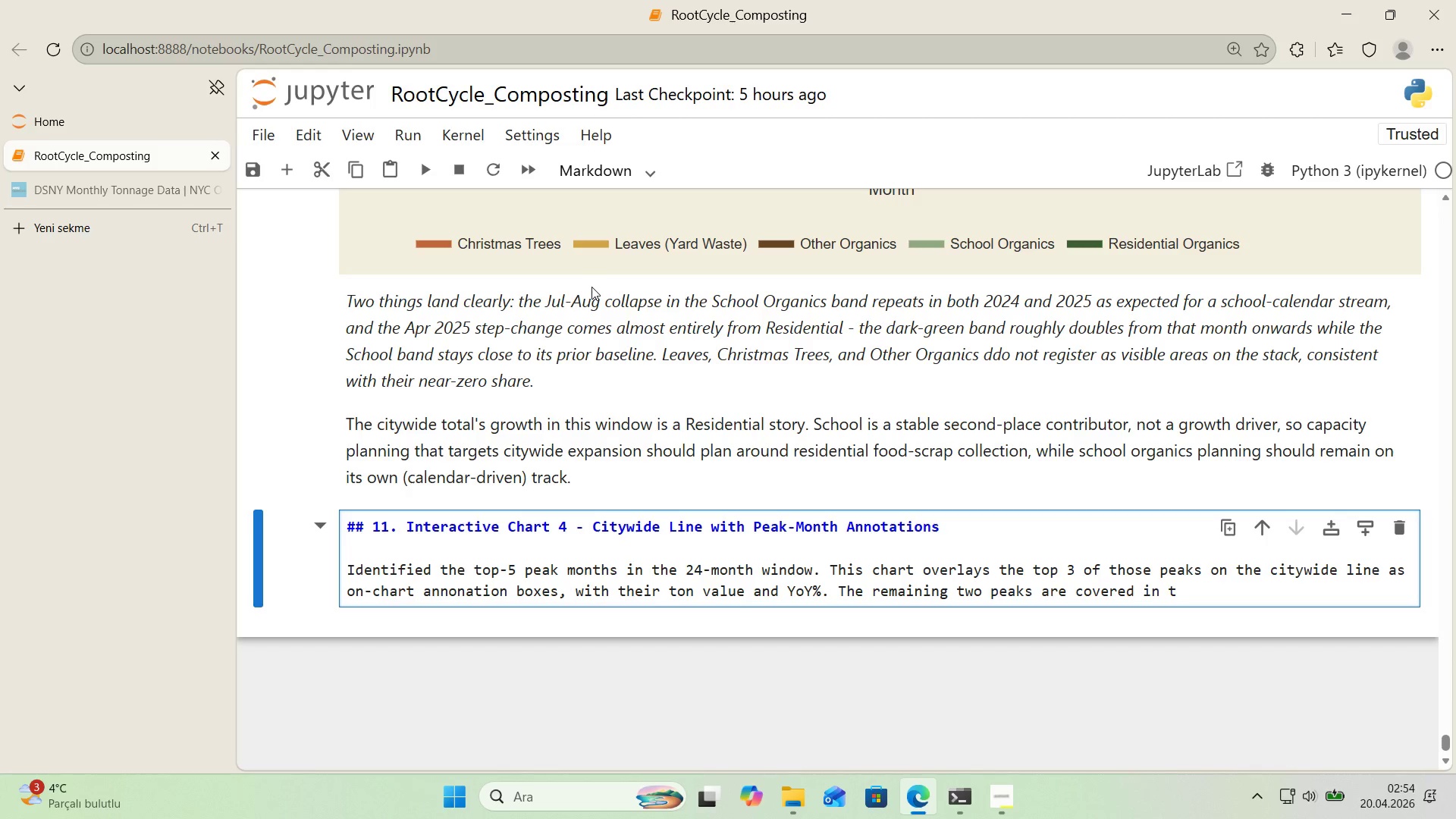 
wait(12.02)
 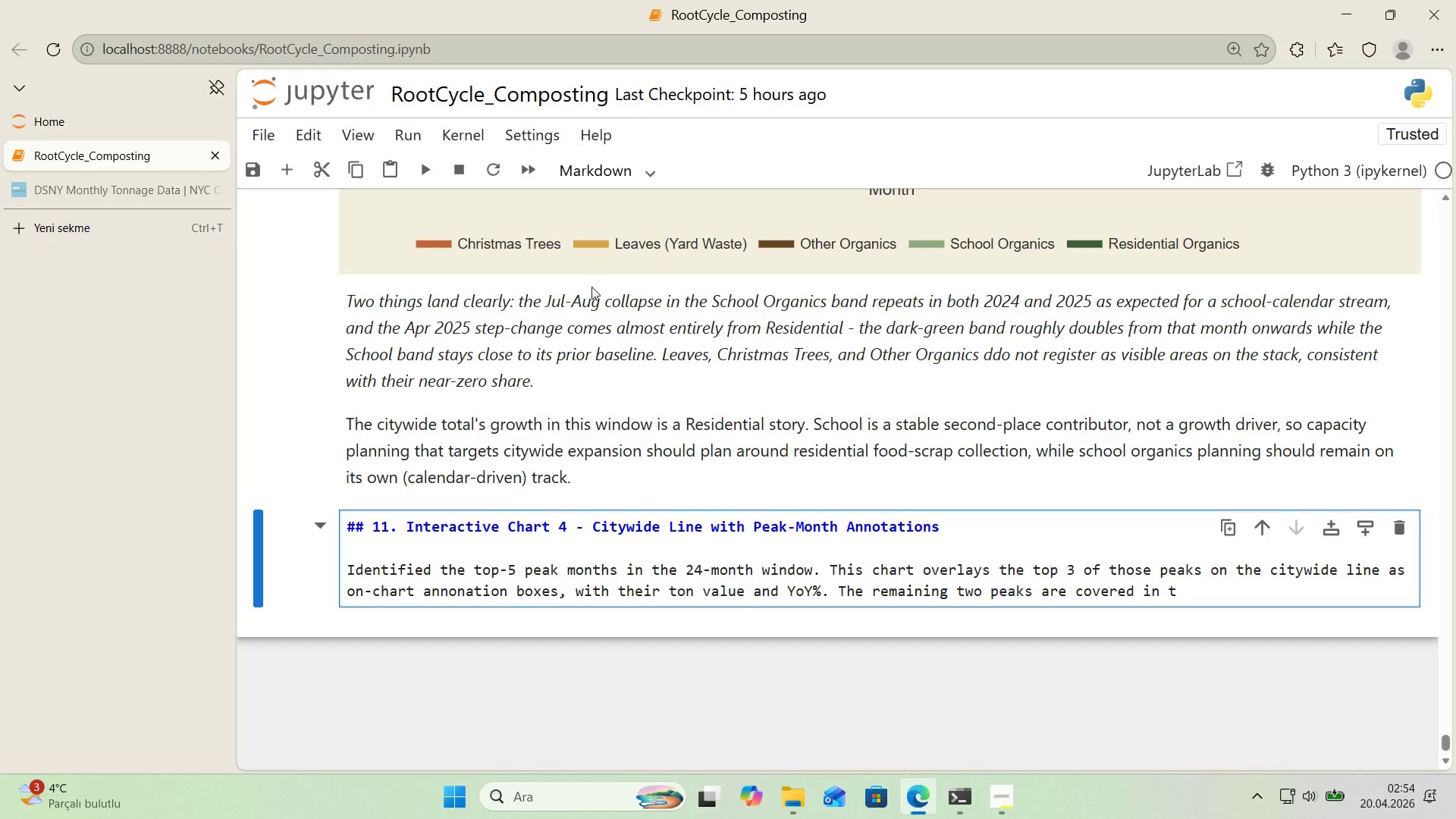 
left_click_drag(start_coordinate=[843, 598], to_coordinate=[1175, 604])
 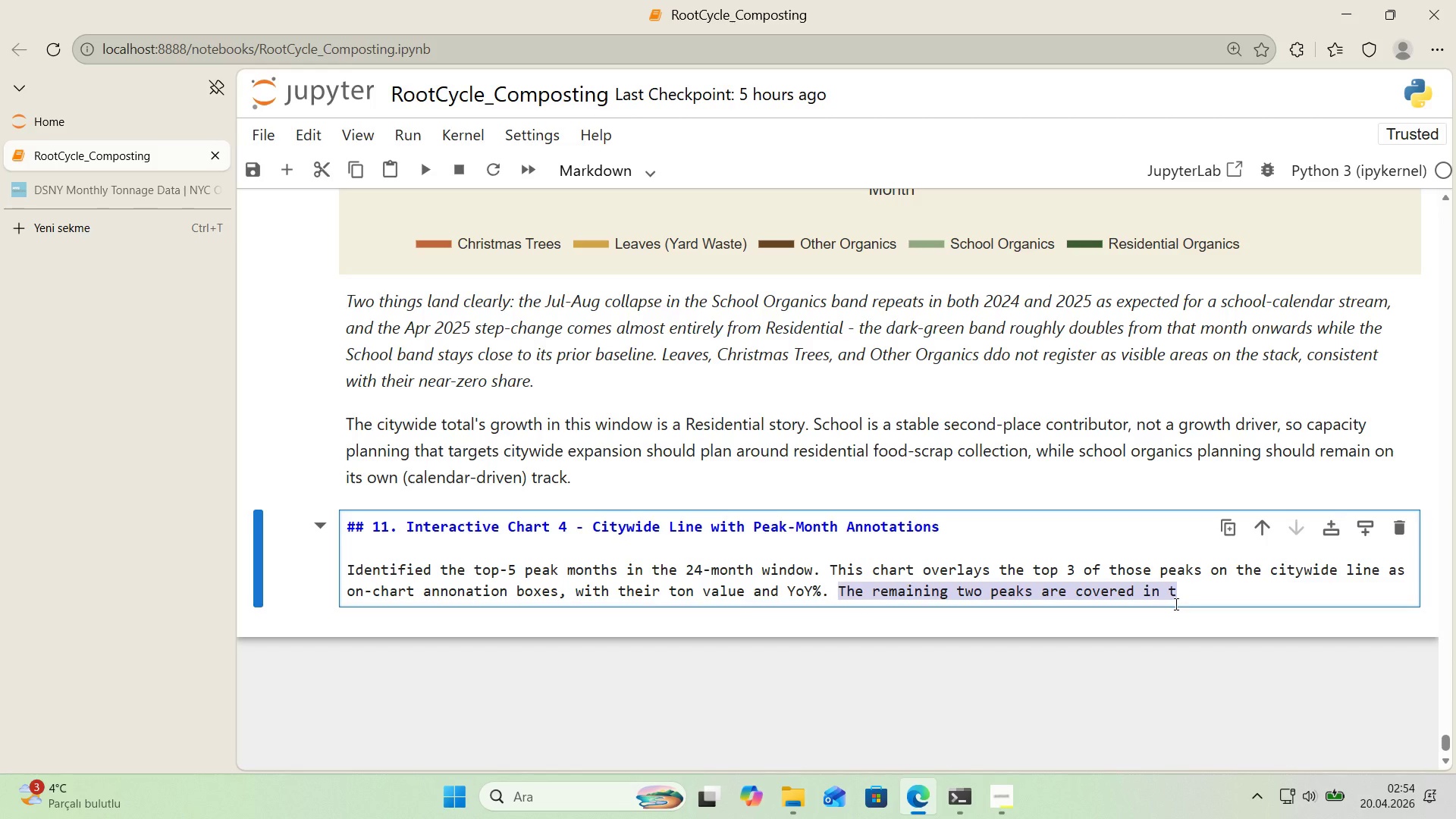 
key(Backspace)
 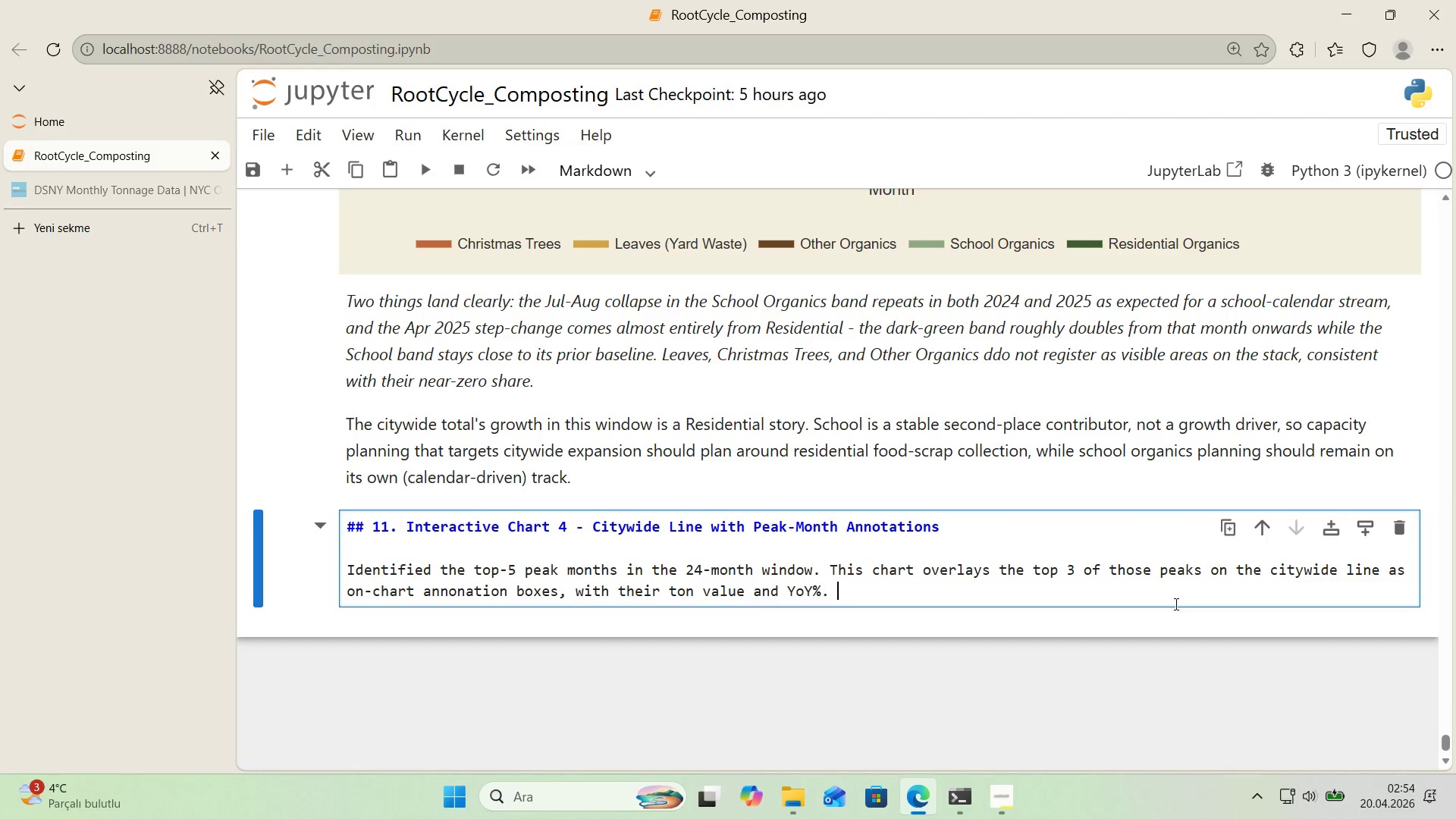 
key(Backspace)
 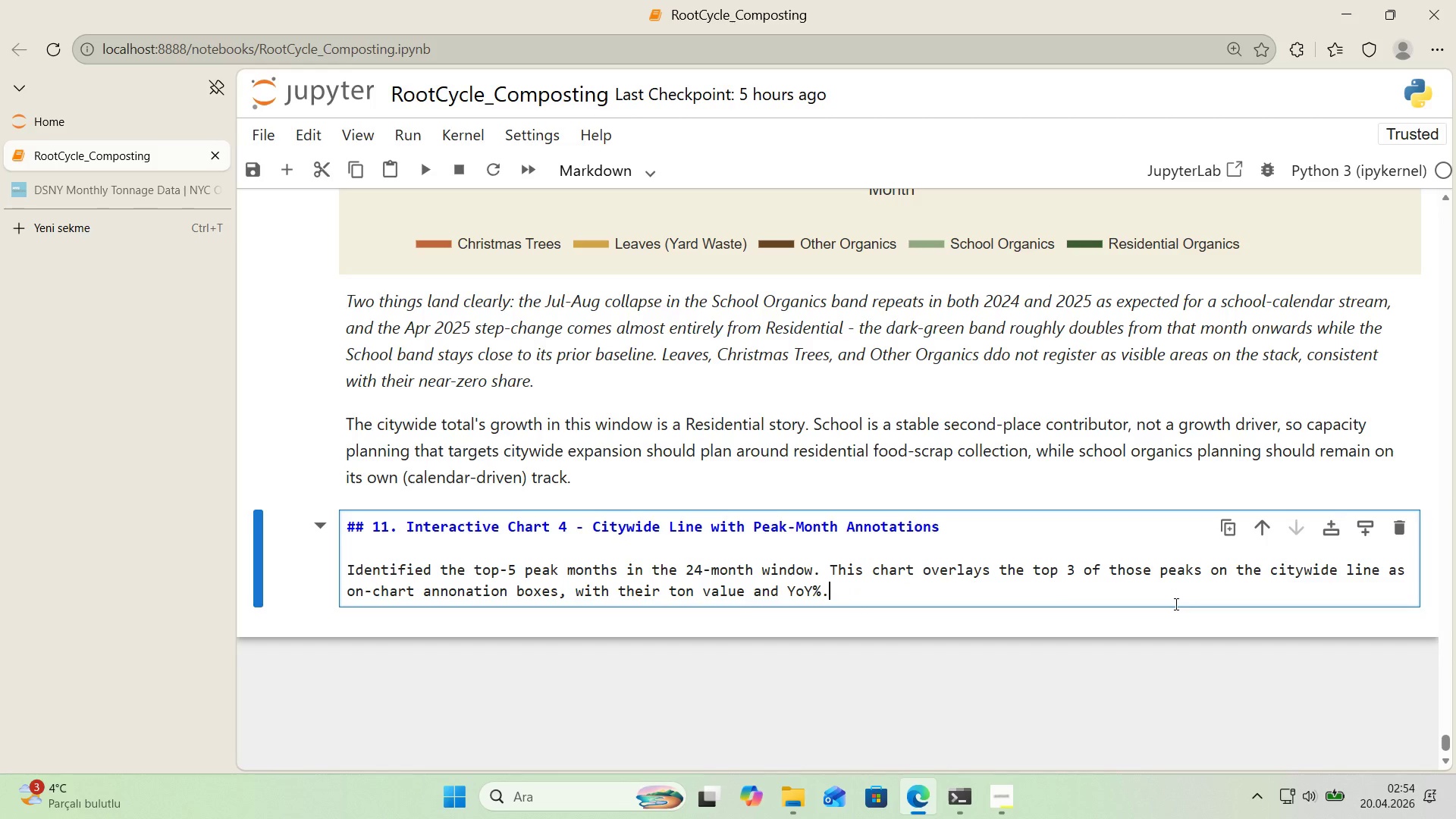 
key(Enter)
 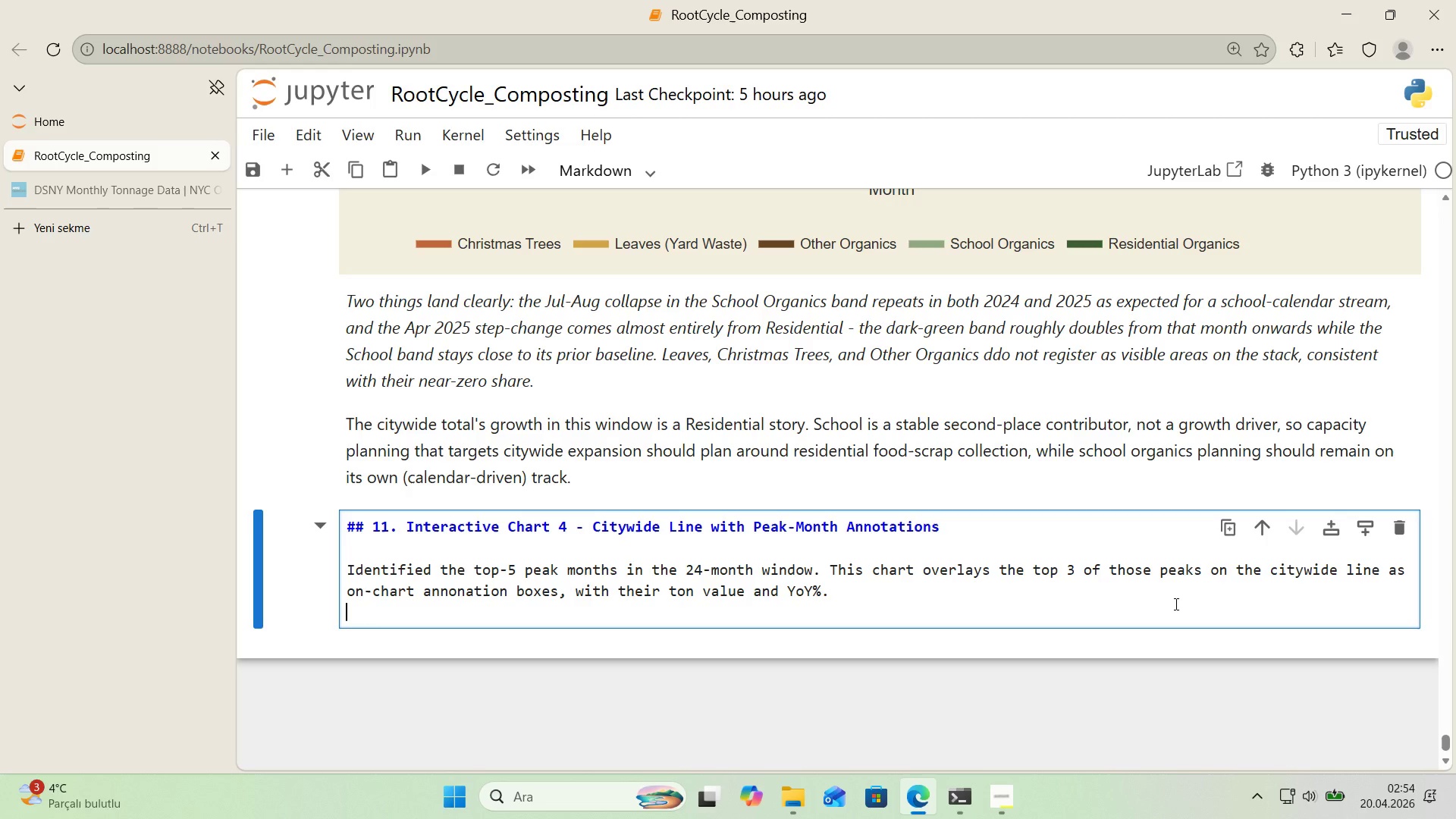 
key(CapsLock)
 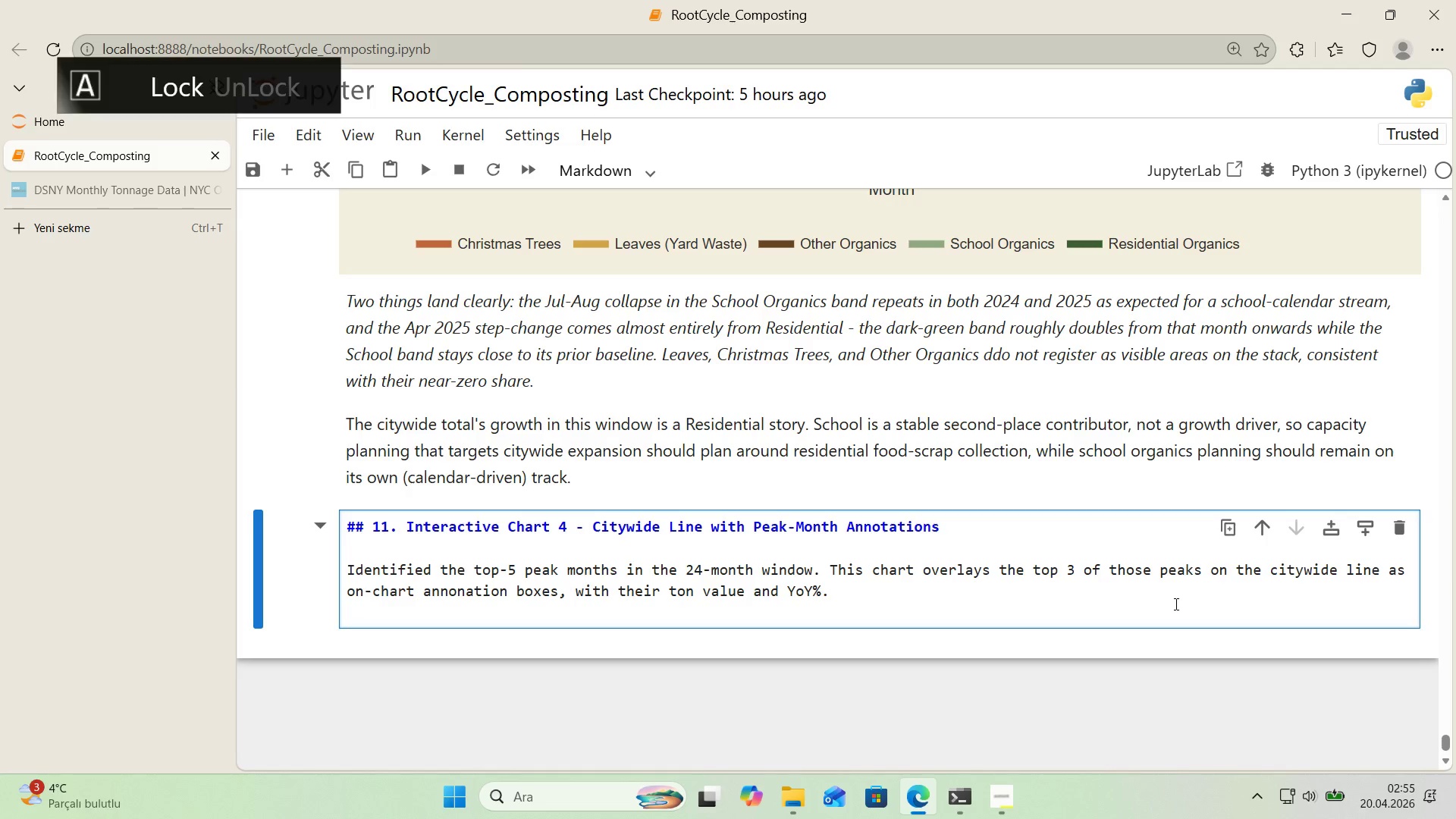 
key(Enter)
 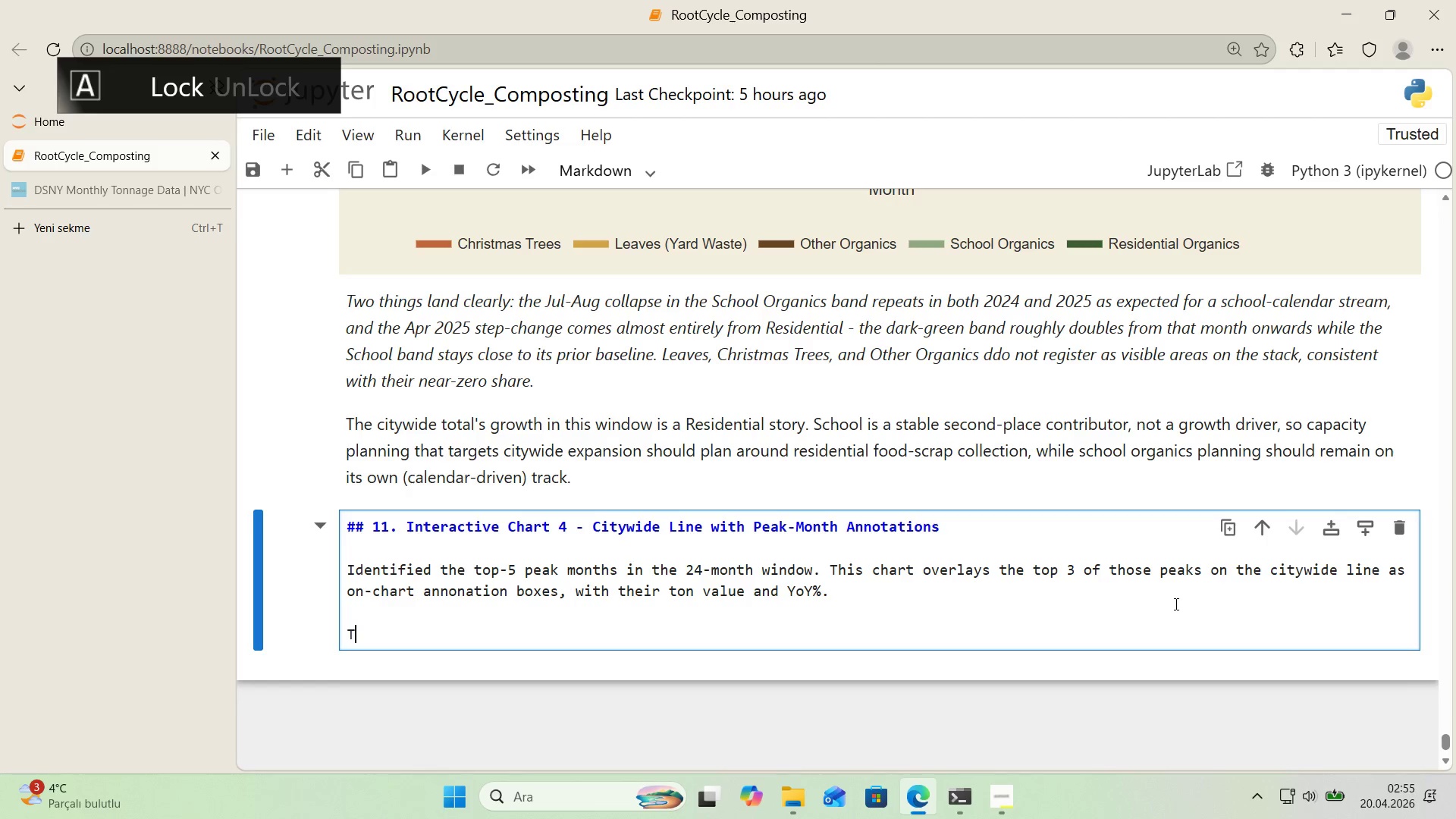 
type(Th's 's the chart the bbr)
key(Backspace)
key(Backspace)
type(r'ef@s ``)
 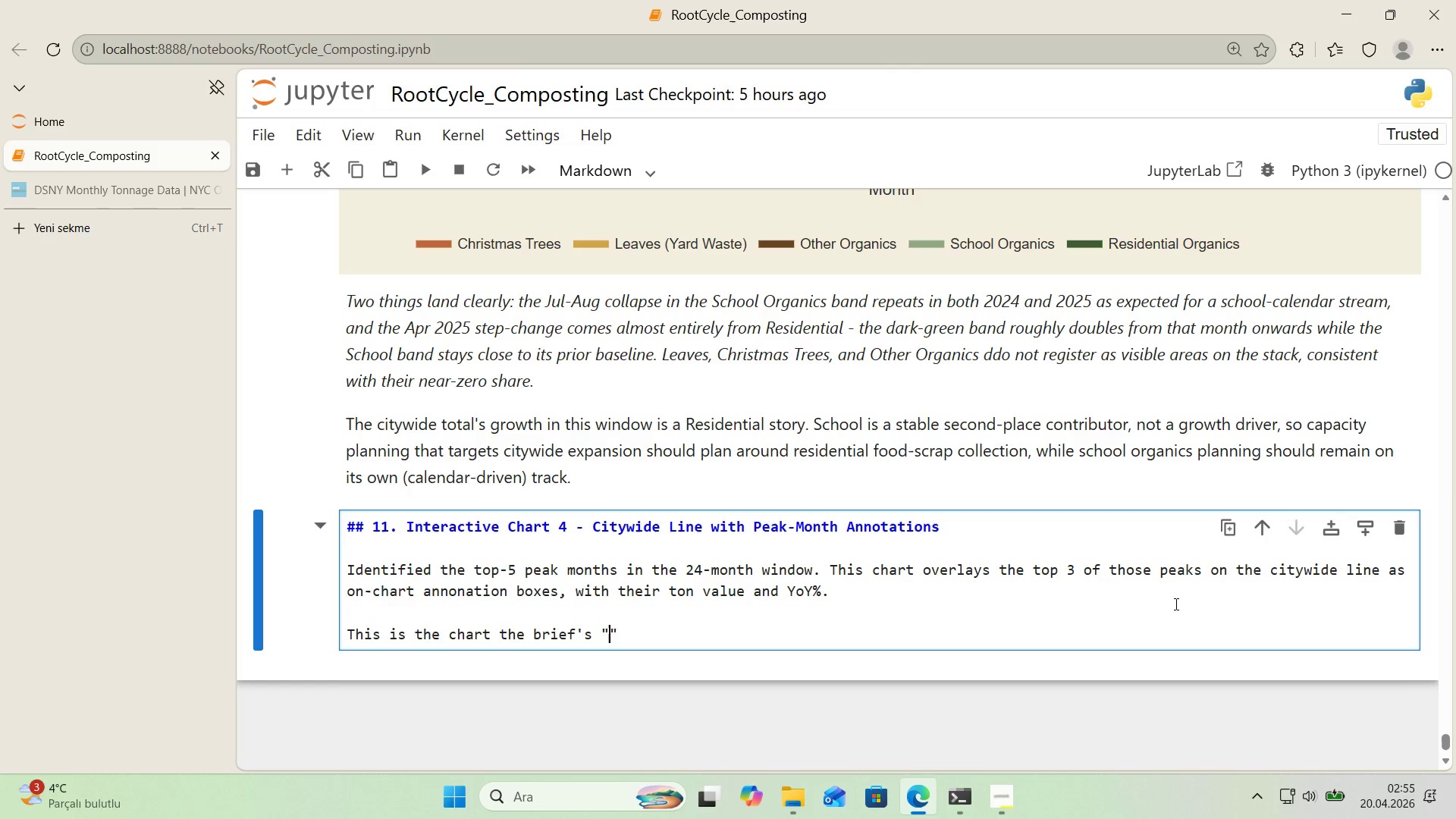 
key(ArrowLeft)
 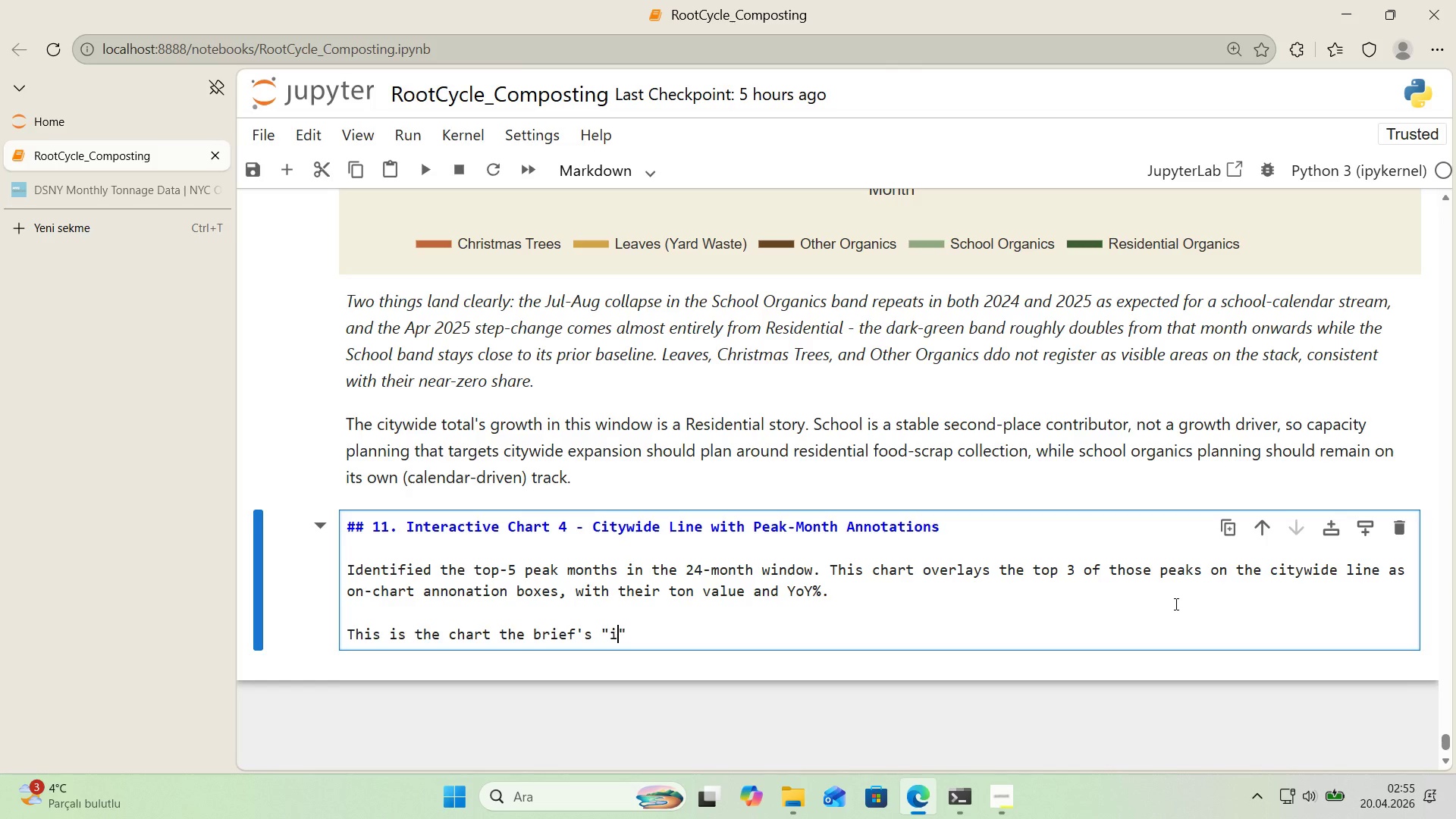 
type('nteract've annona)
key(Backspace)
key(Backspace)
type(tat'ons or hover-toolt'ps)
 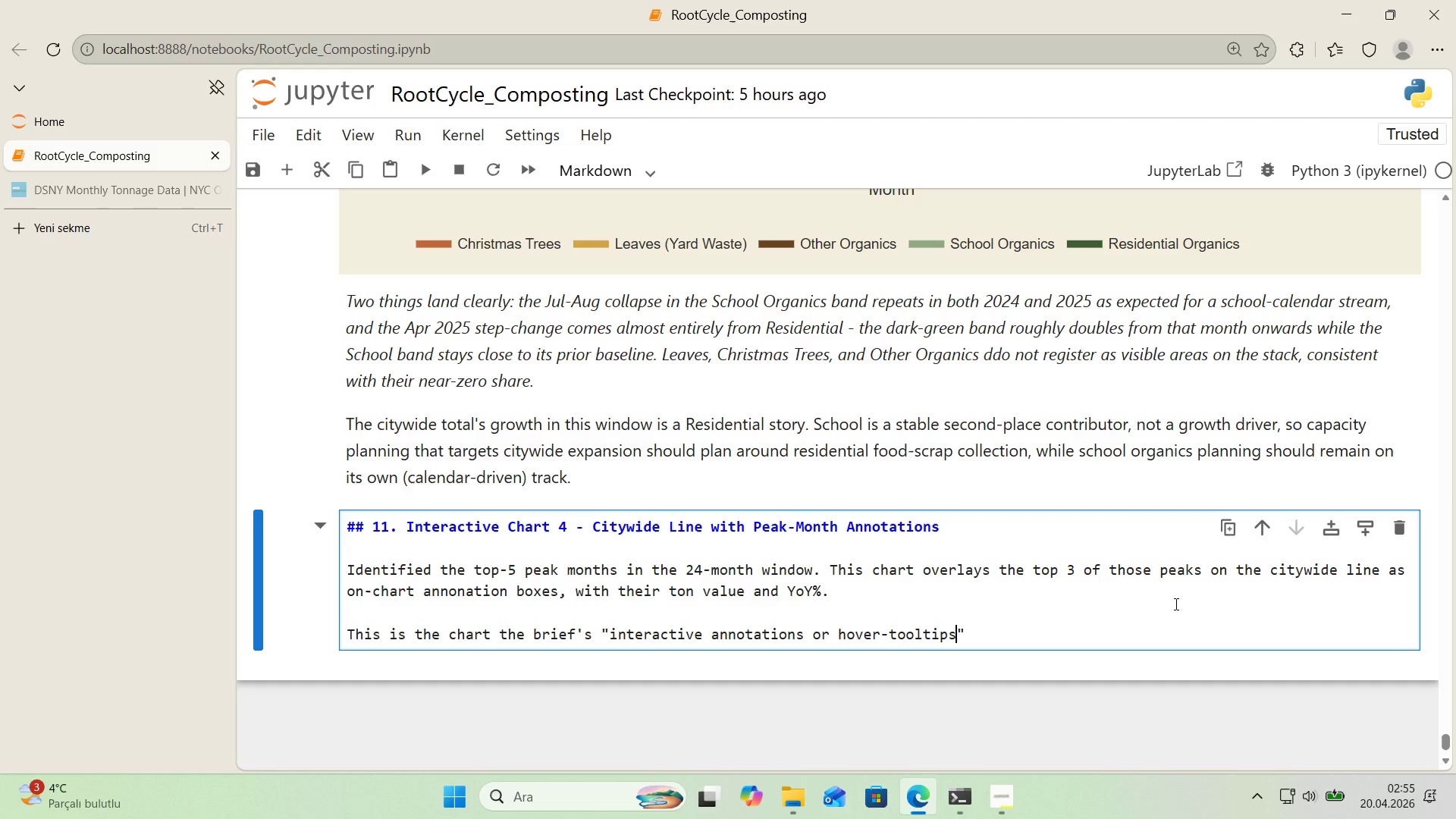 
wait(8.53)
 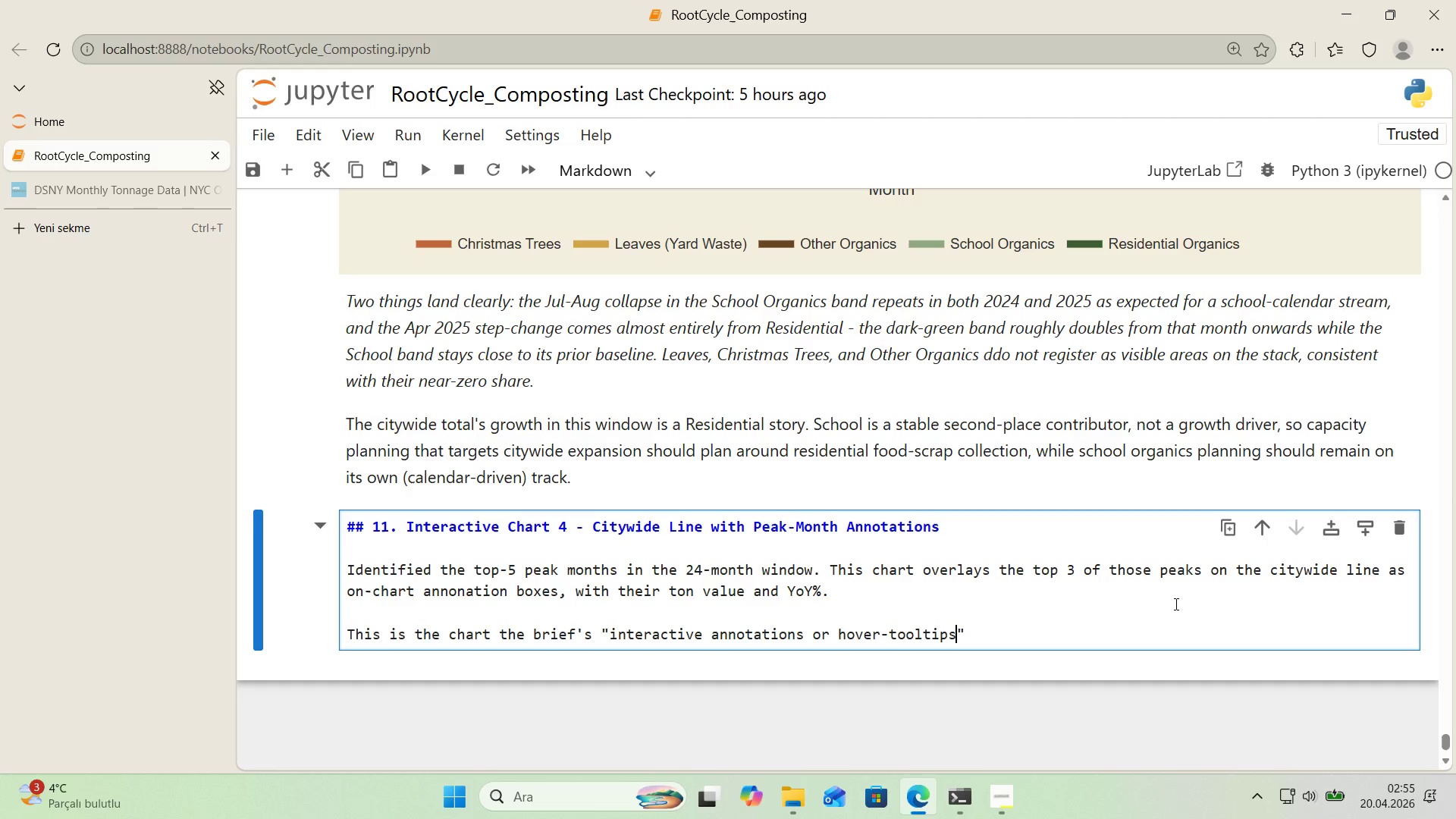 
type( to d'splay spec'f'c ton values and year-over-year percentage changes)
 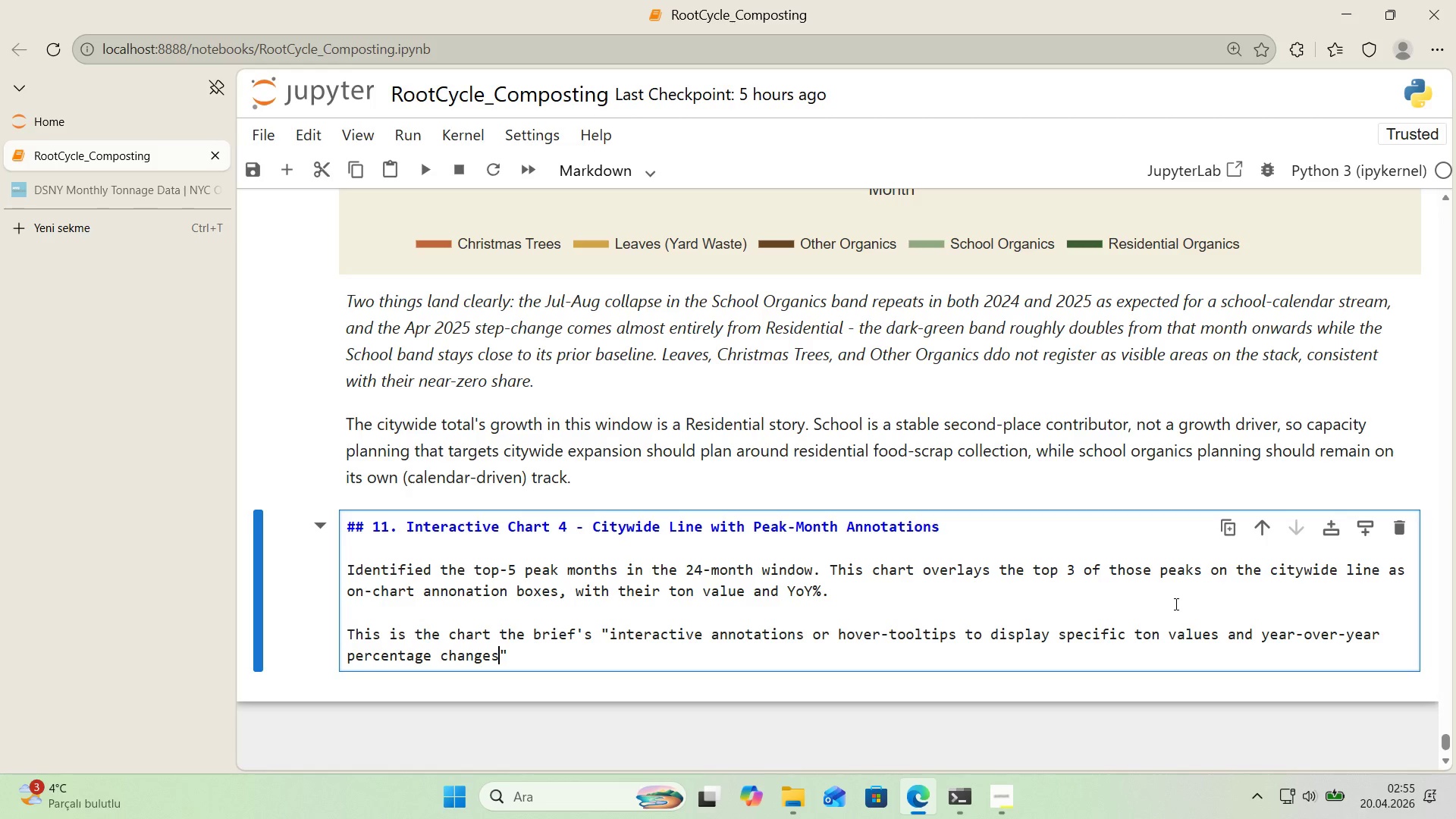 
key(ArrowRight)
 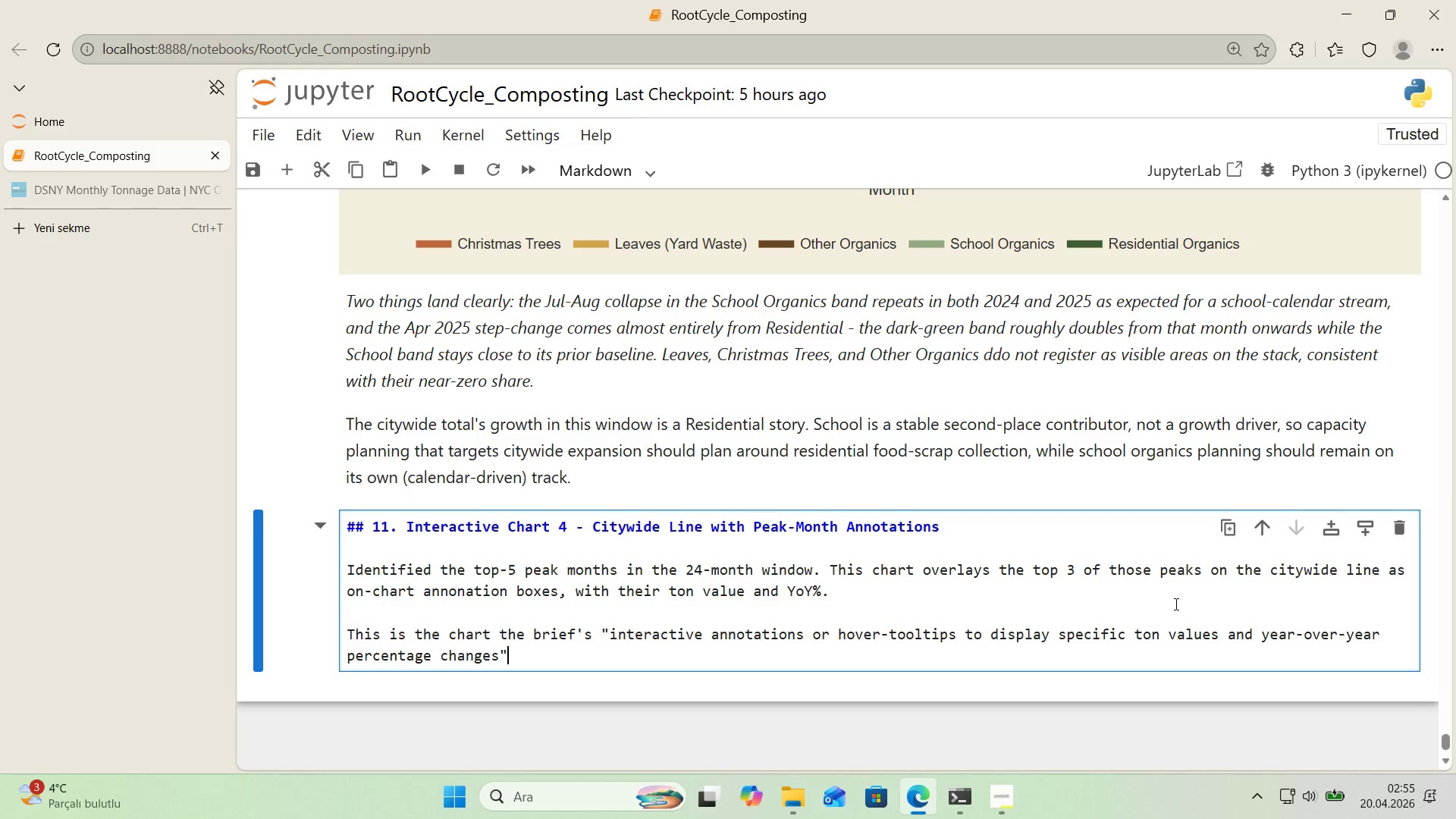 
type( clause po'nts at mot)
key(Backspace)
type(st d'rectly 't renders both> pers'stent annotat'on boxes for )
 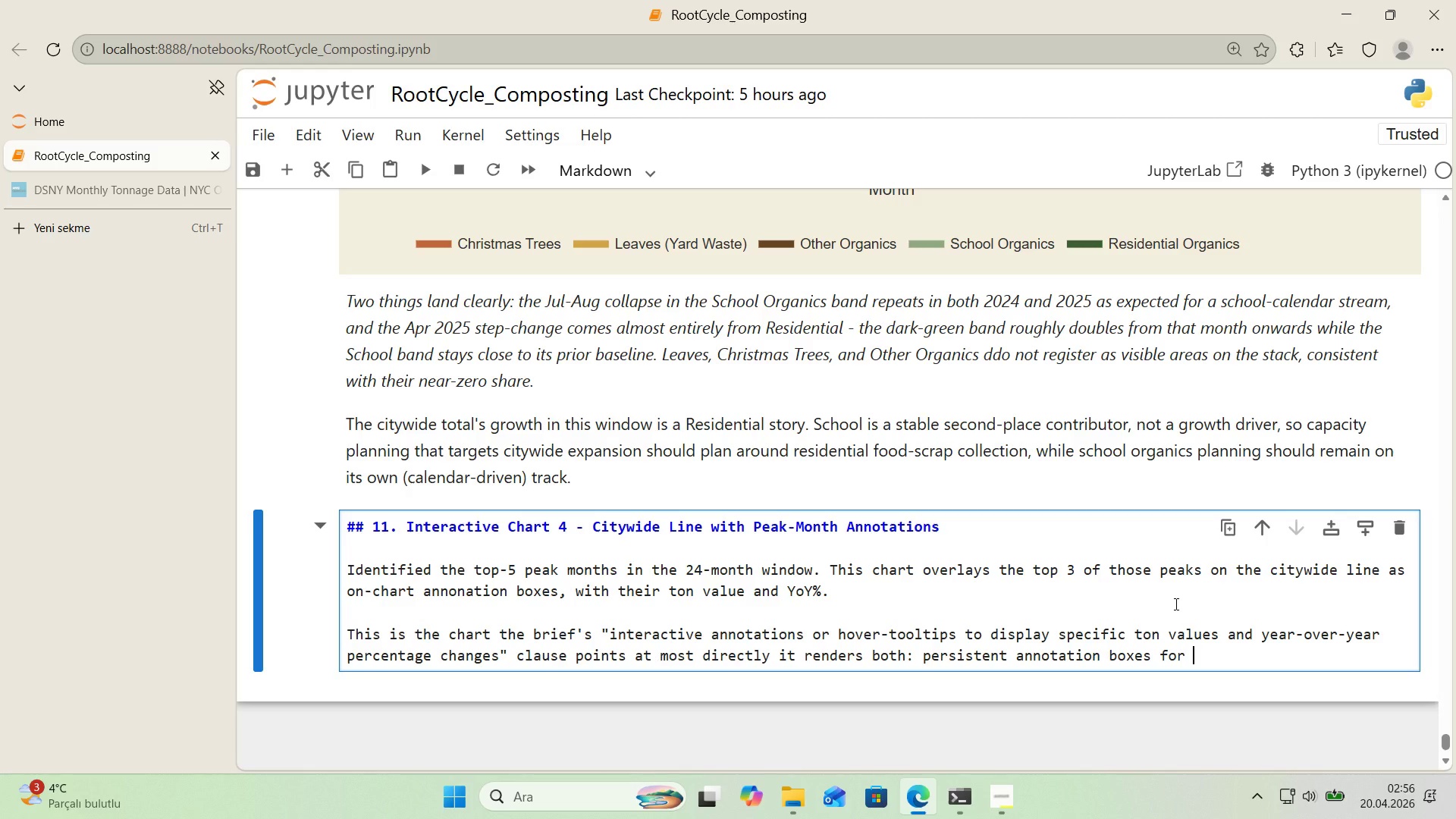 
wait(6.84)
 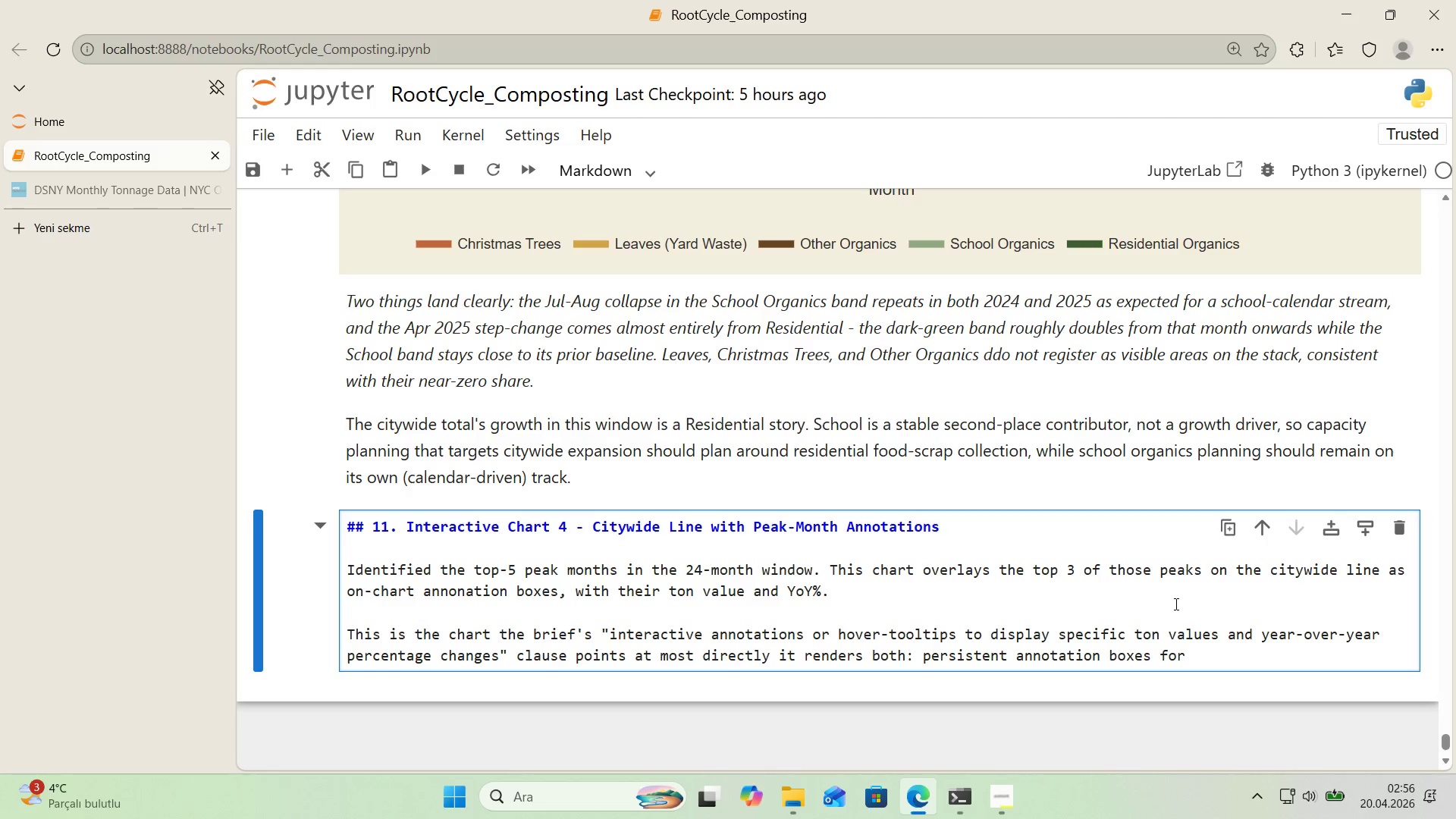 
type(the b'ggest three months, plus Plotly@s hover for every month.)
 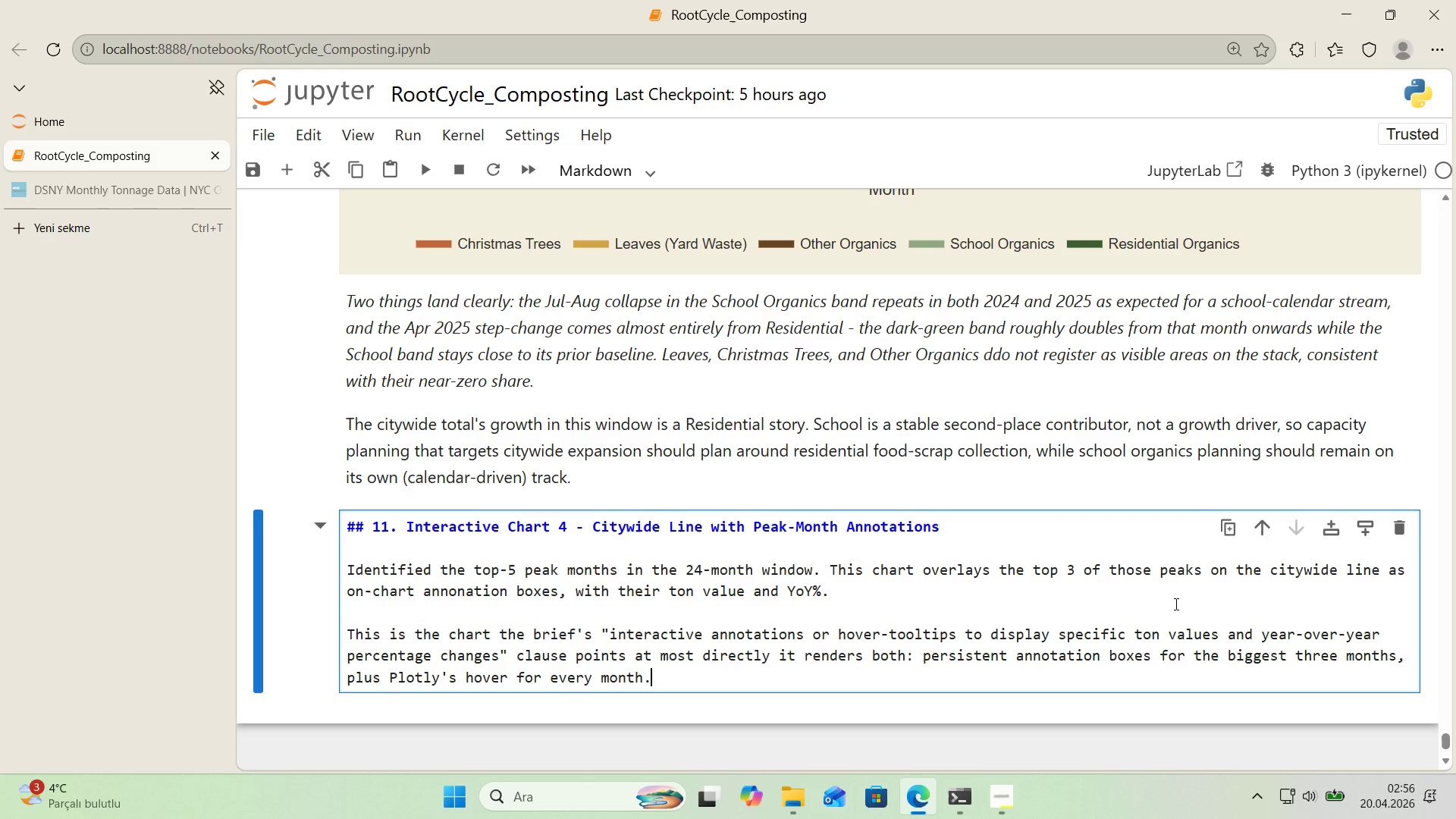 
wait(65.19)
 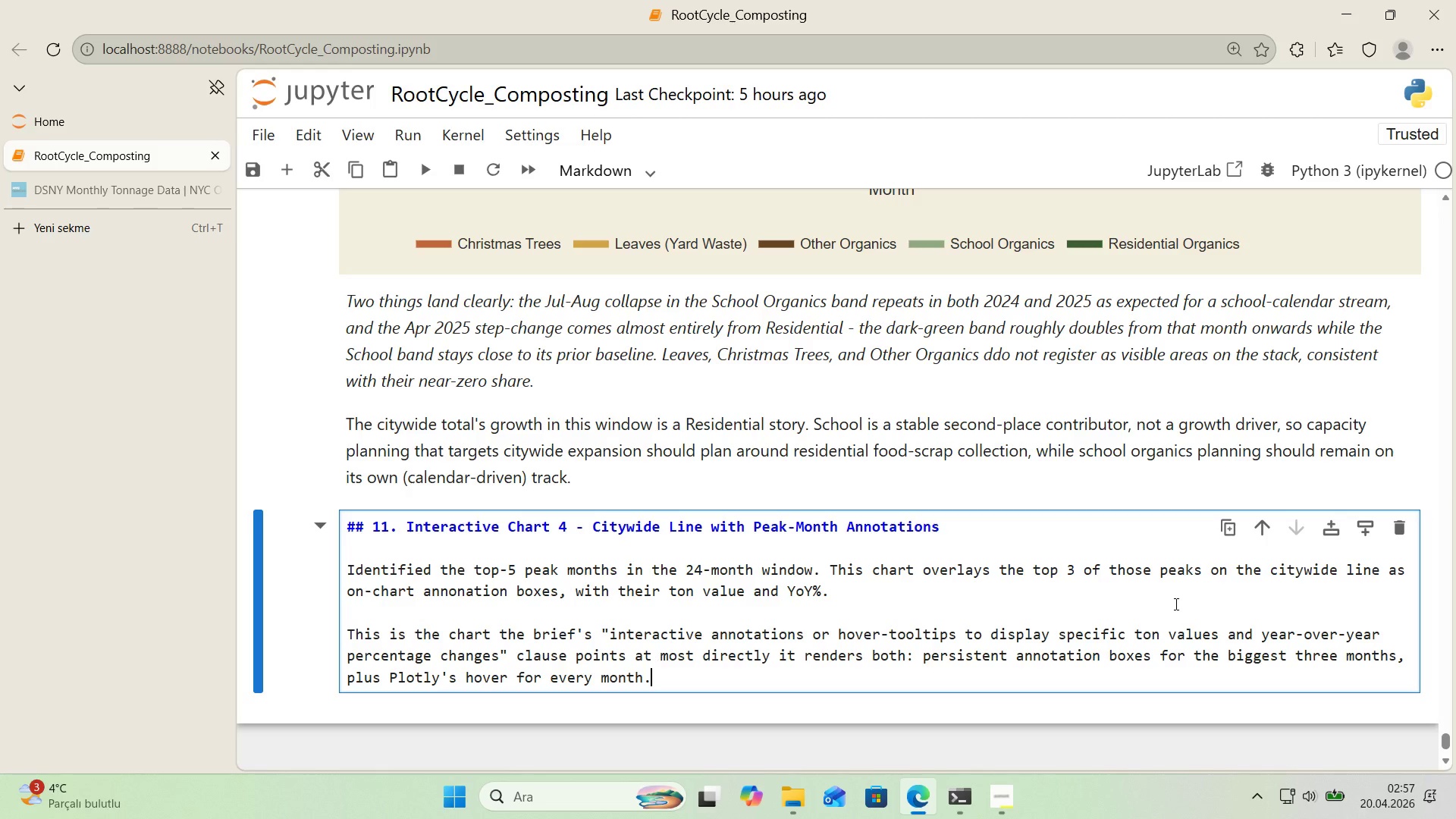 
key(Shift+Enter)
 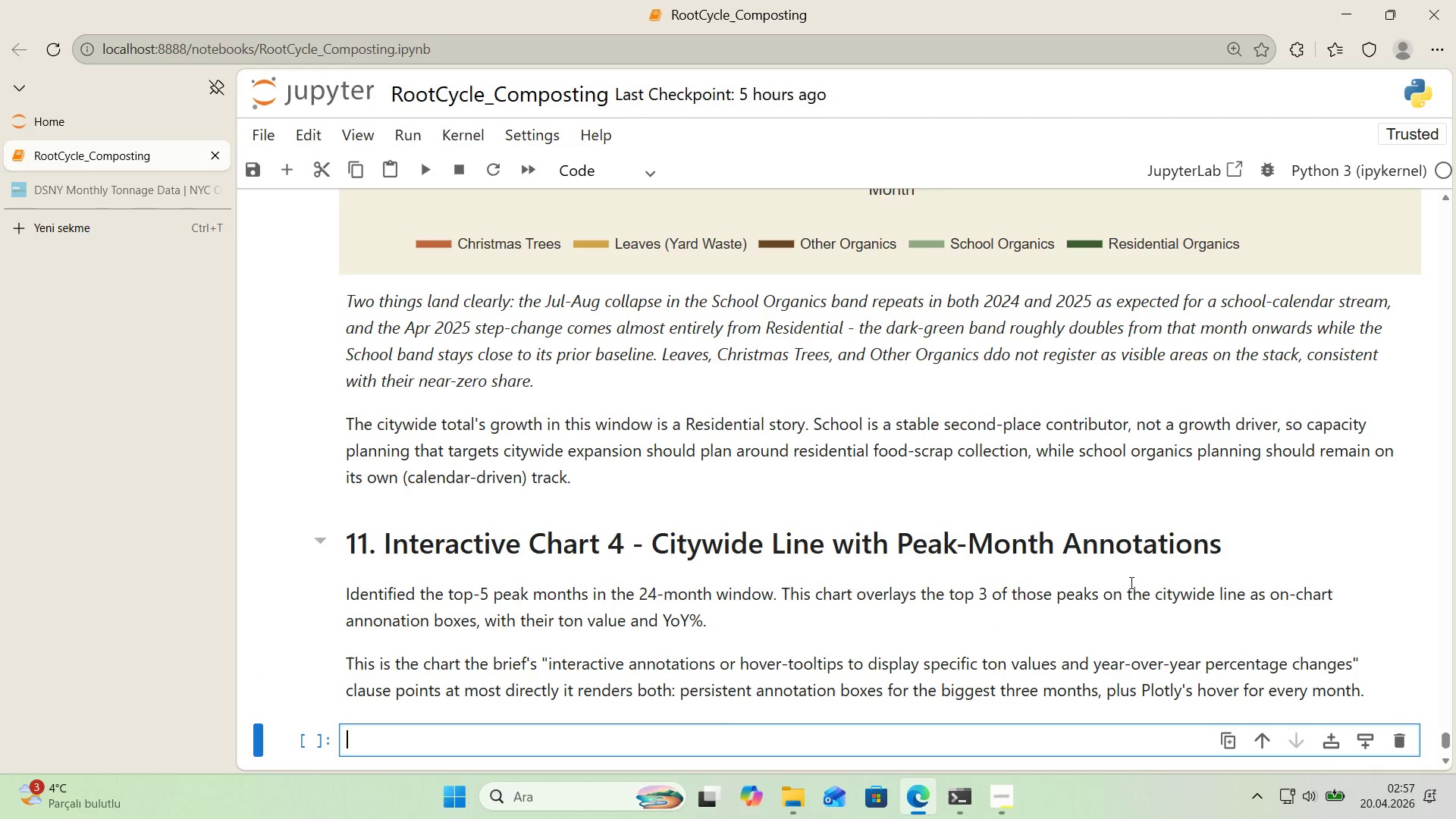 
scroll: coordinate [1103, 576], scroll_direction: down, amount: 2.0
 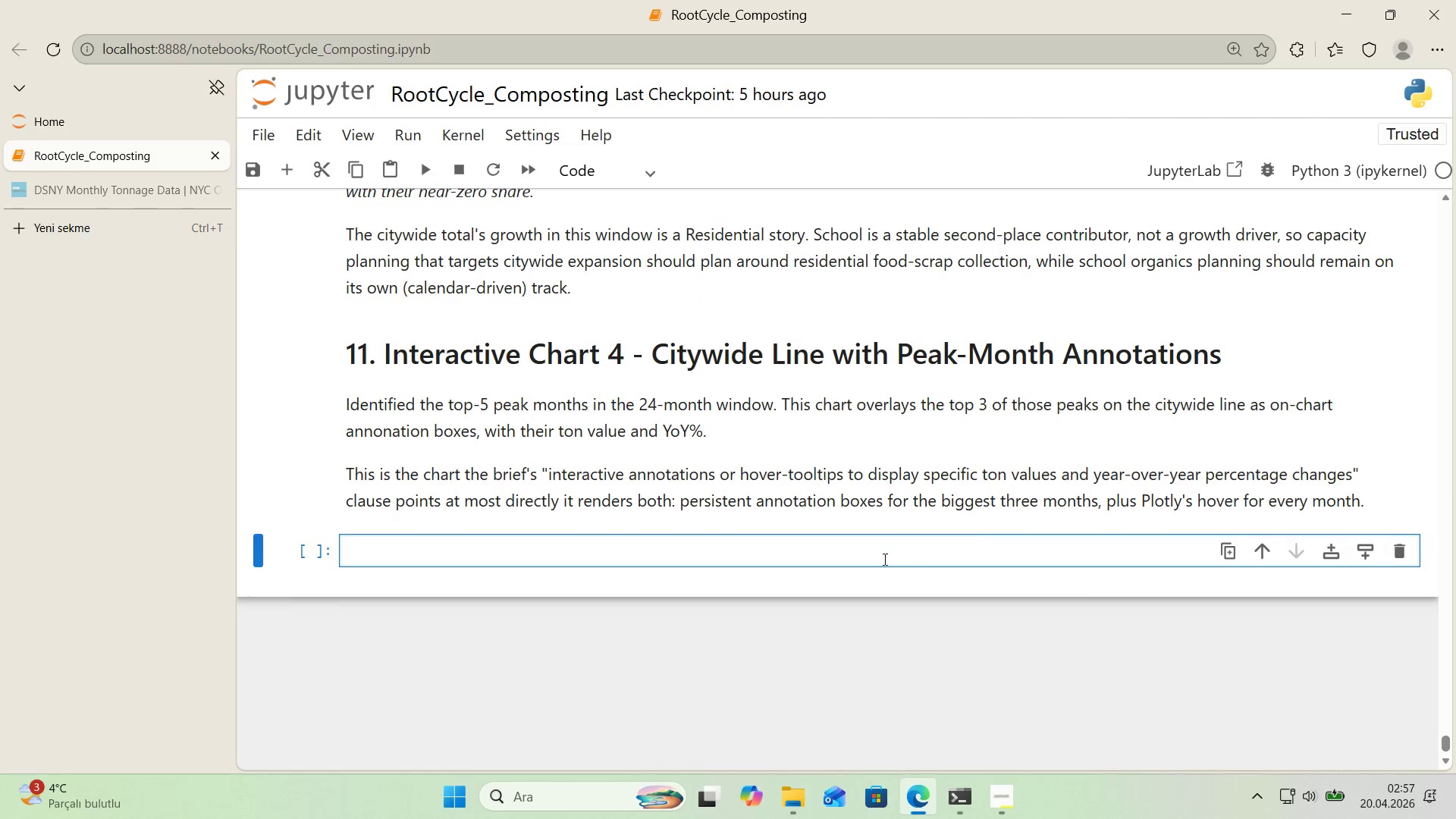 
left_click([883, 558])
 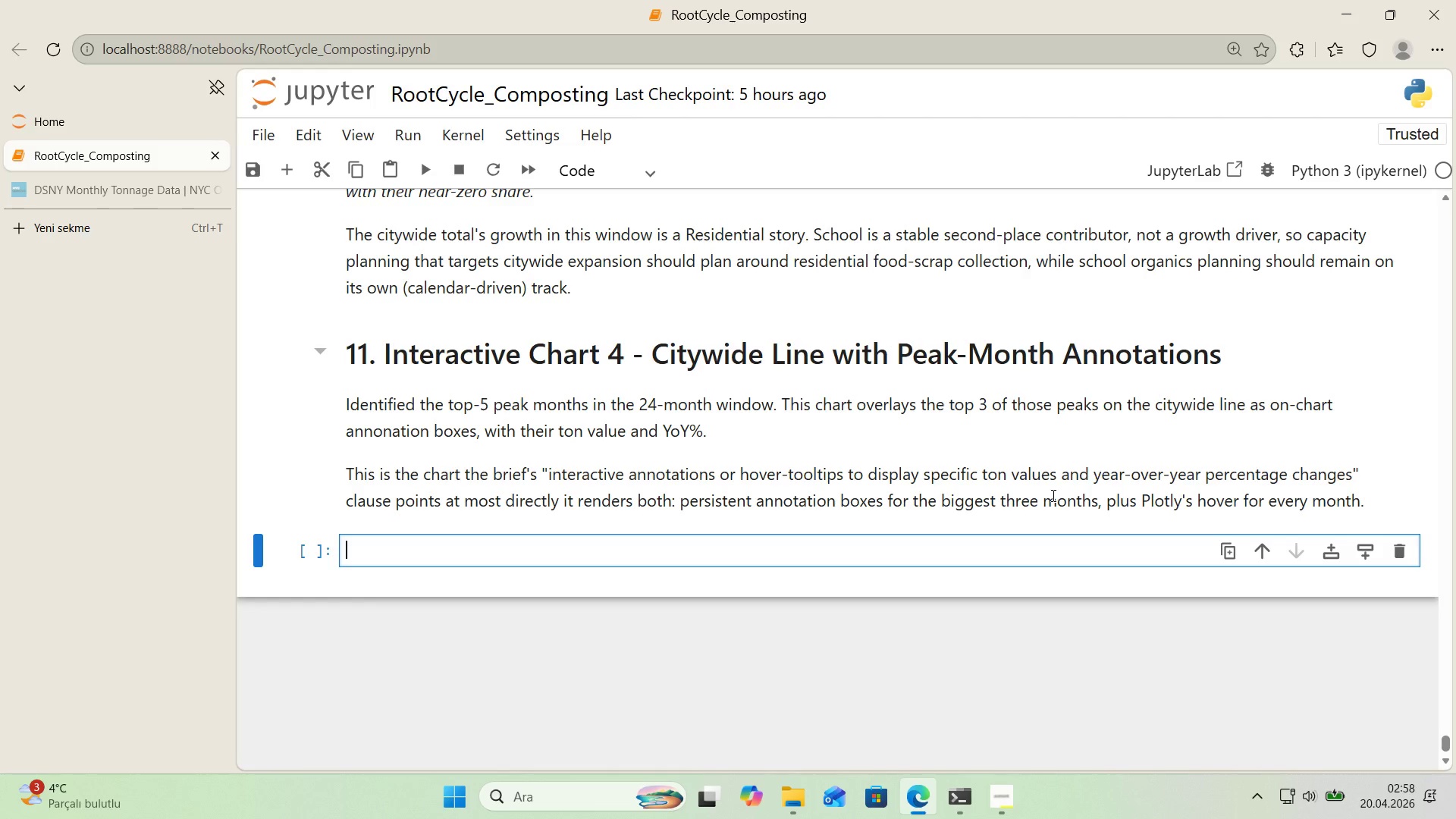 
wait(54.45)
 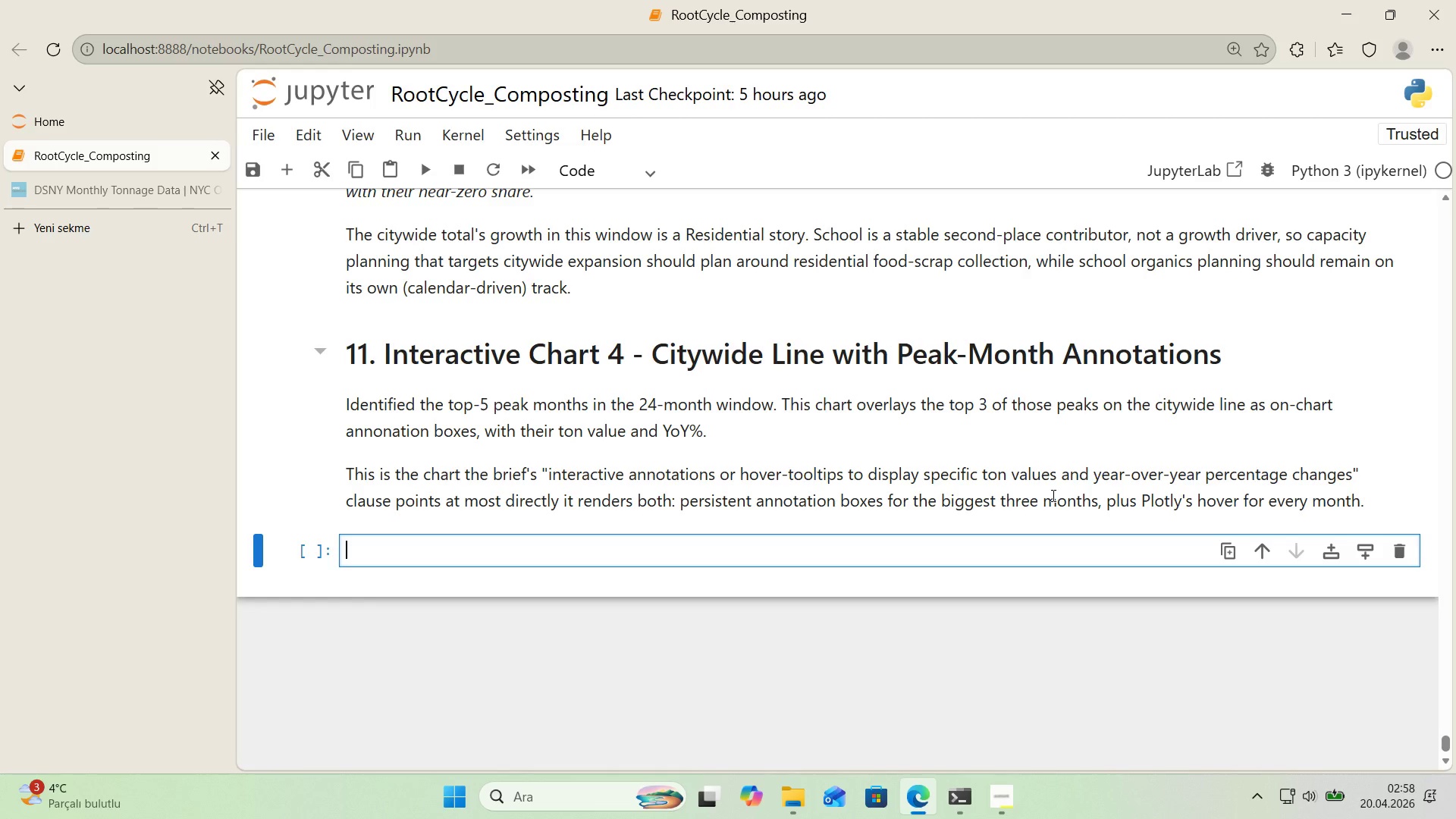 
scroll: coordinate [1078, 439], scroll_direction: down, amount: 1.0
 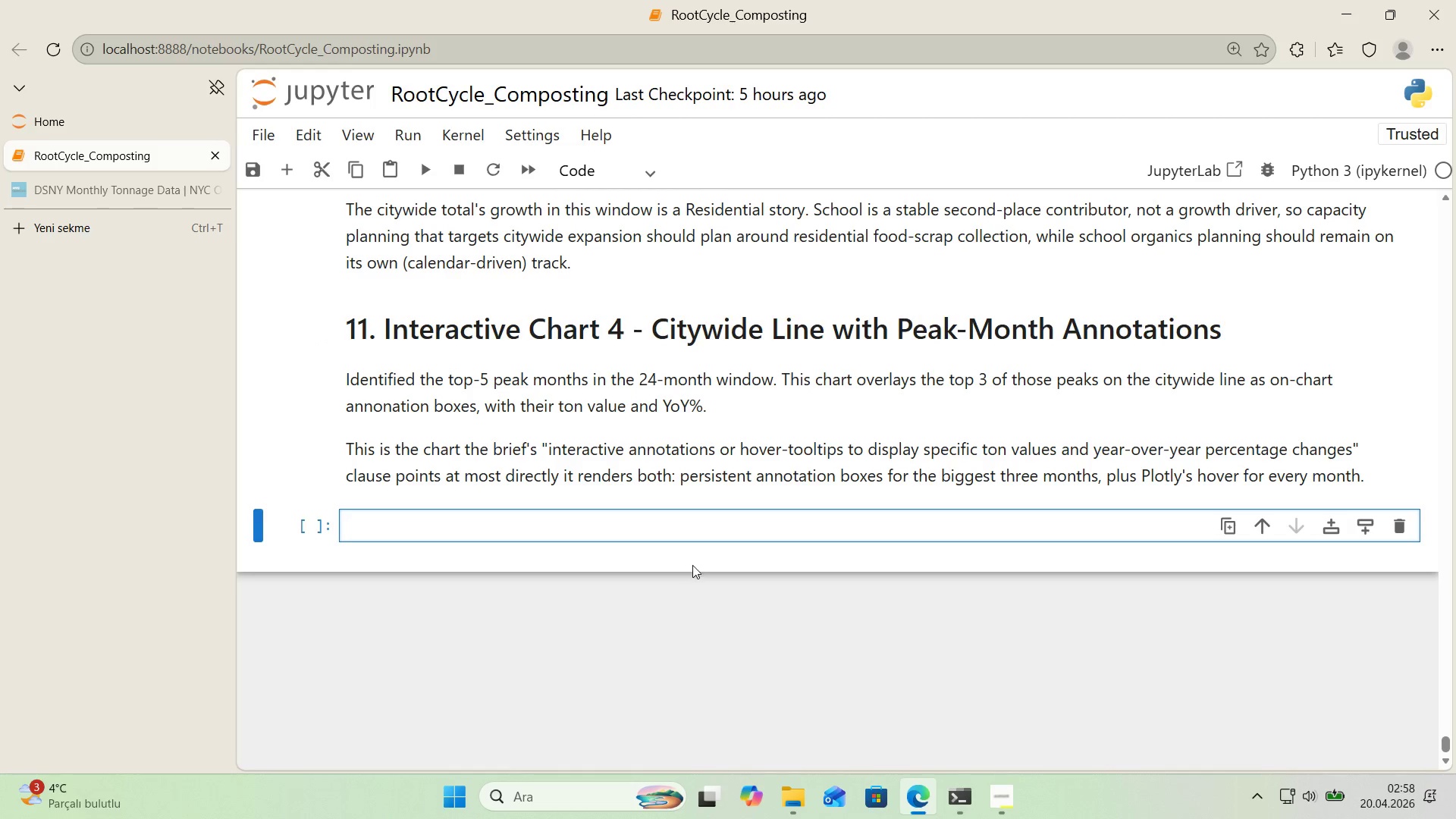 
left_click([692, 535])
 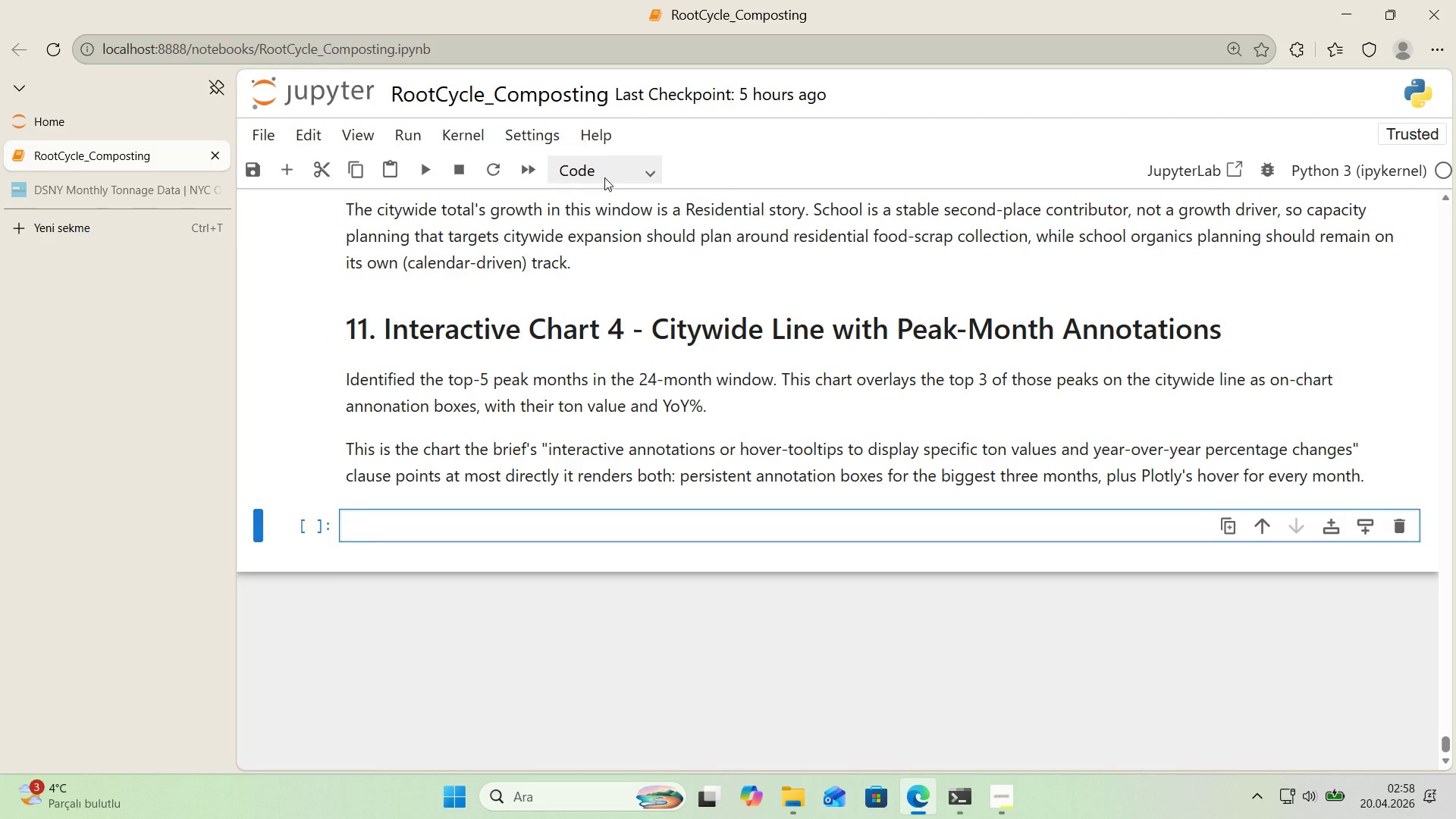 
left_click([607, 178])
 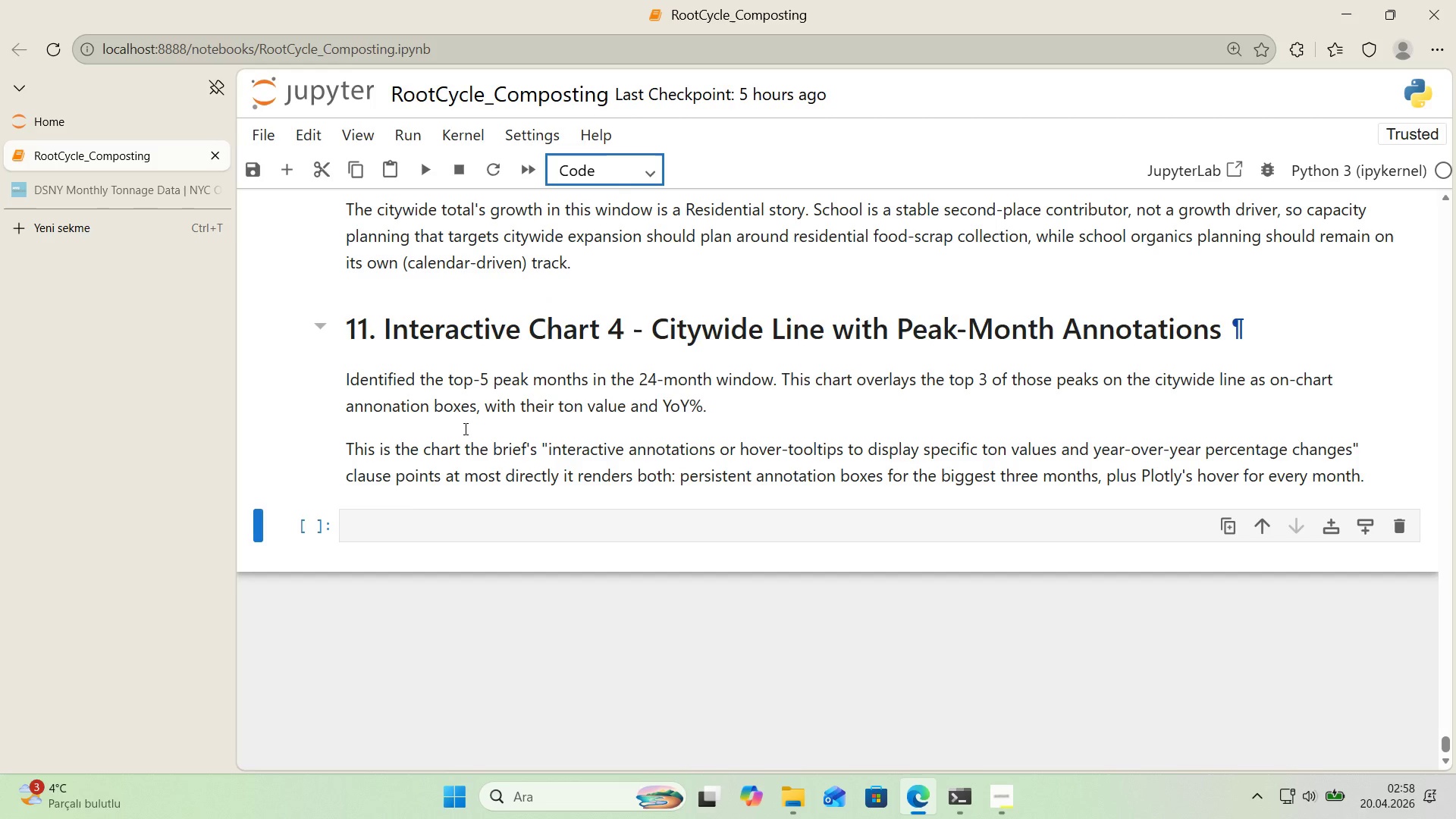 
double_click([396, 518])
 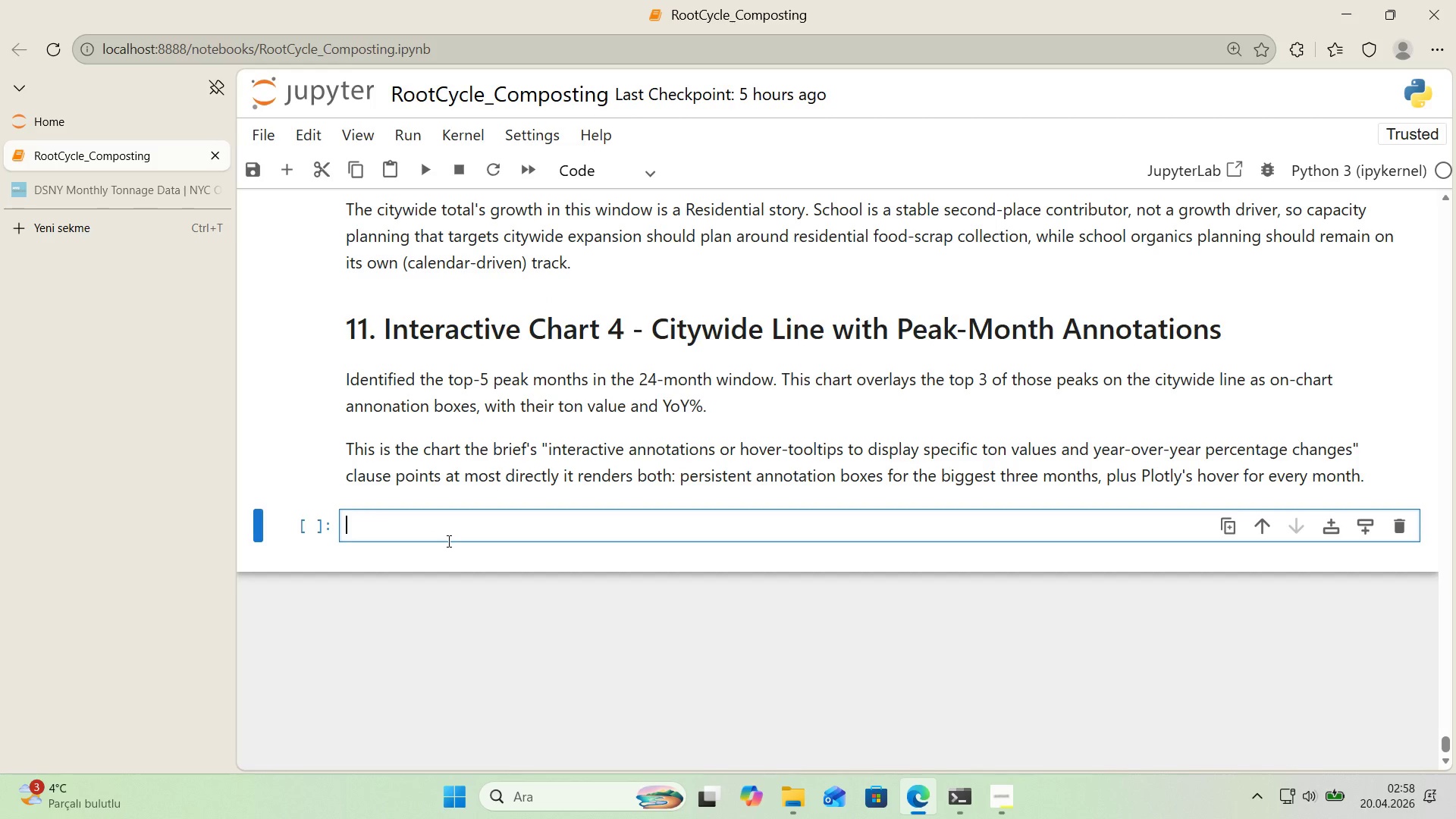 
key(Control+ControlLeft)
 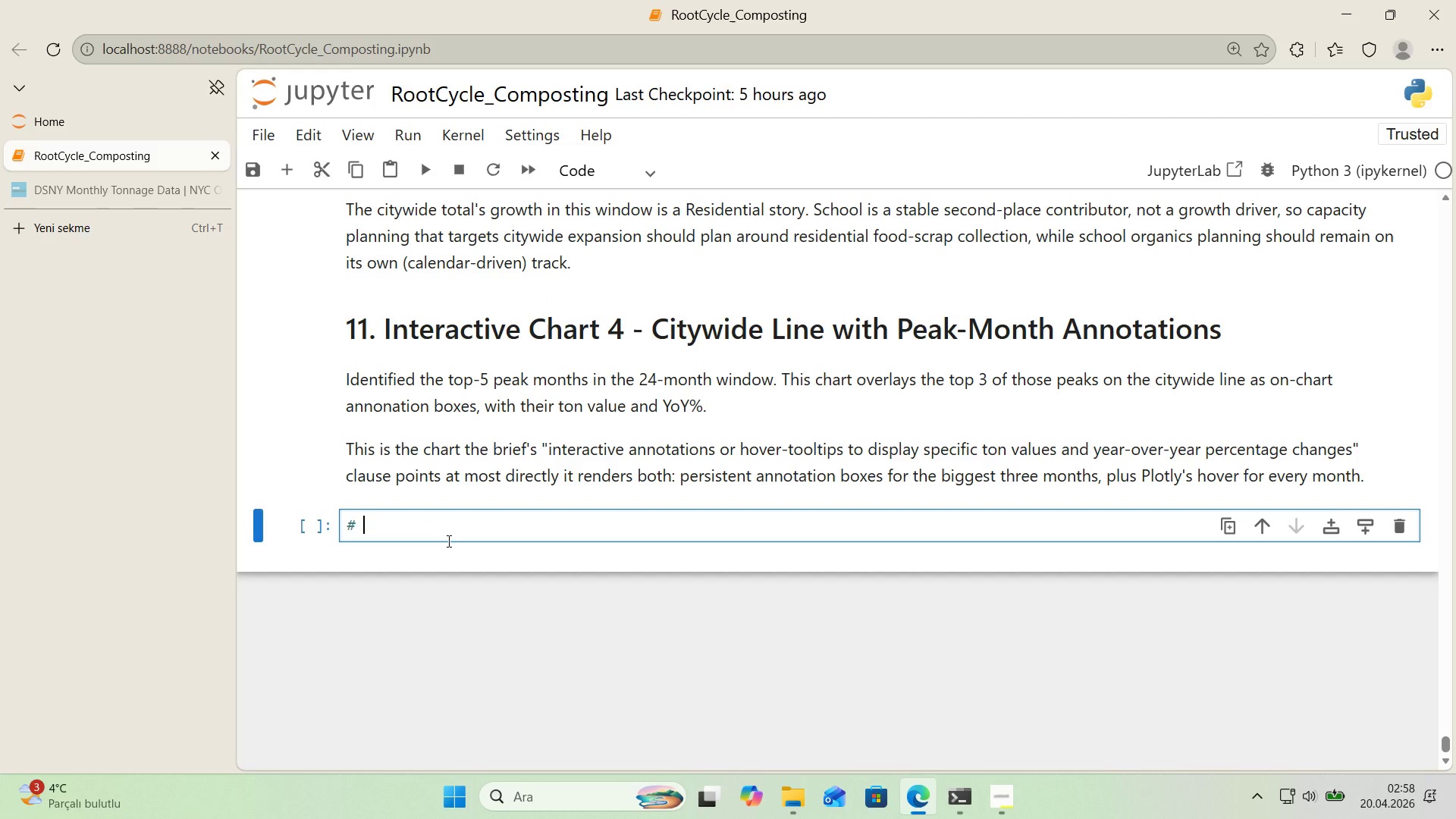 
key(Alt+Control+AltRight)
 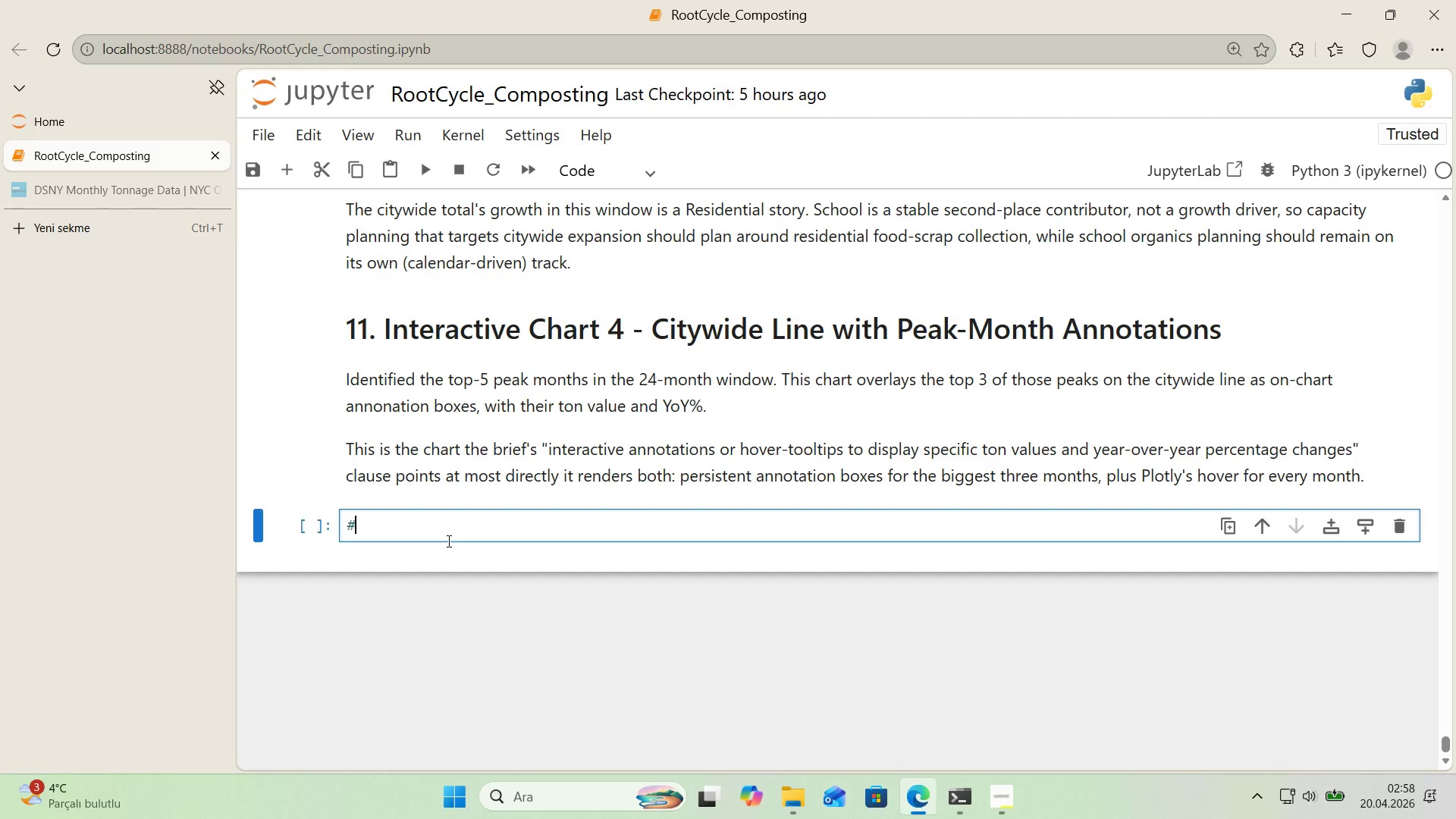 
key(Alt+Control+3)
 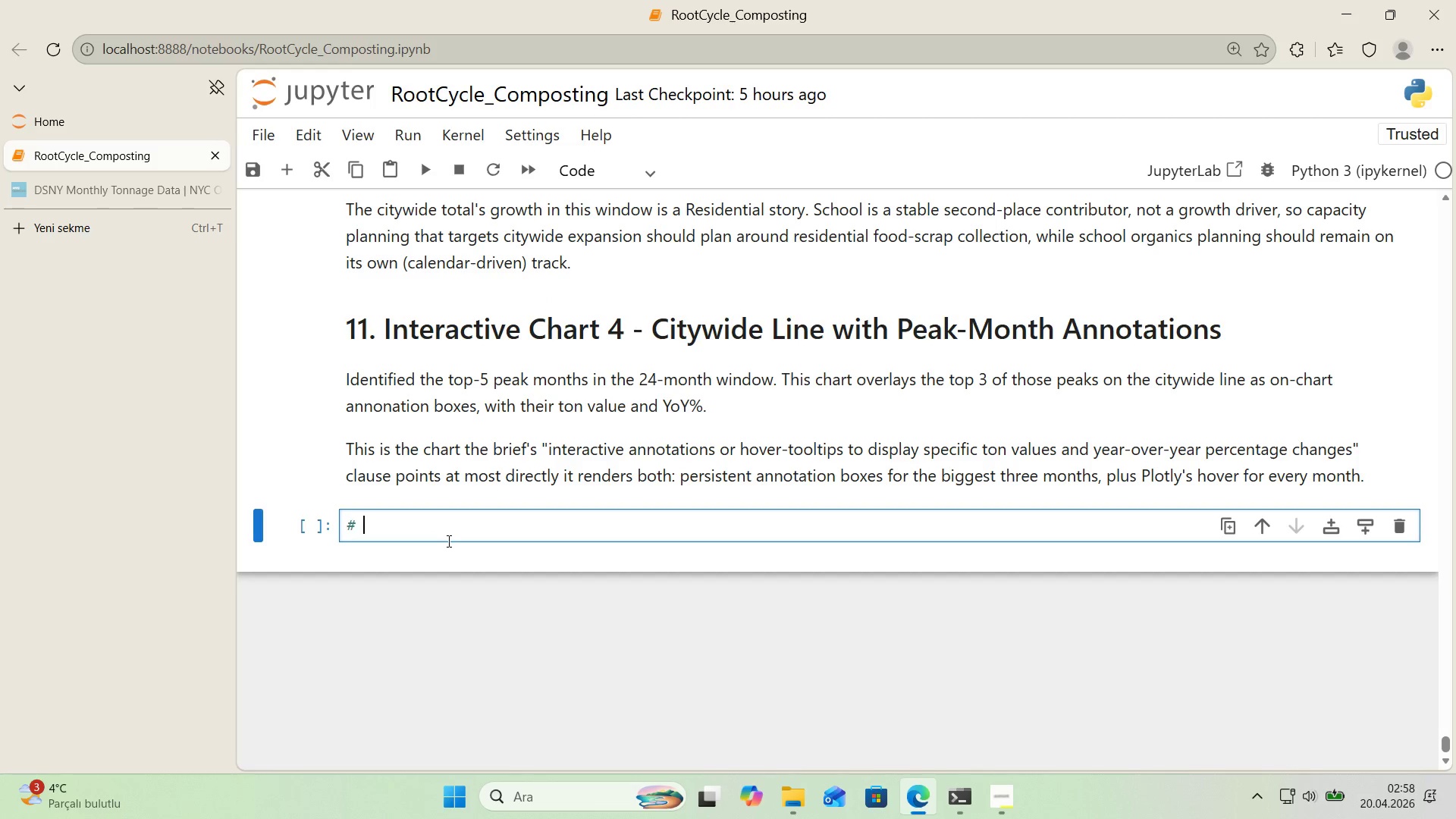 
type( --- Chart 4> C'tyw'de l'ne w'dth)
key(Backspace)
key(Backspace)
type(th)
key(Backspace)
key(Backspace)
key(Backspace)
type(th top-3 peak annotat'ons ---)
 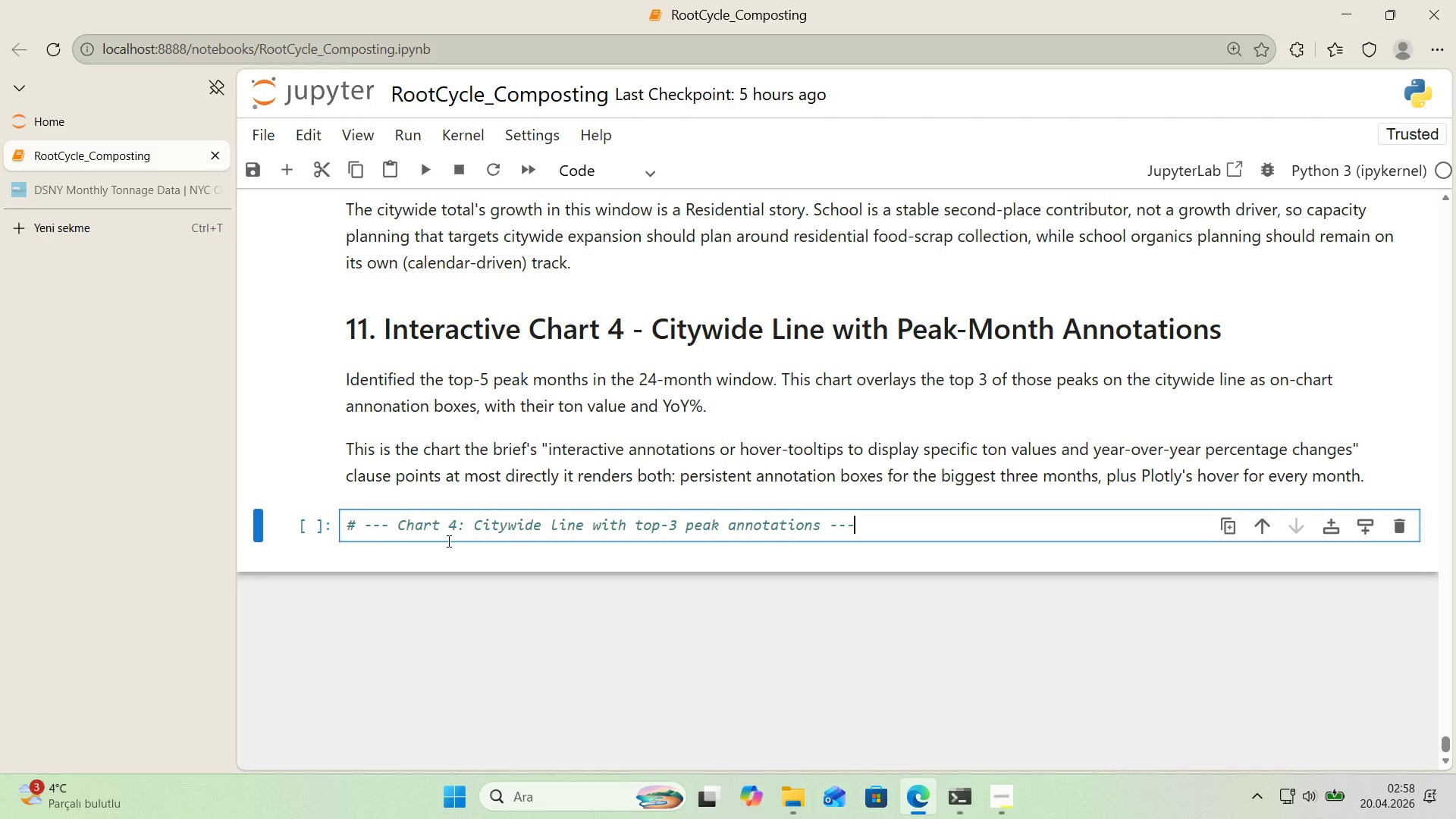 
key(Enter)
 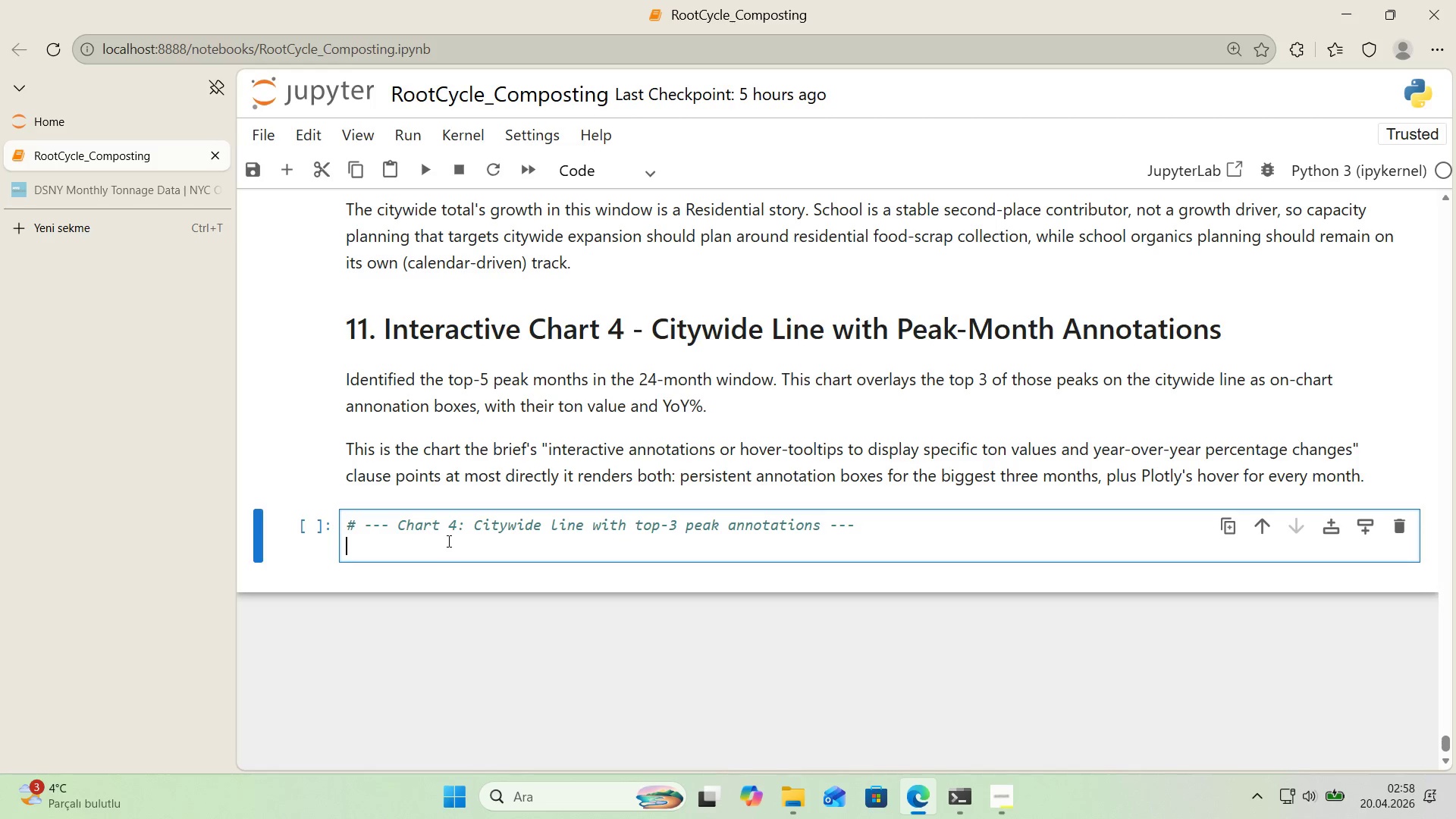 
key(Alt+Control+AltRight)
 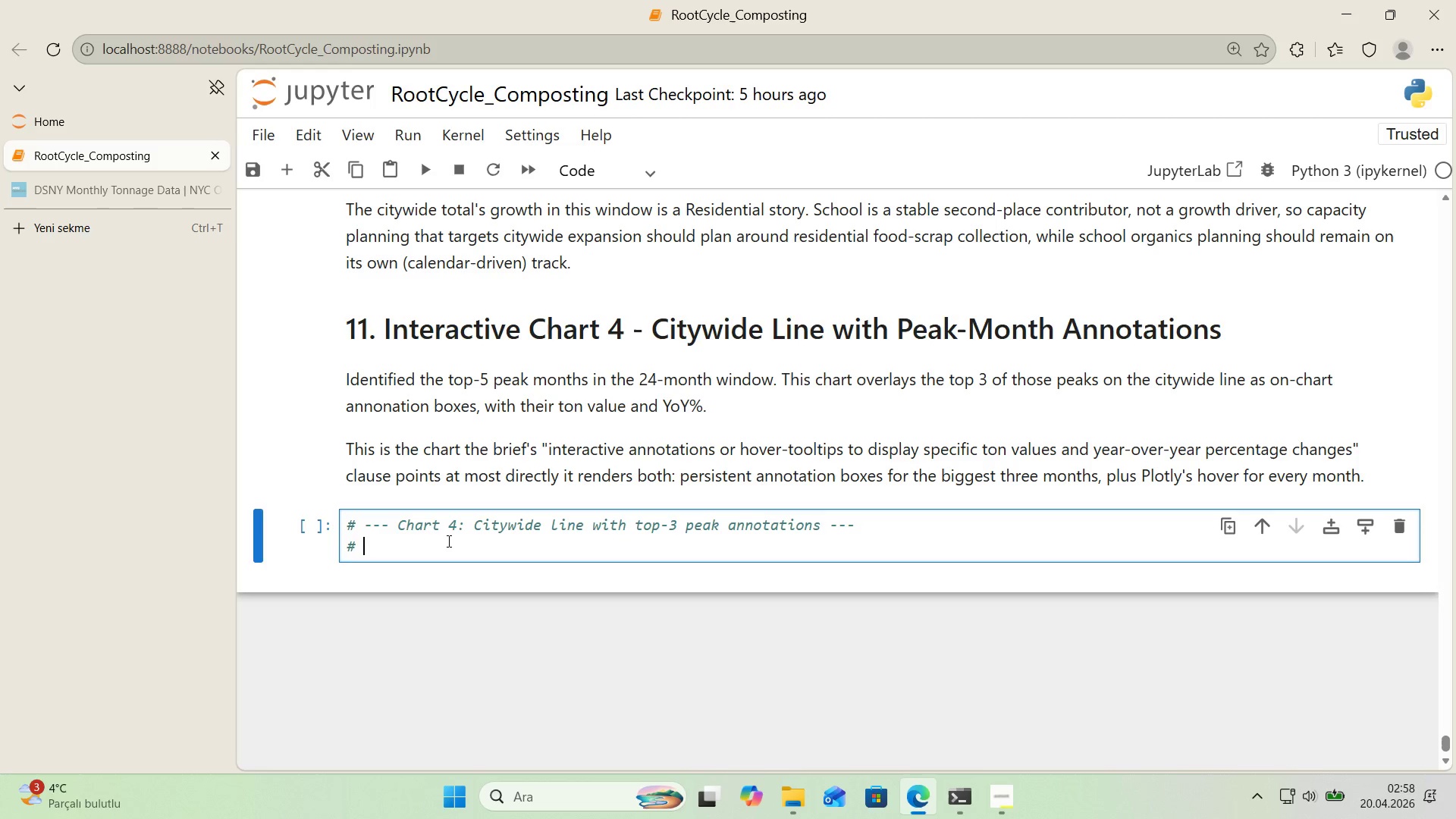 
key(Control+ControlLeft)
 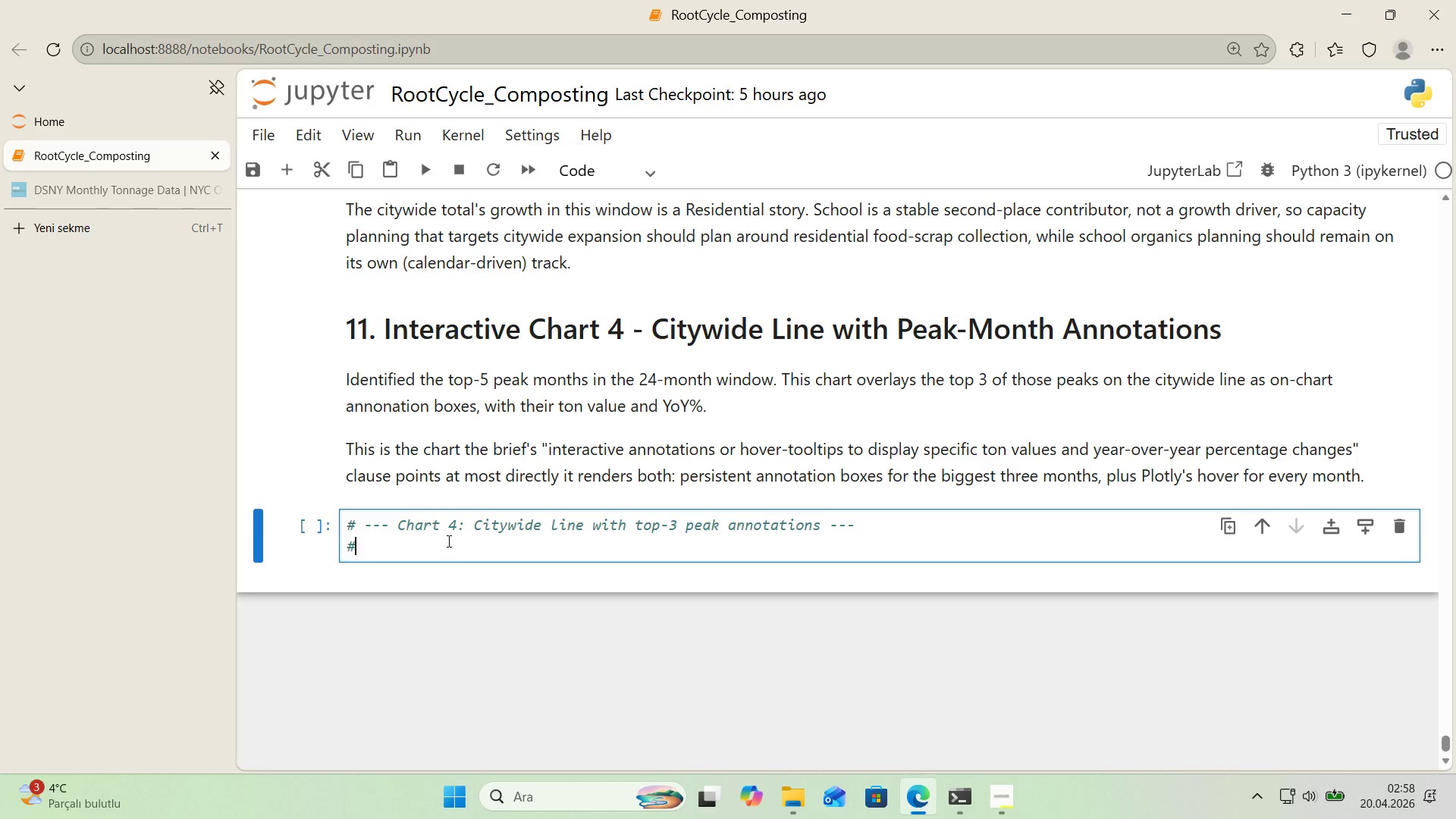 
key(Alt+Control+3)
 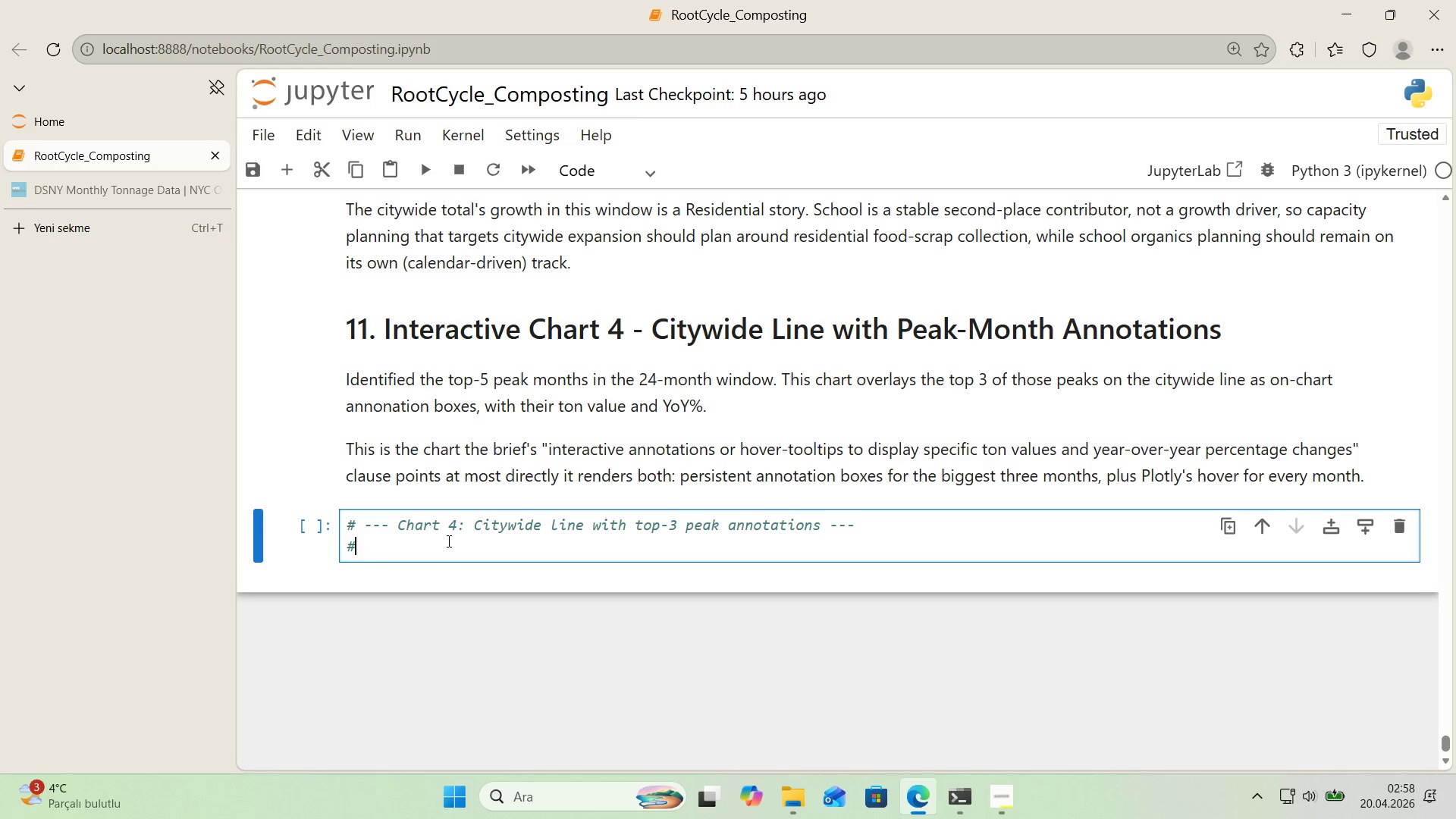 
type( three)
 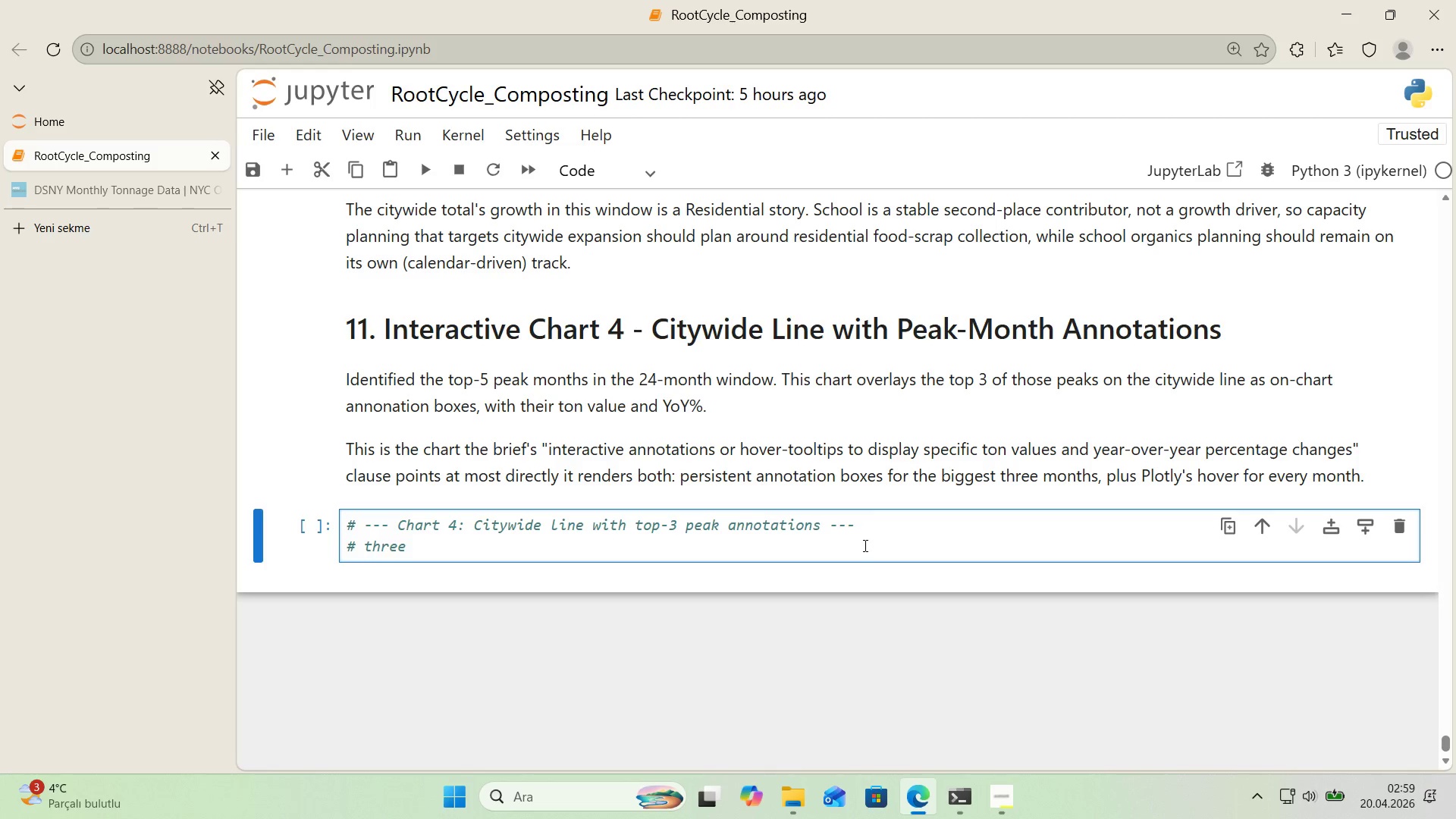 
wait(18.8)
 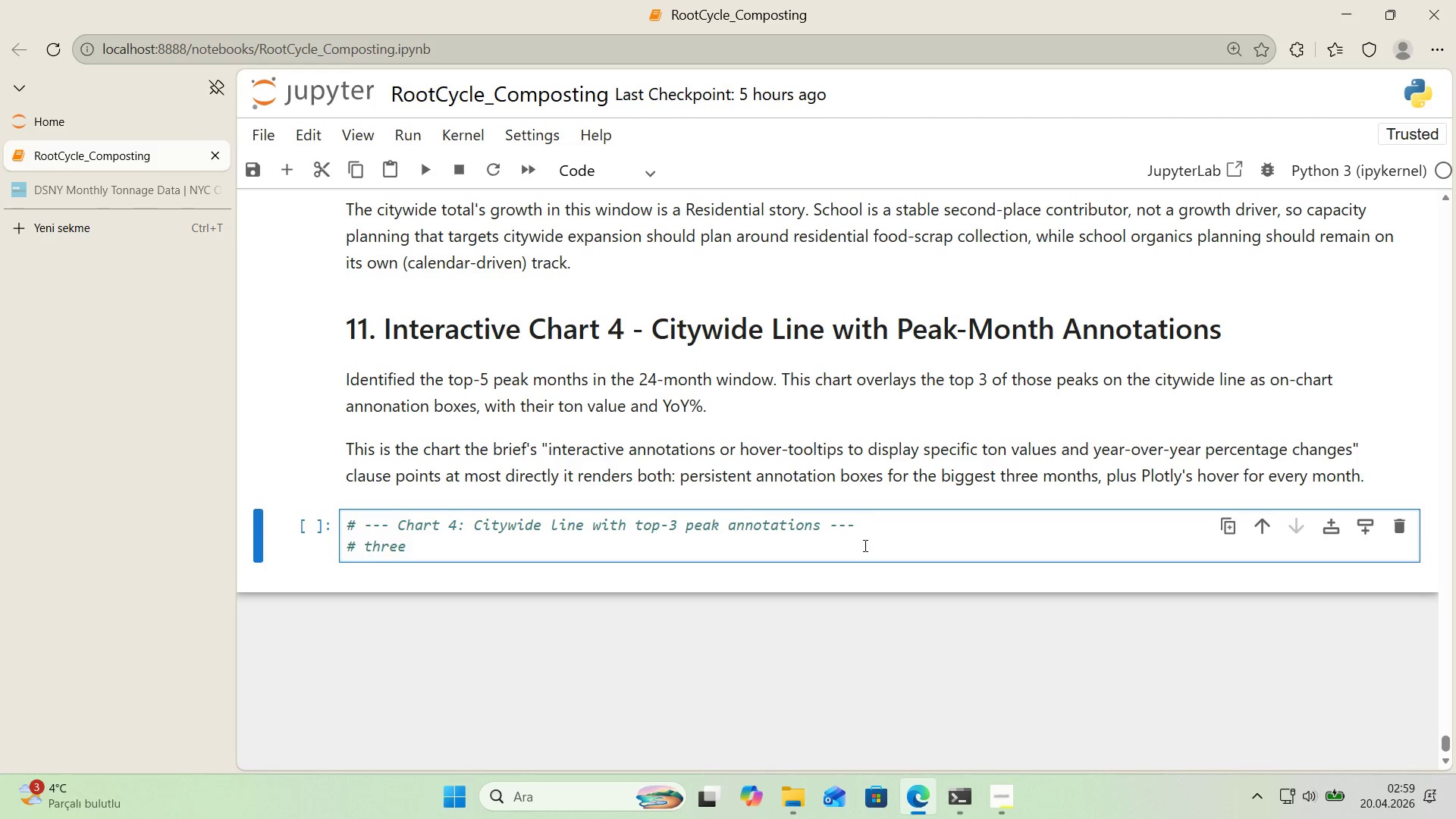 
type( largest peak months. Rema'n'ng two peaks are d')
 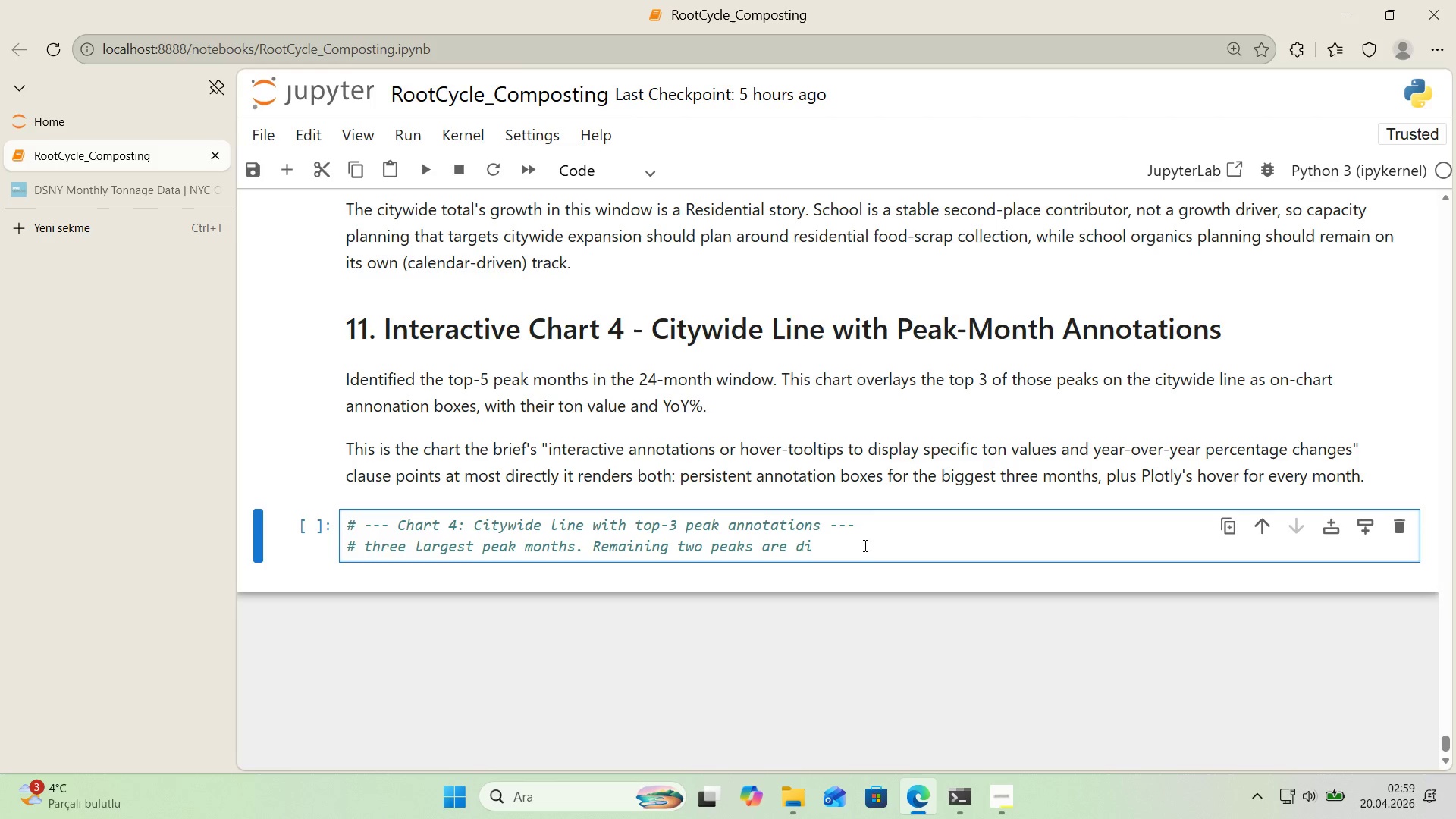 
key(Backspace)
 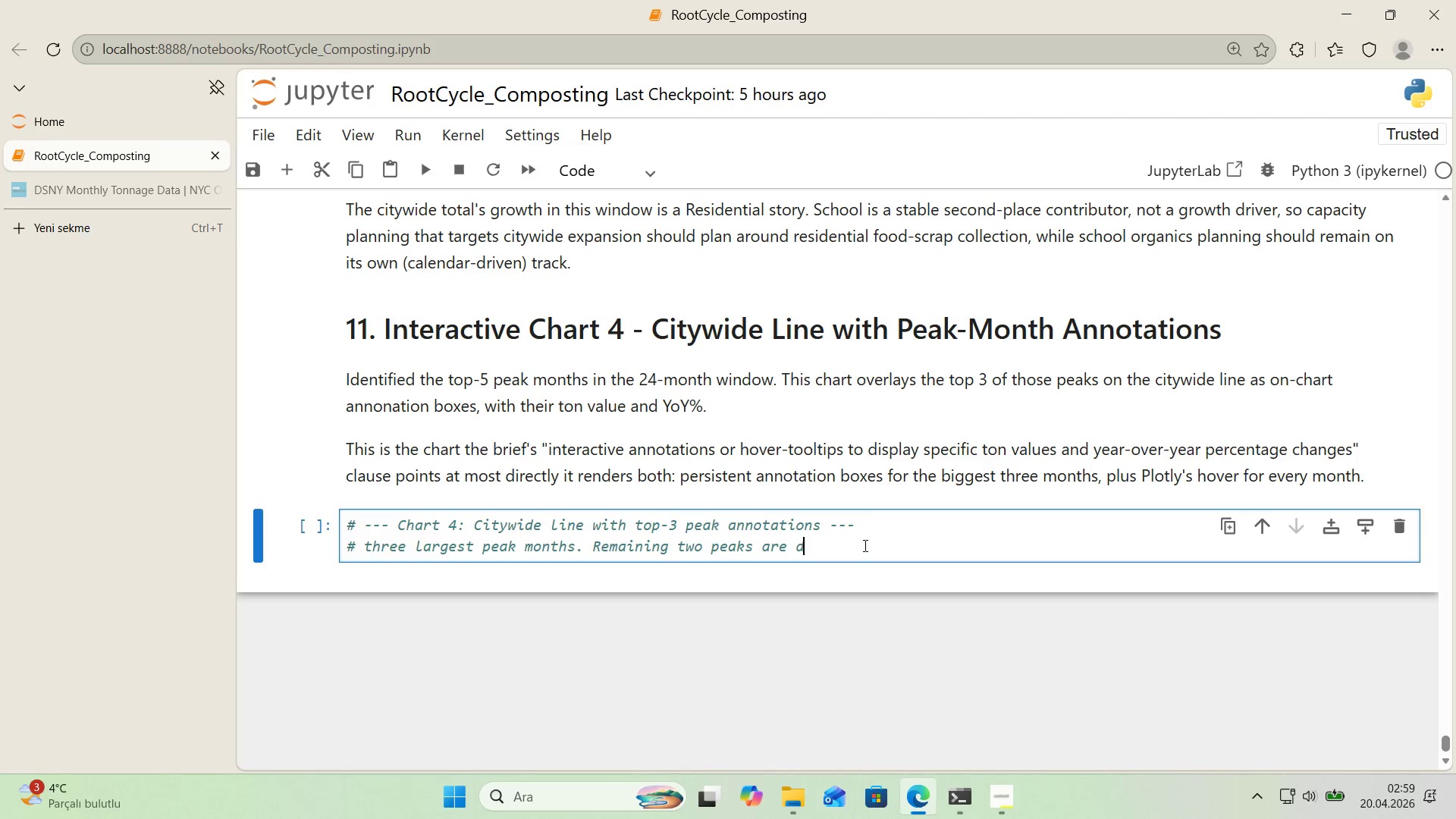 
key(Backspace)
 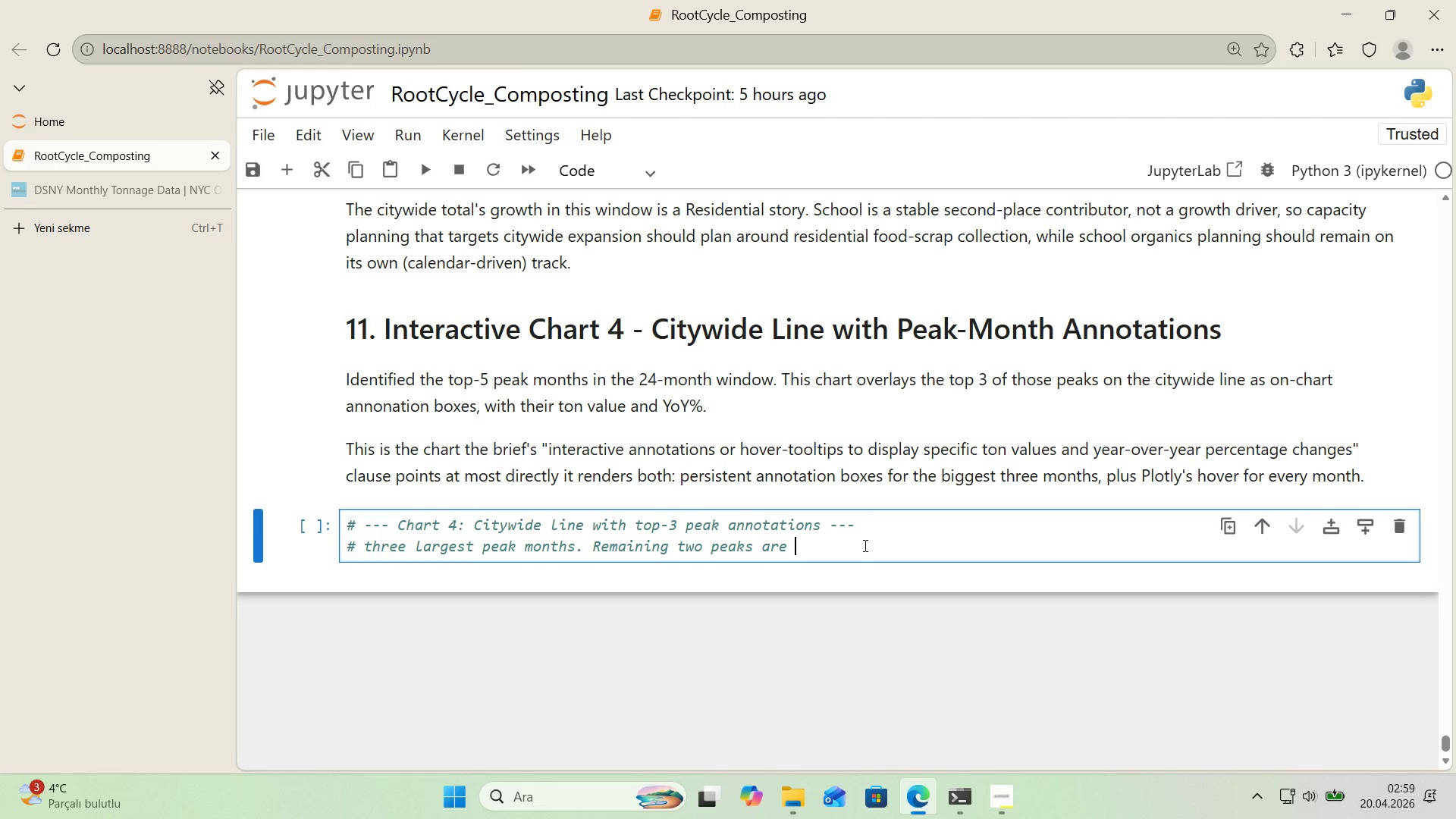 
key(Backspace)
 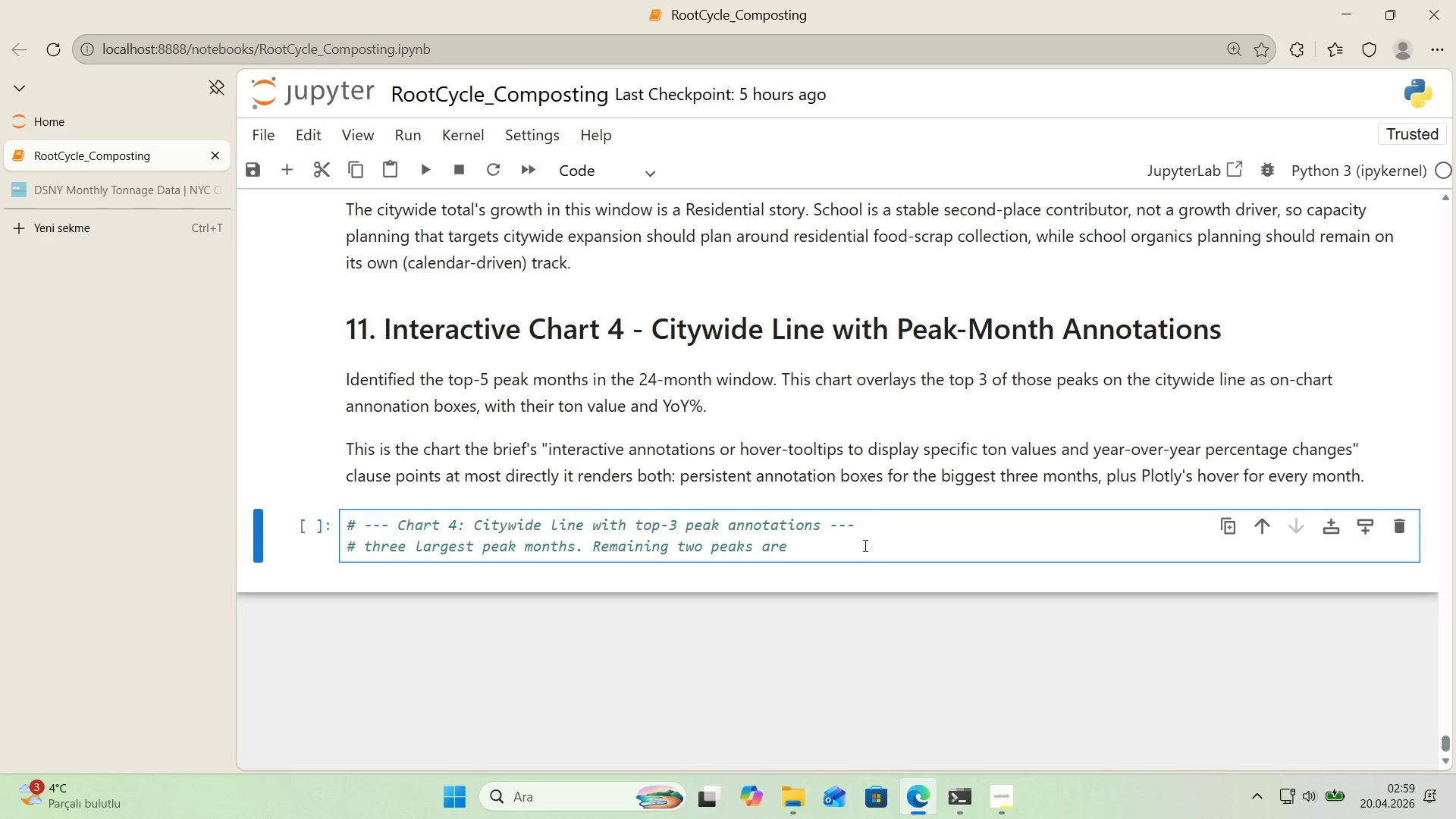 
left_click_drag(start_coordinate=[864, 545], to_coordinate=[588, 553])
 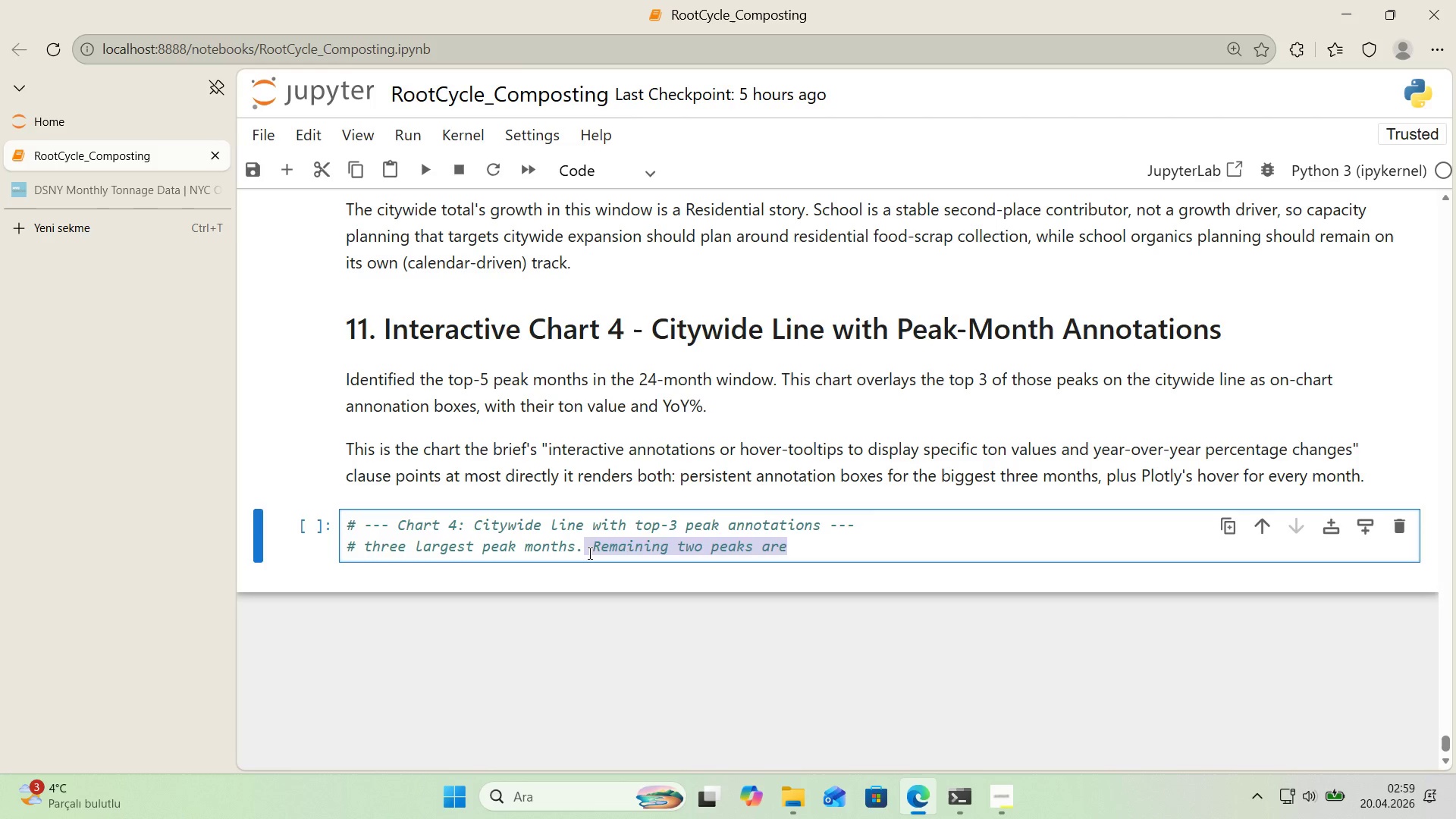 
key(Backspace)
 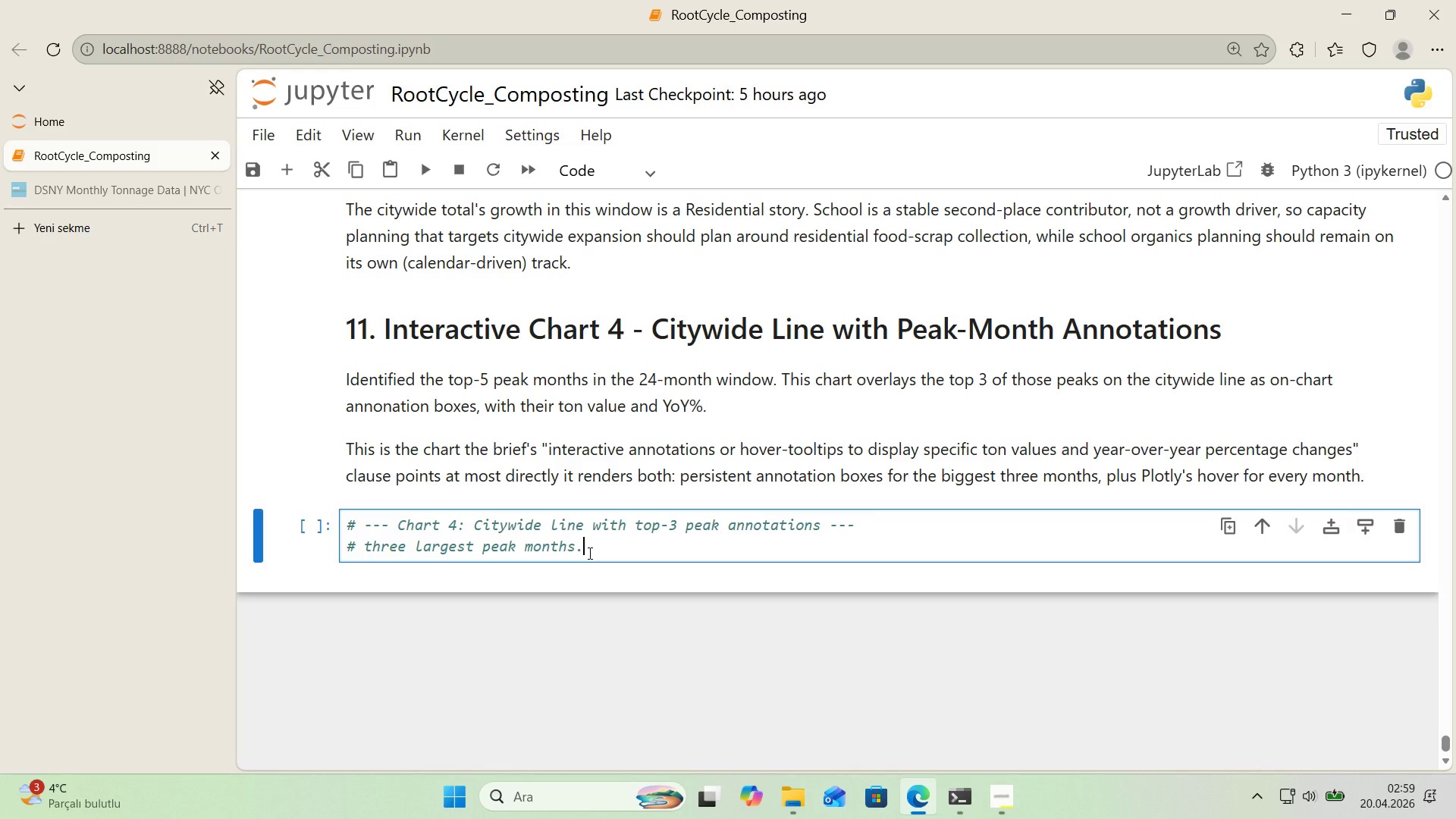 
left_click([871, 522])
 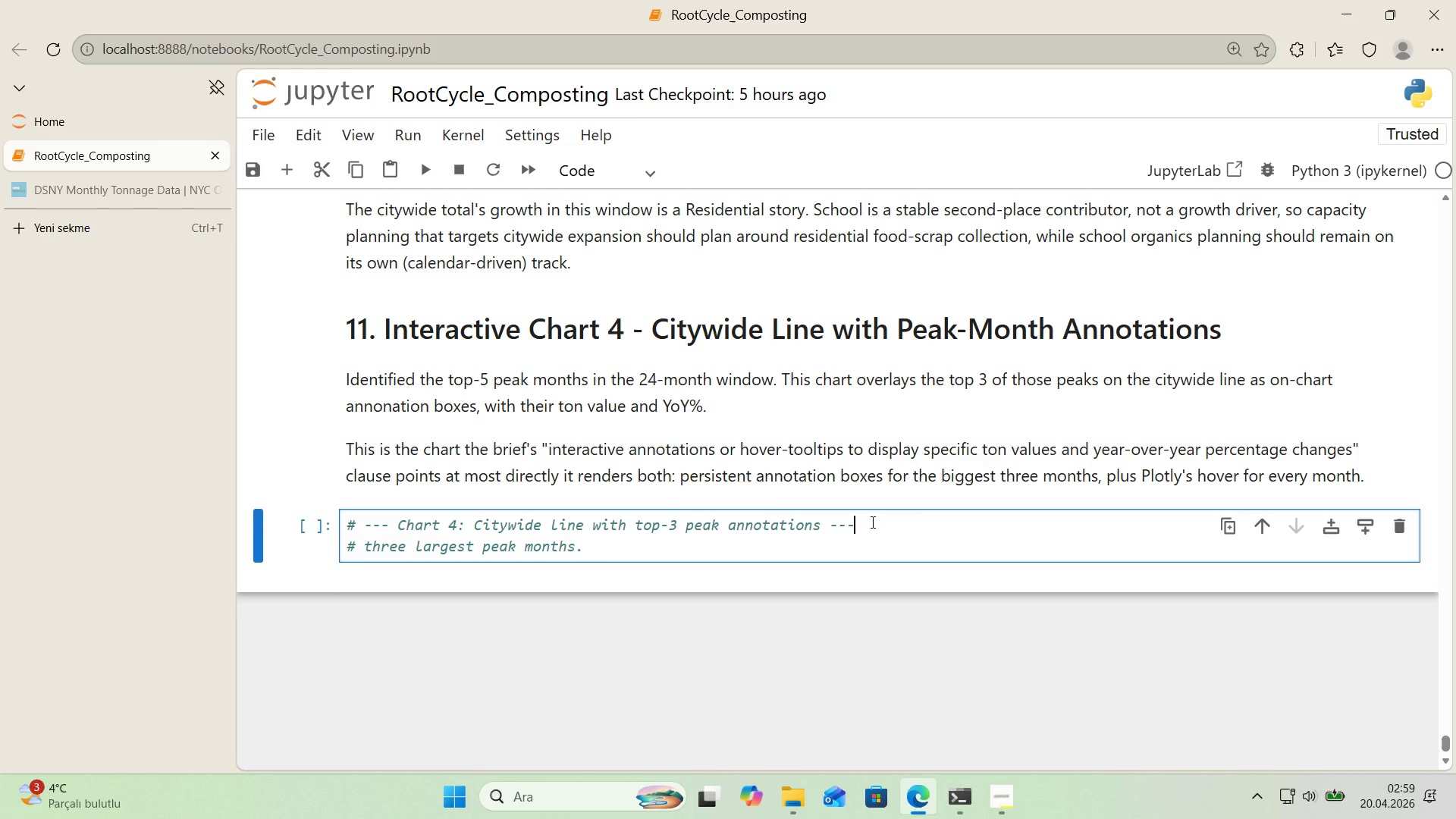 
key(Enter)
 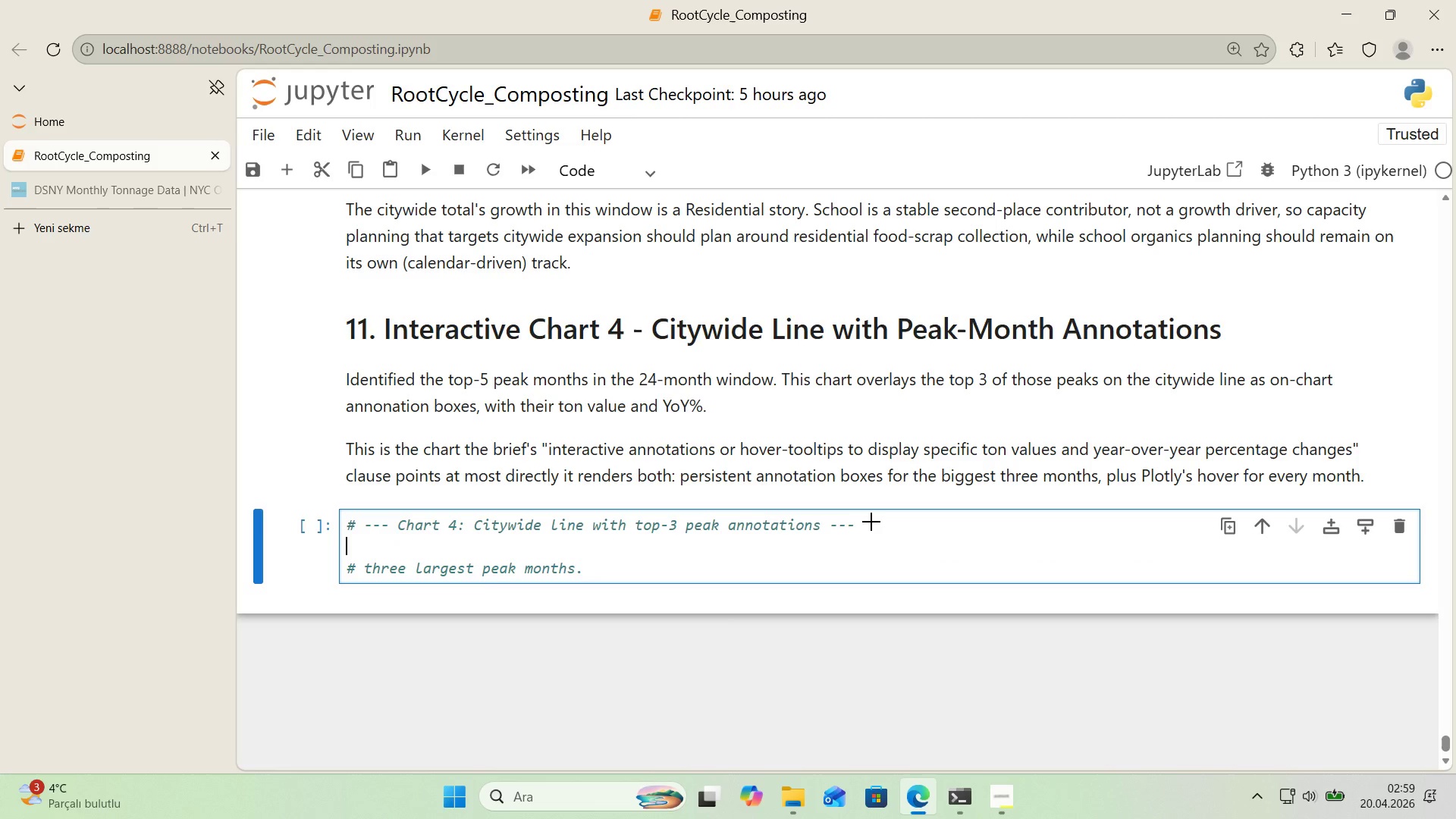 
key(Control+ControlLeft)
 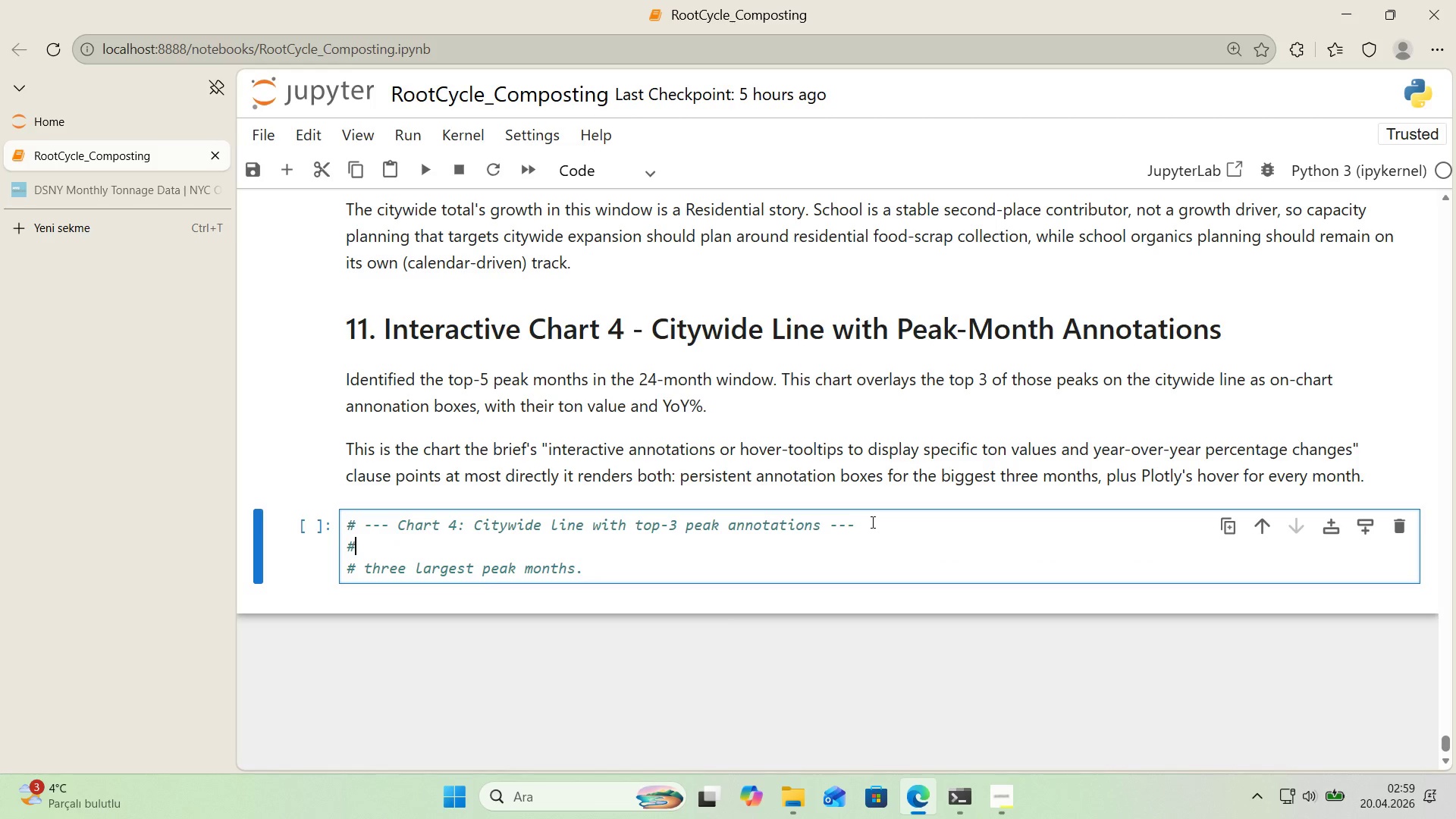 
key(Alt+Control+AltRight)
 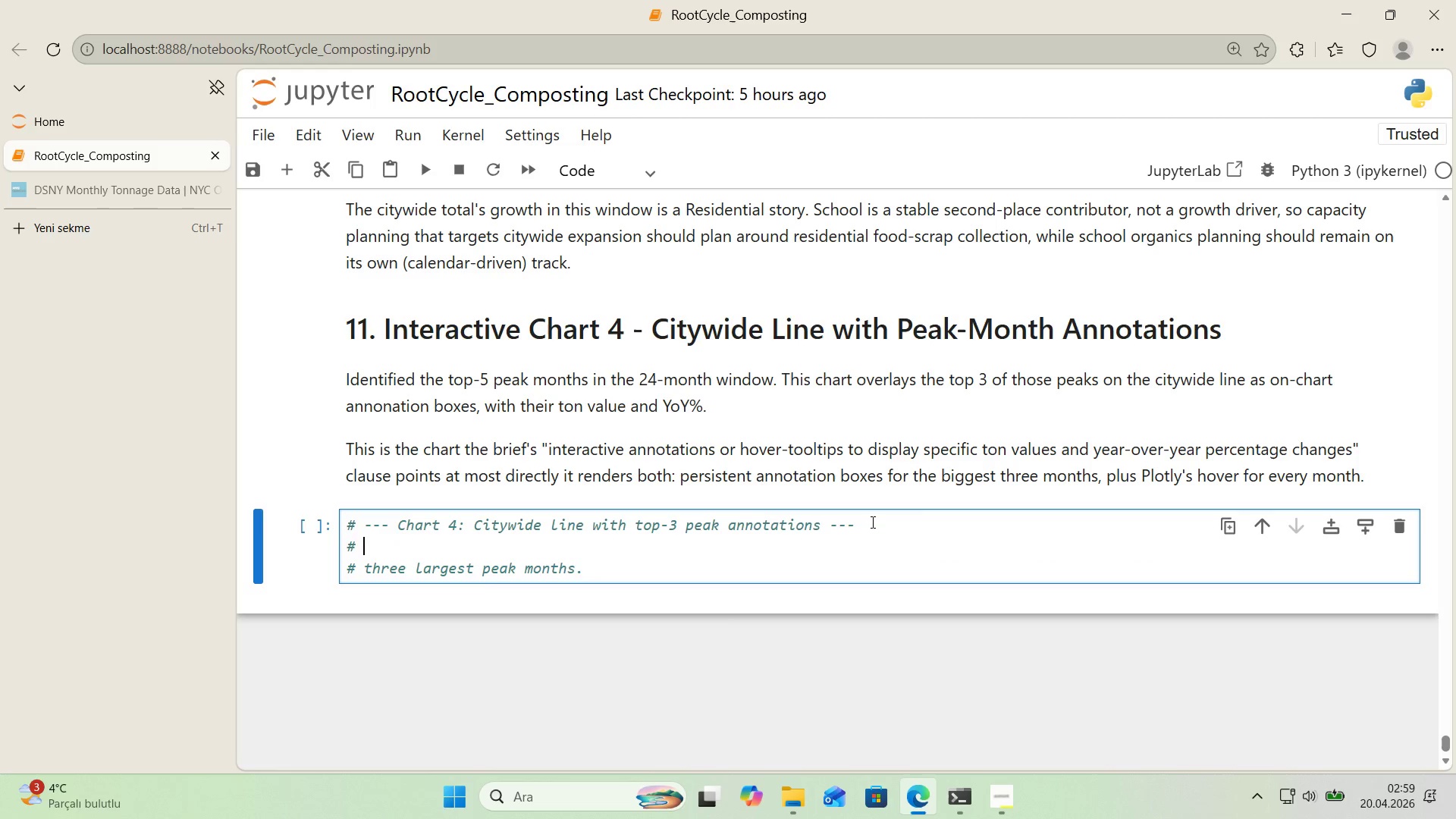 
key(Alt+Control+3)
 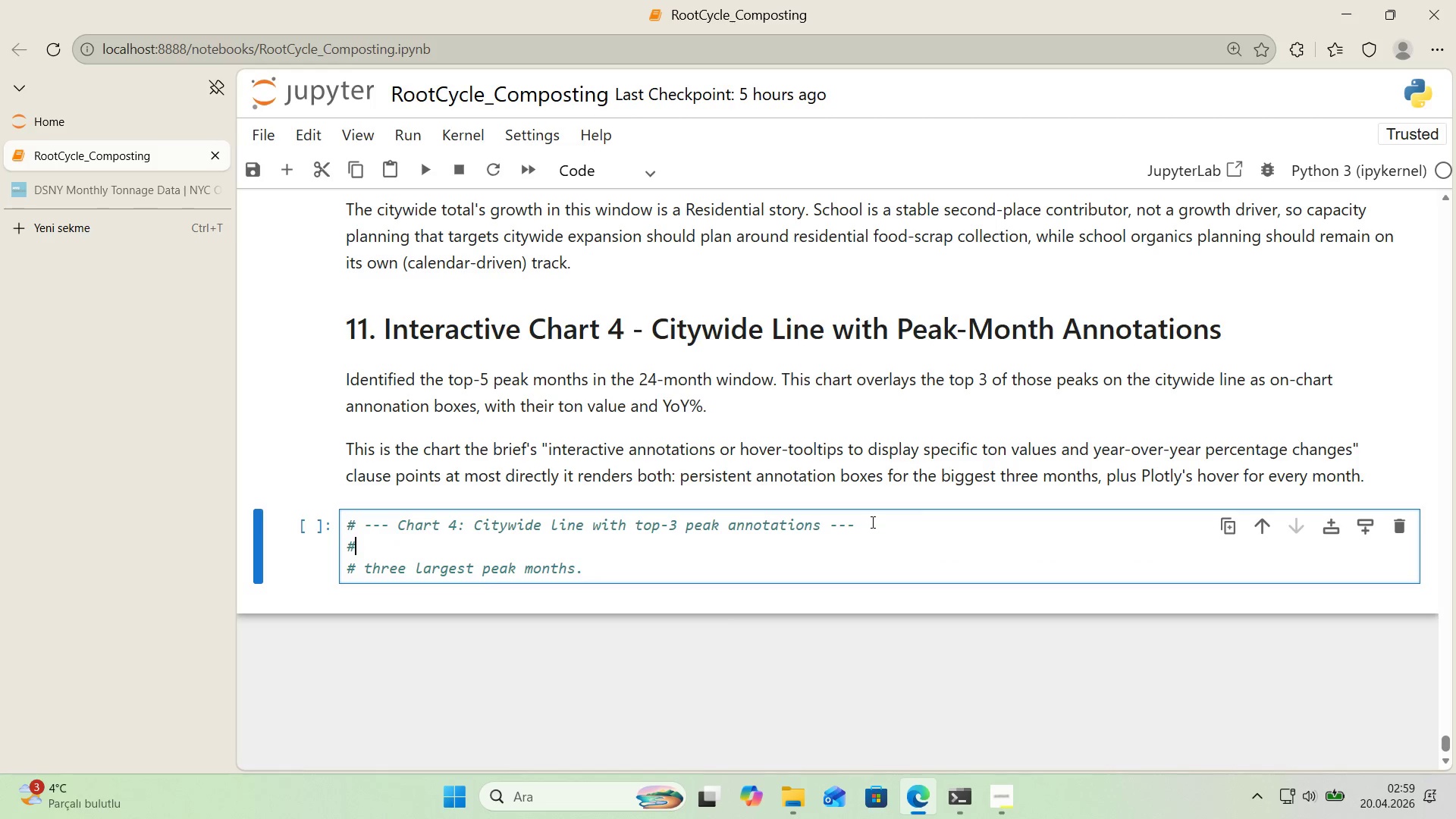 
type( C'tyw'de l'ne alone ()
 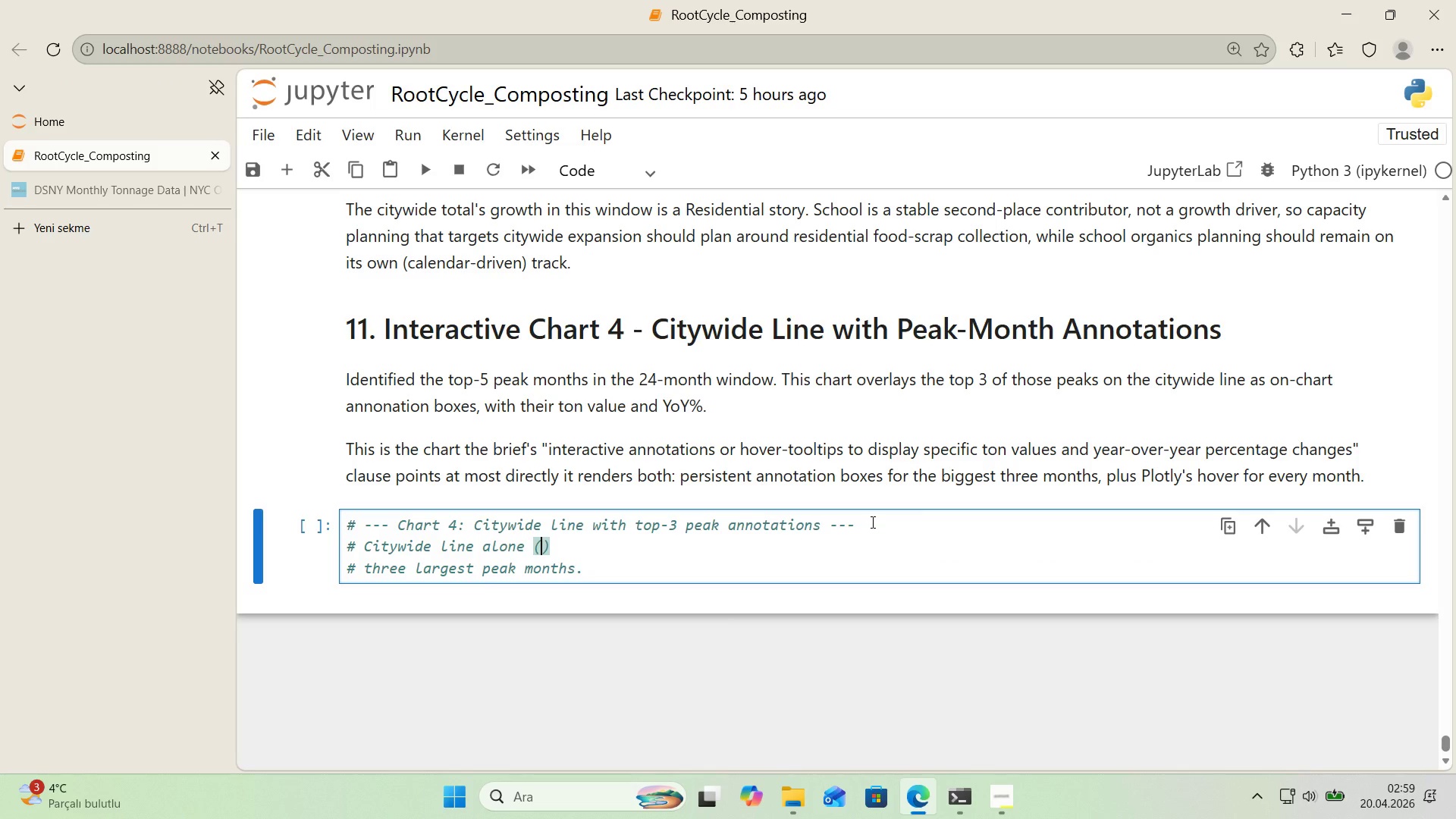 
hold_key(key=8, duration=25.92)
 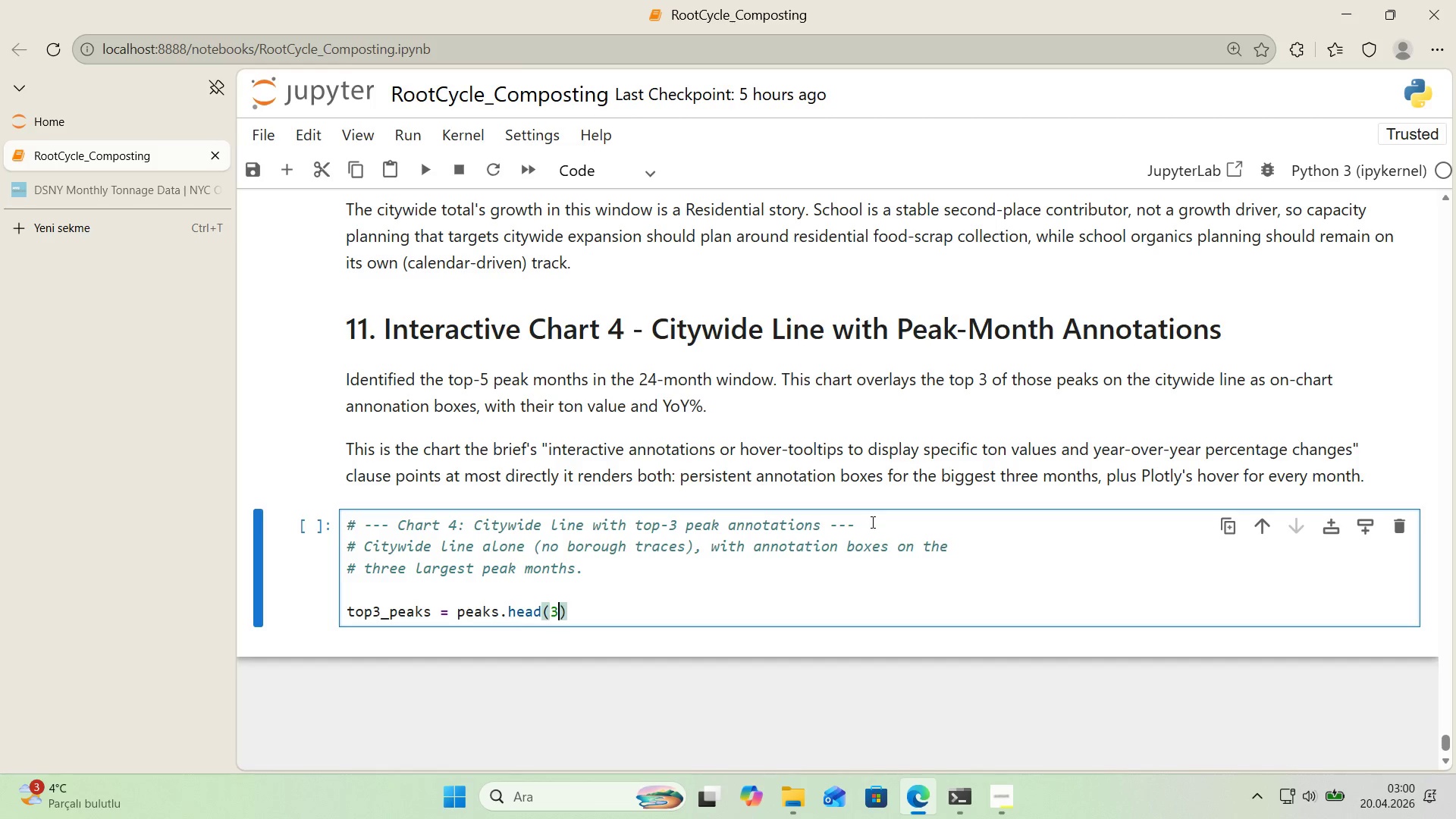 
key(ArrowLeft)
 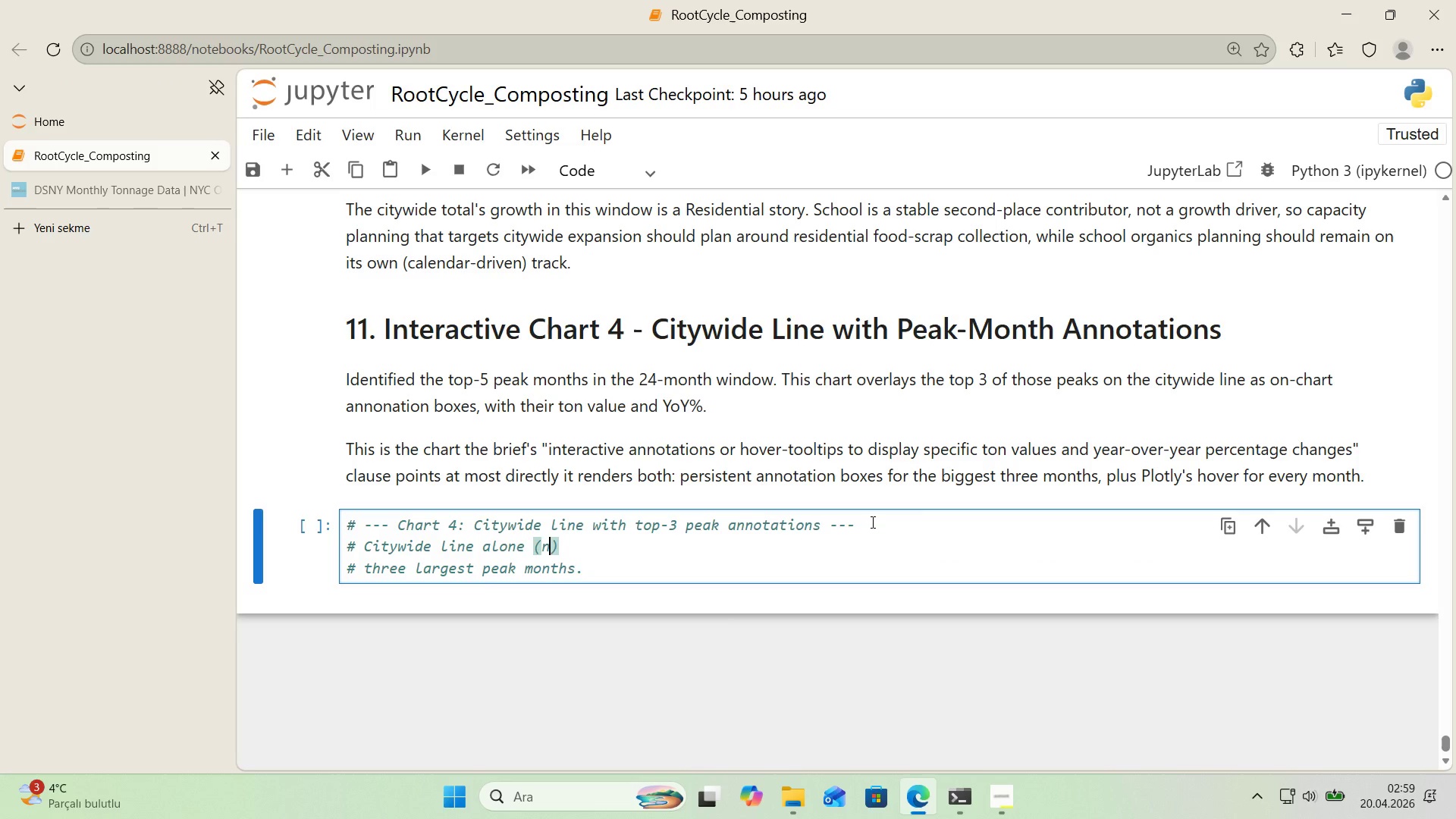 
type(no borough traces)
 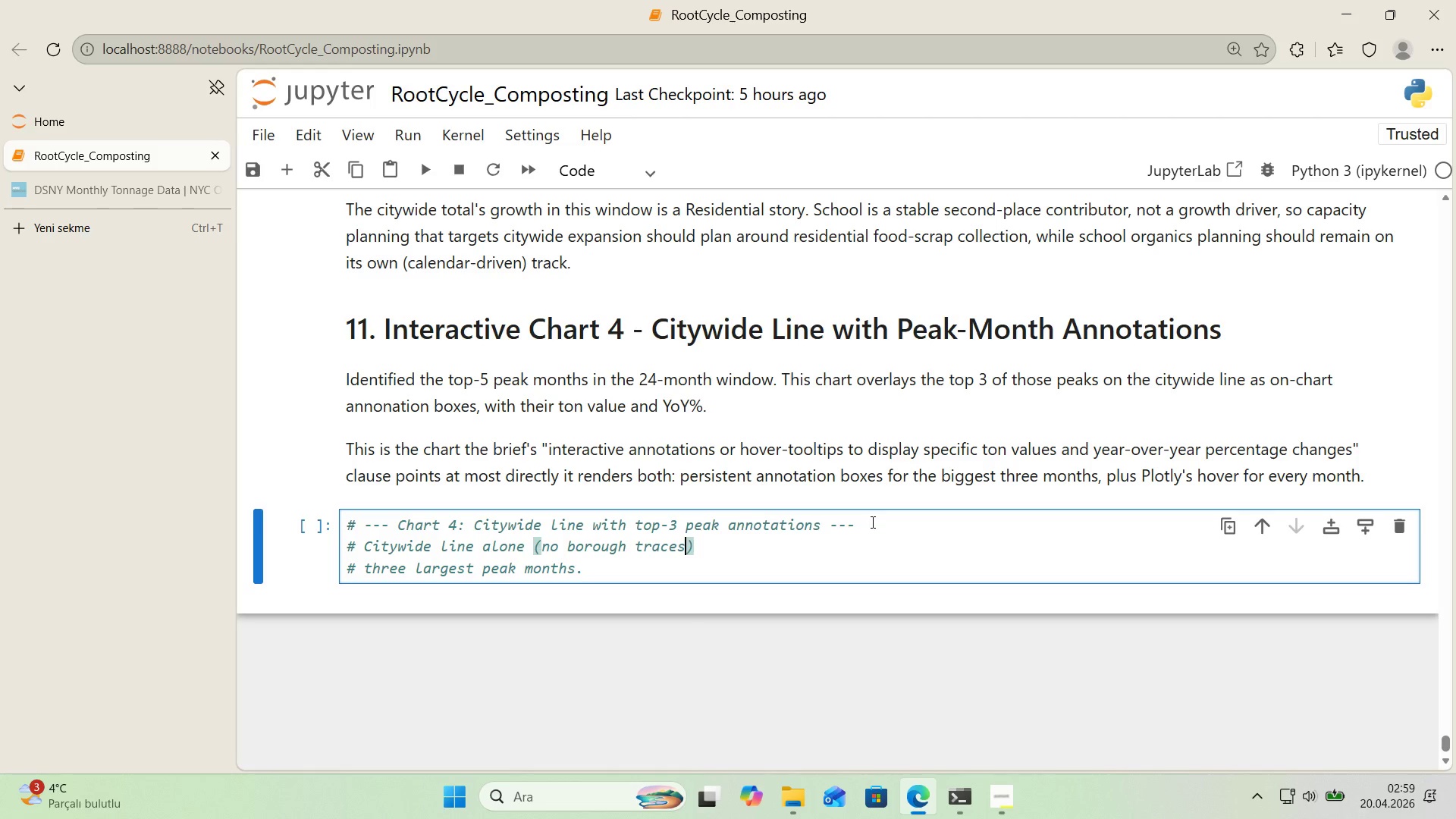 
key(ArrowRight)
 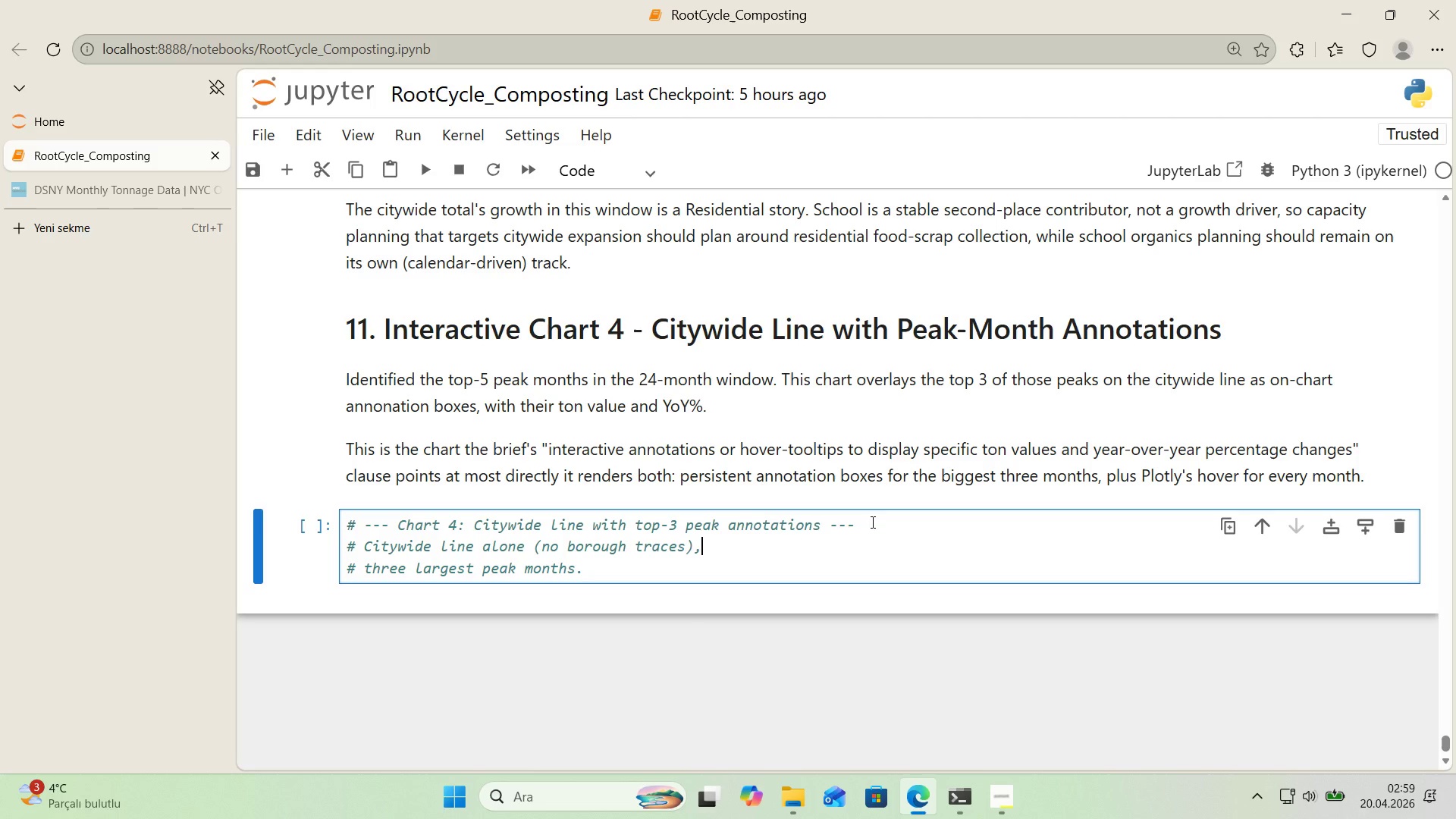 
type(, ww'th )
key(Backspace)
key(Backspace)
key(Backspace)
key(Backspace)
key(Backspace)
type('th annotat'on boxes on the)
 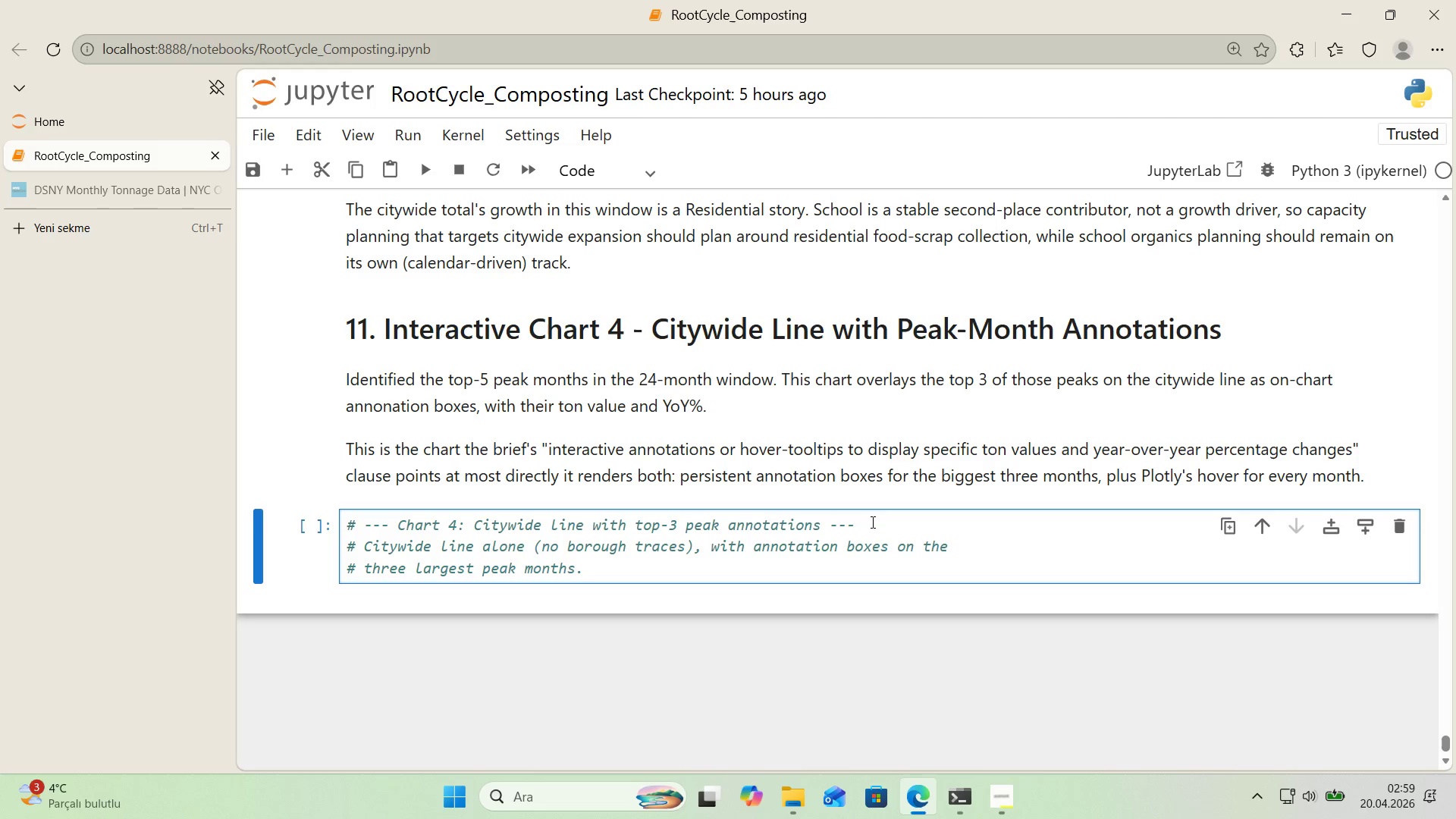 
key(ArrowDown)
 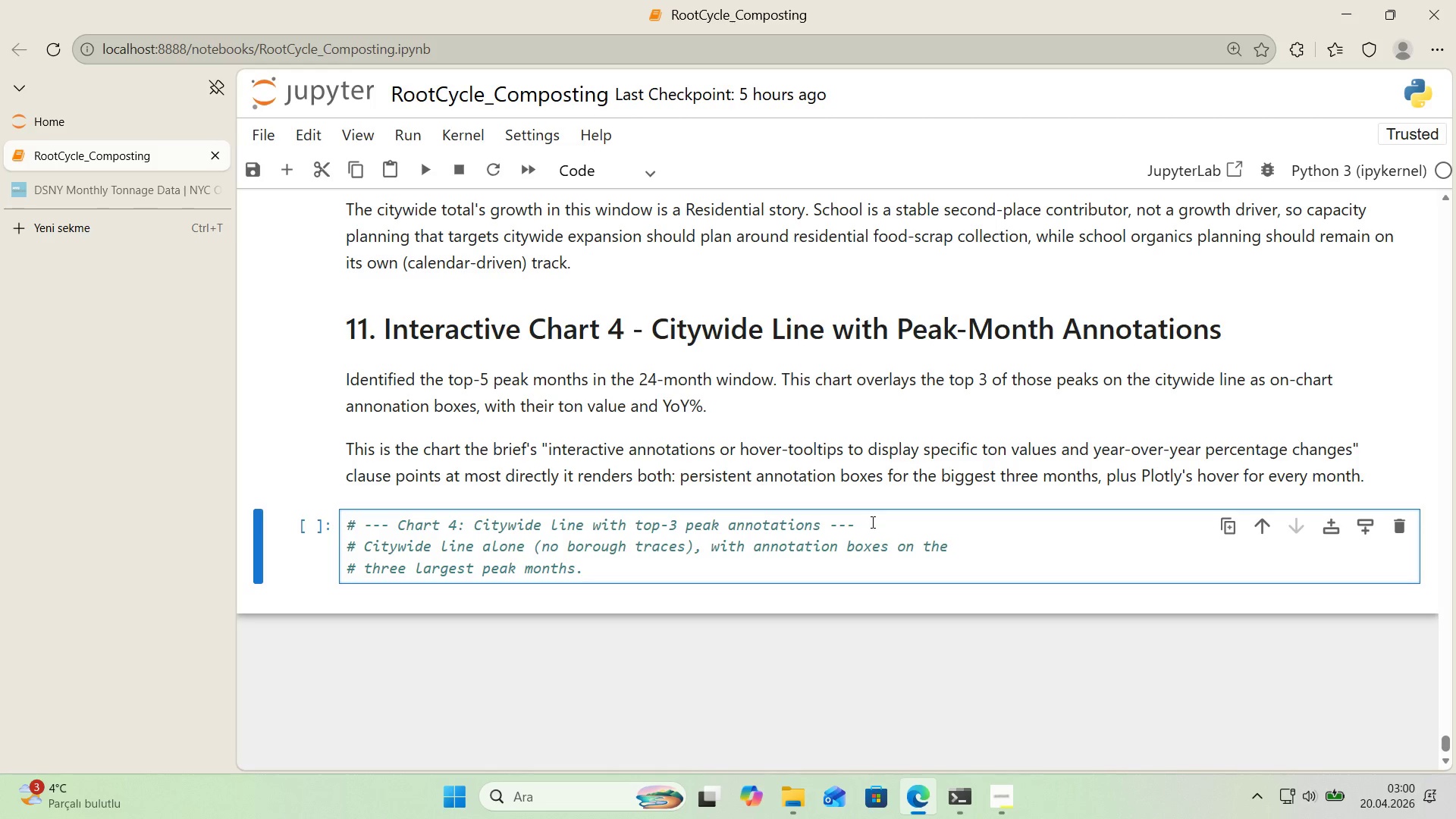 
key(Enter)
 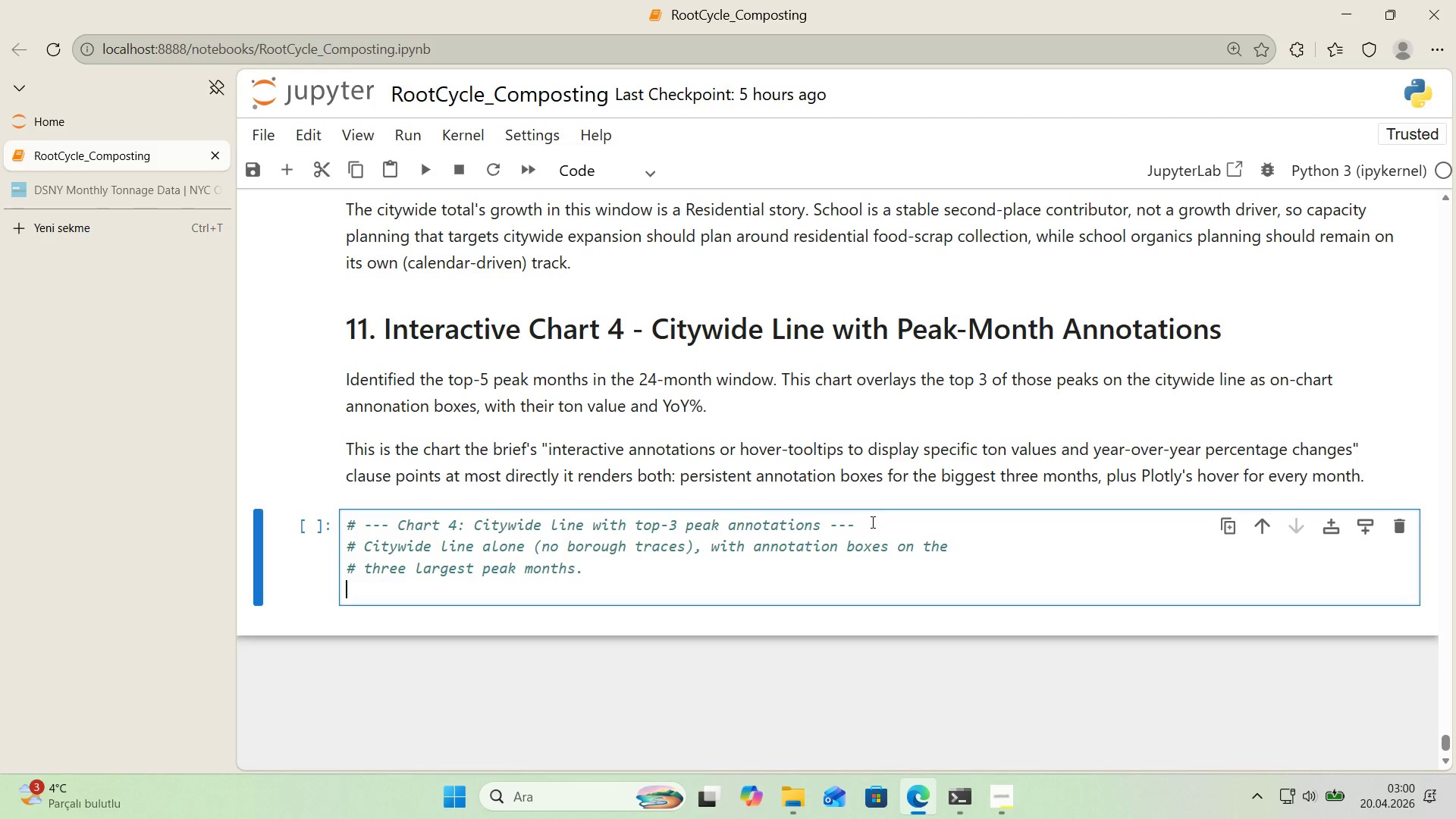 
key(Enter)
 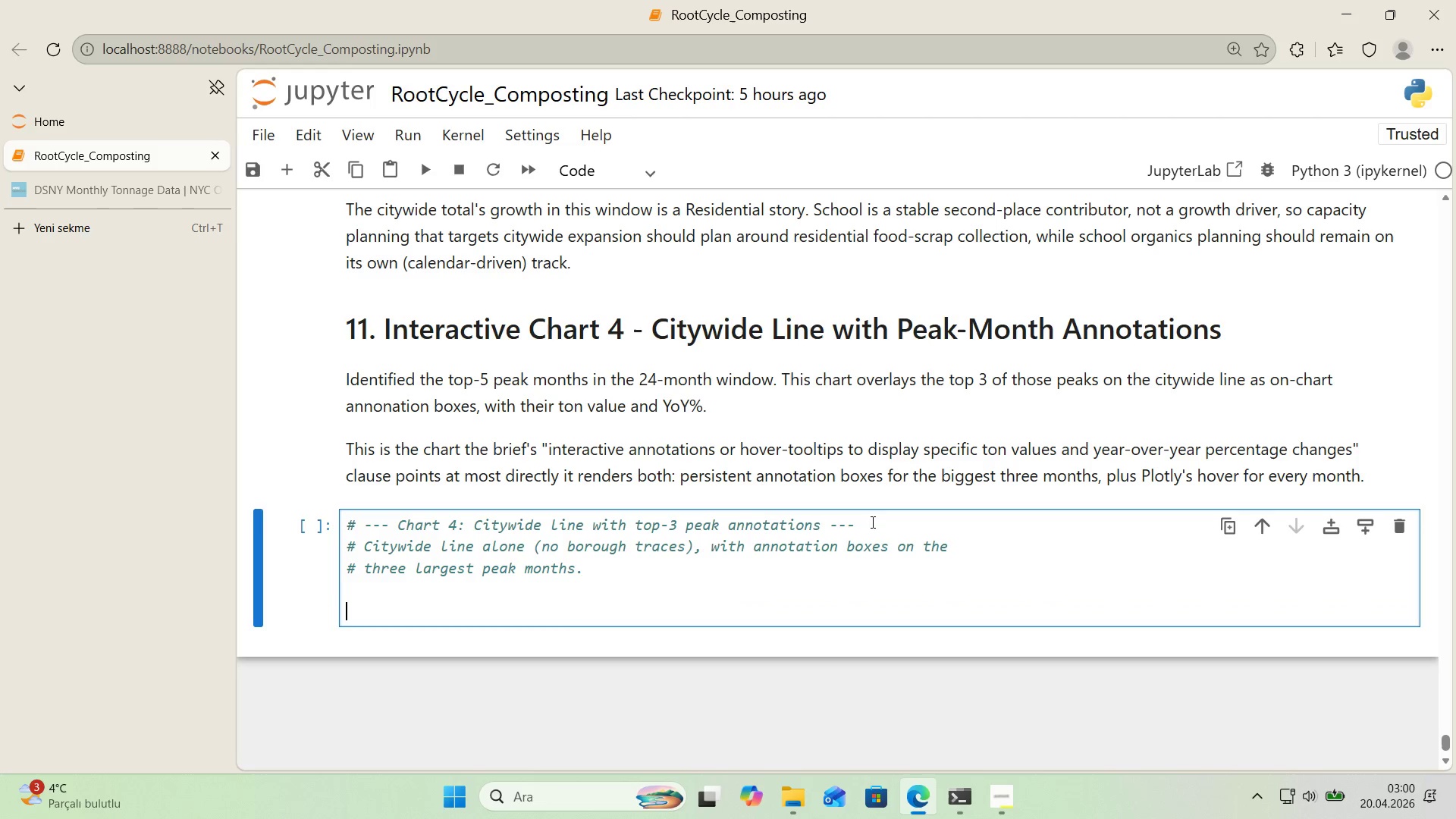 
type(top3_peaks ) peaks.head()
 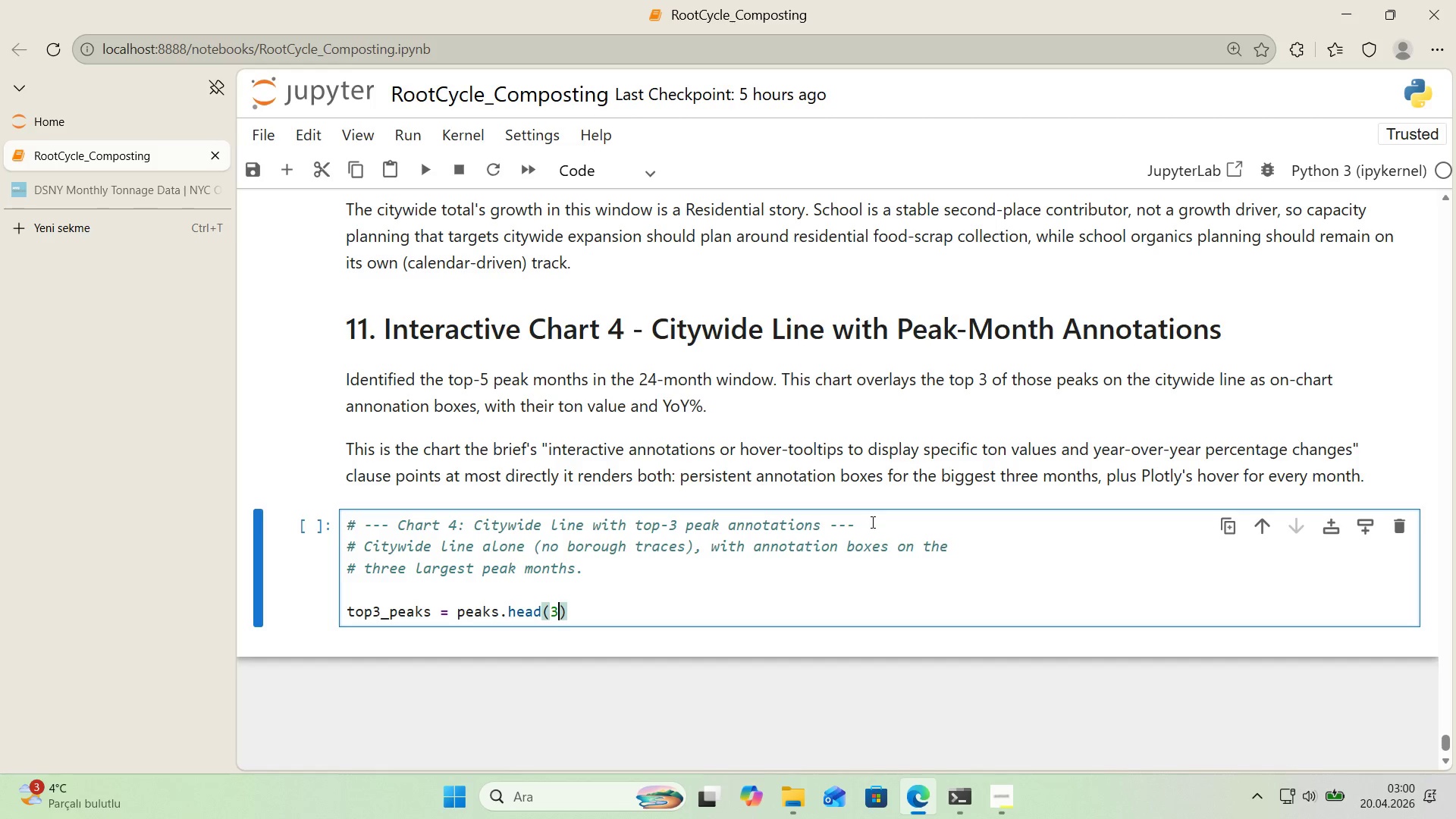 
 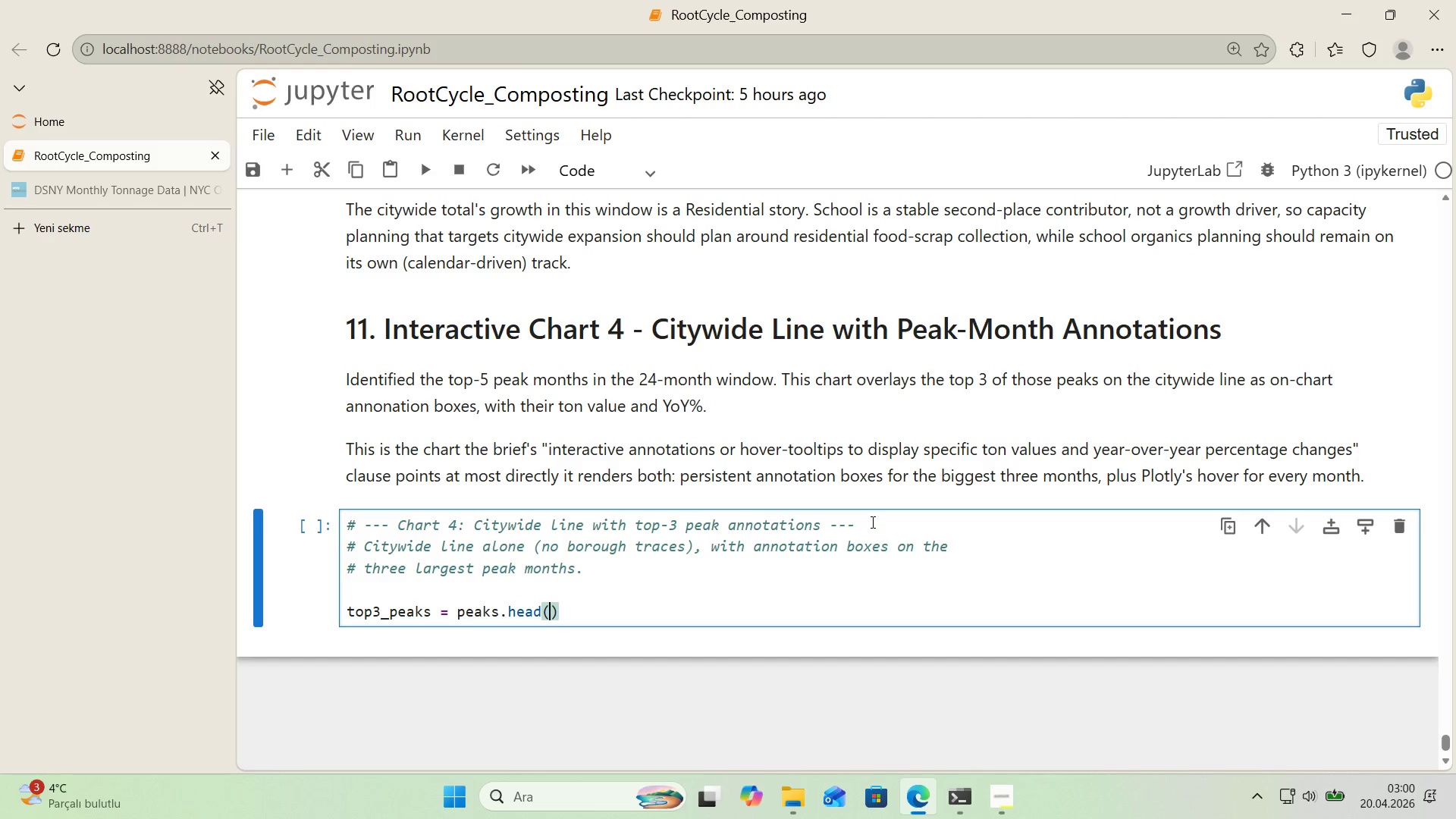 
key(ArrowLeft)
 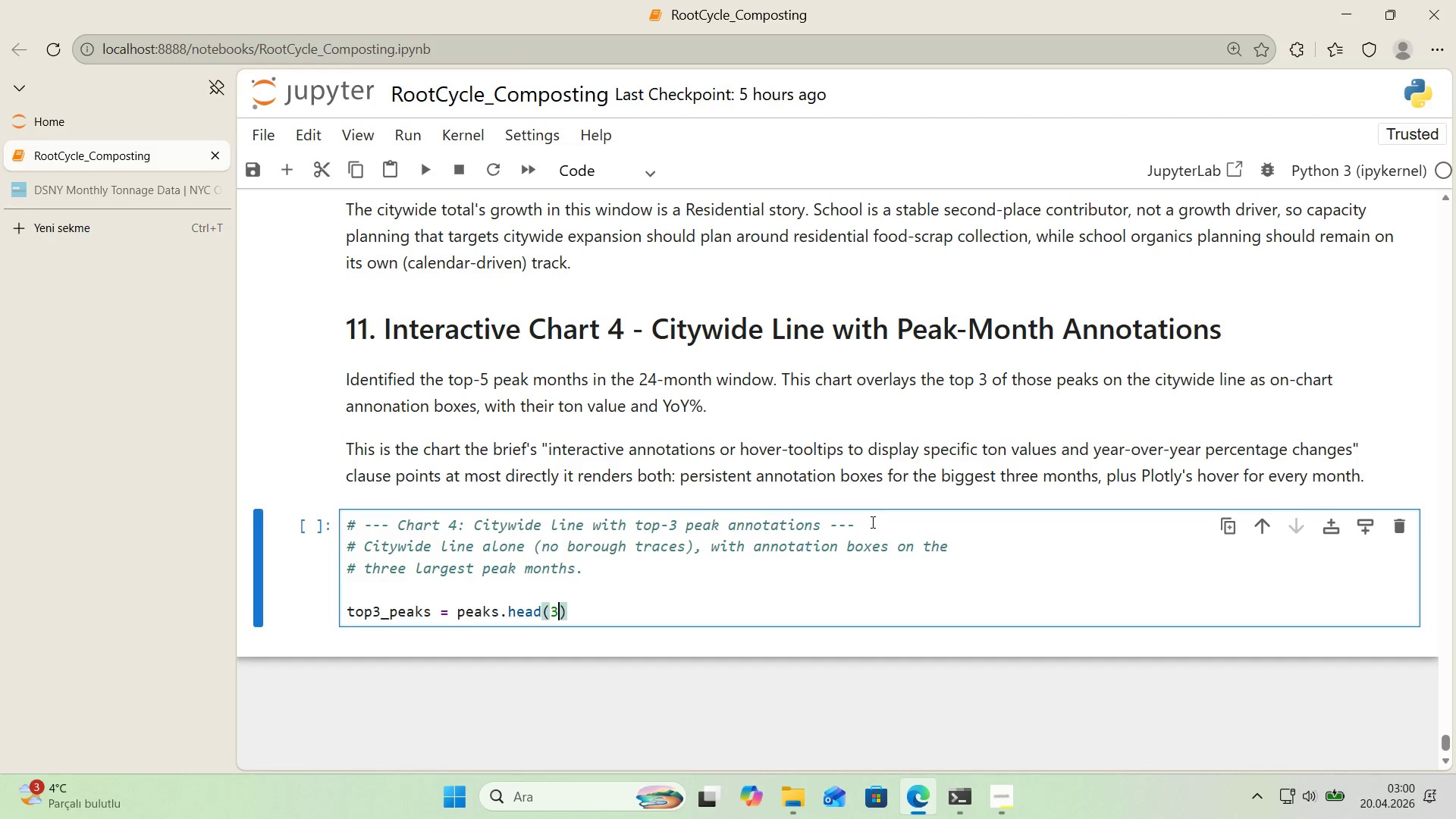 
key(3)
 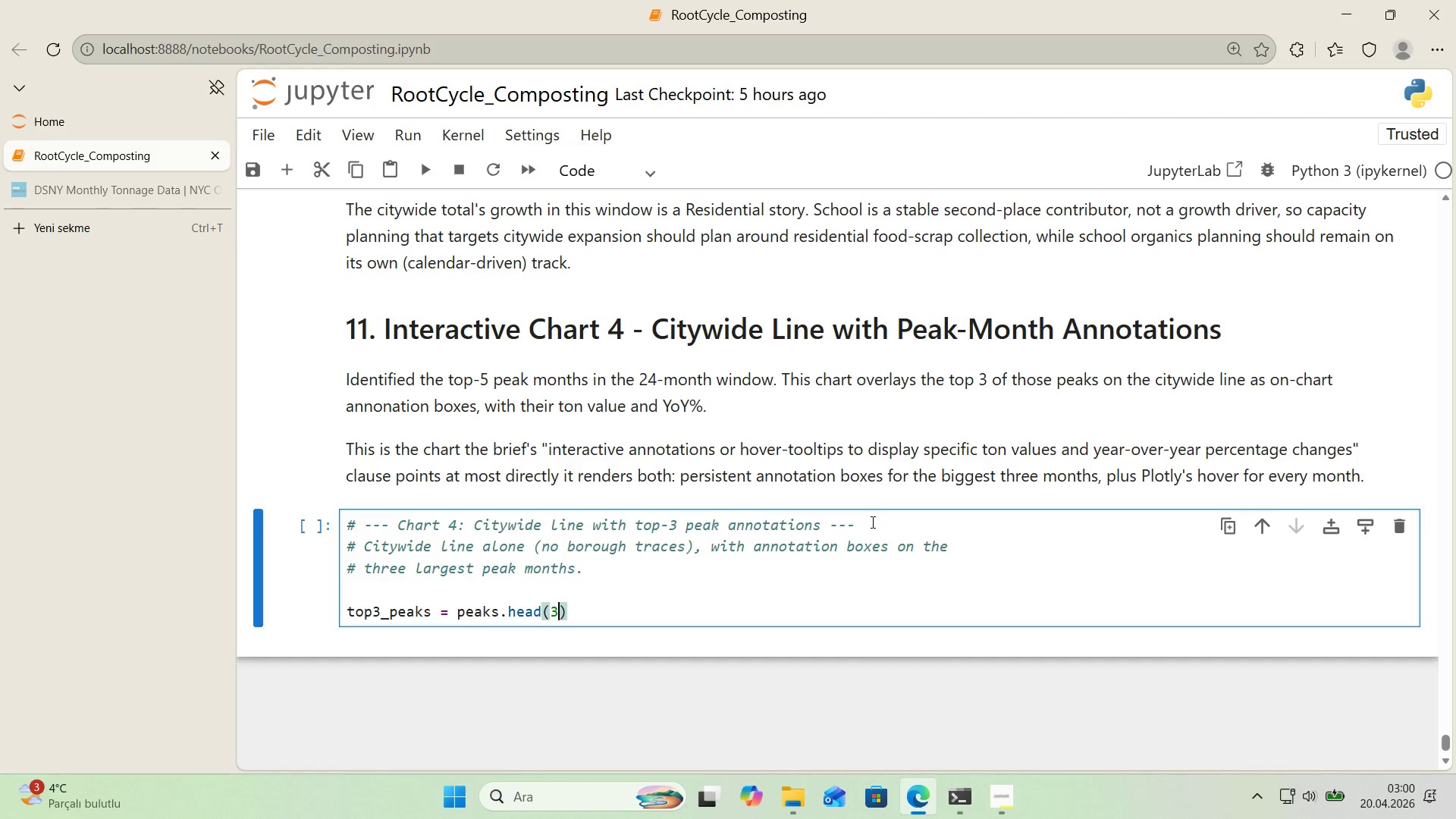 
key(ArrowRight)
 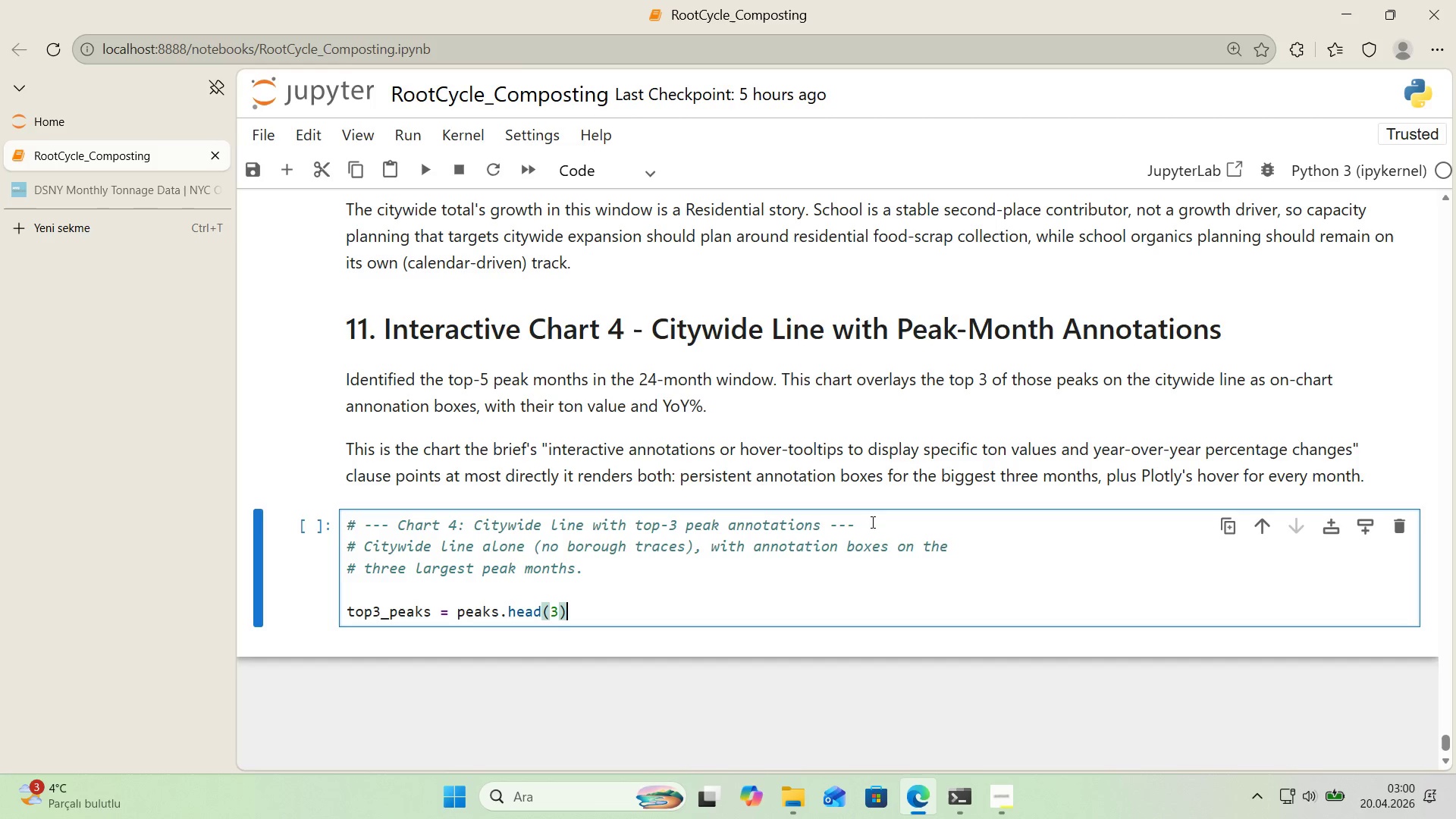 
key(Space)
 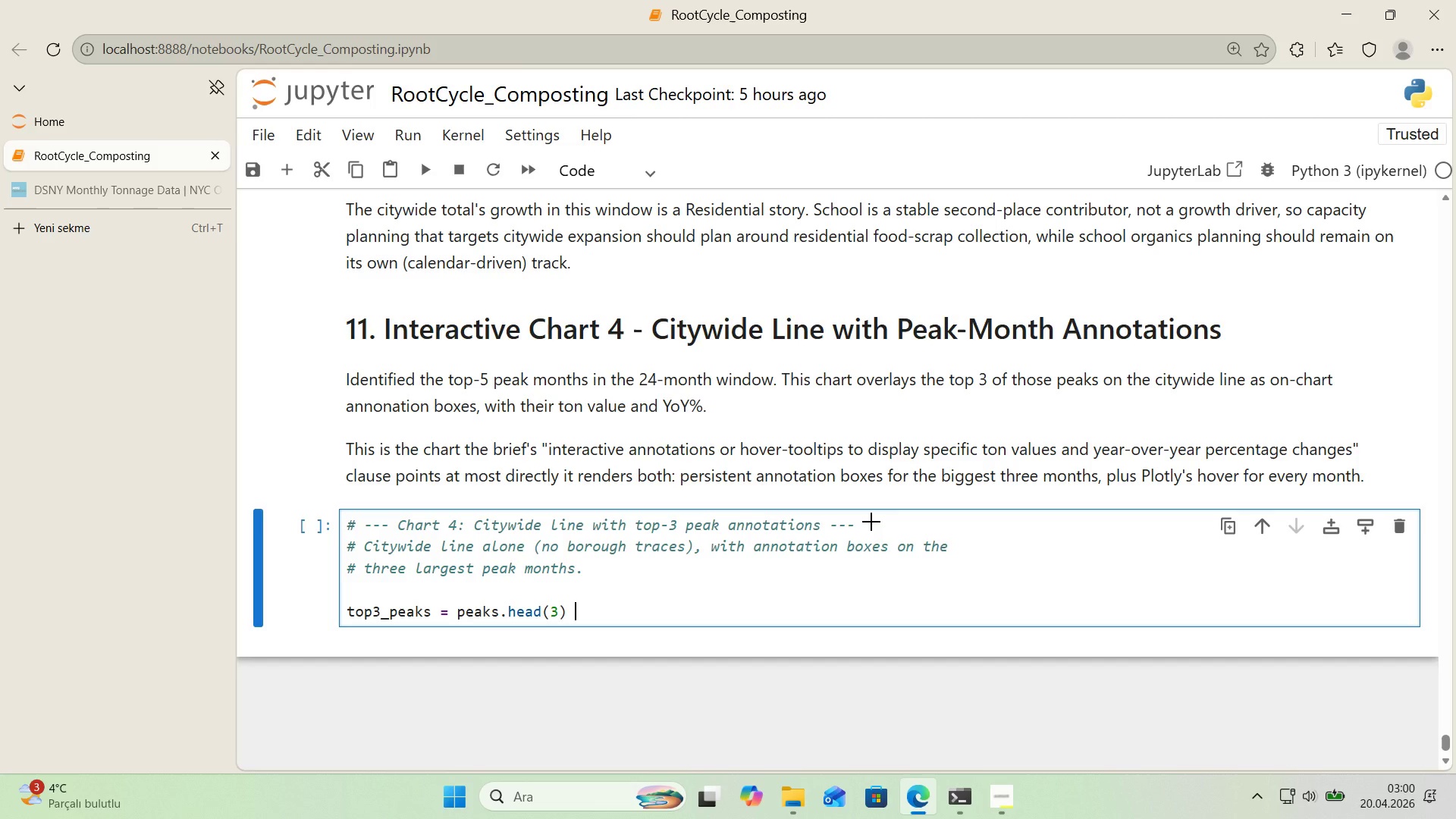 
key(Alt+Control+3)
 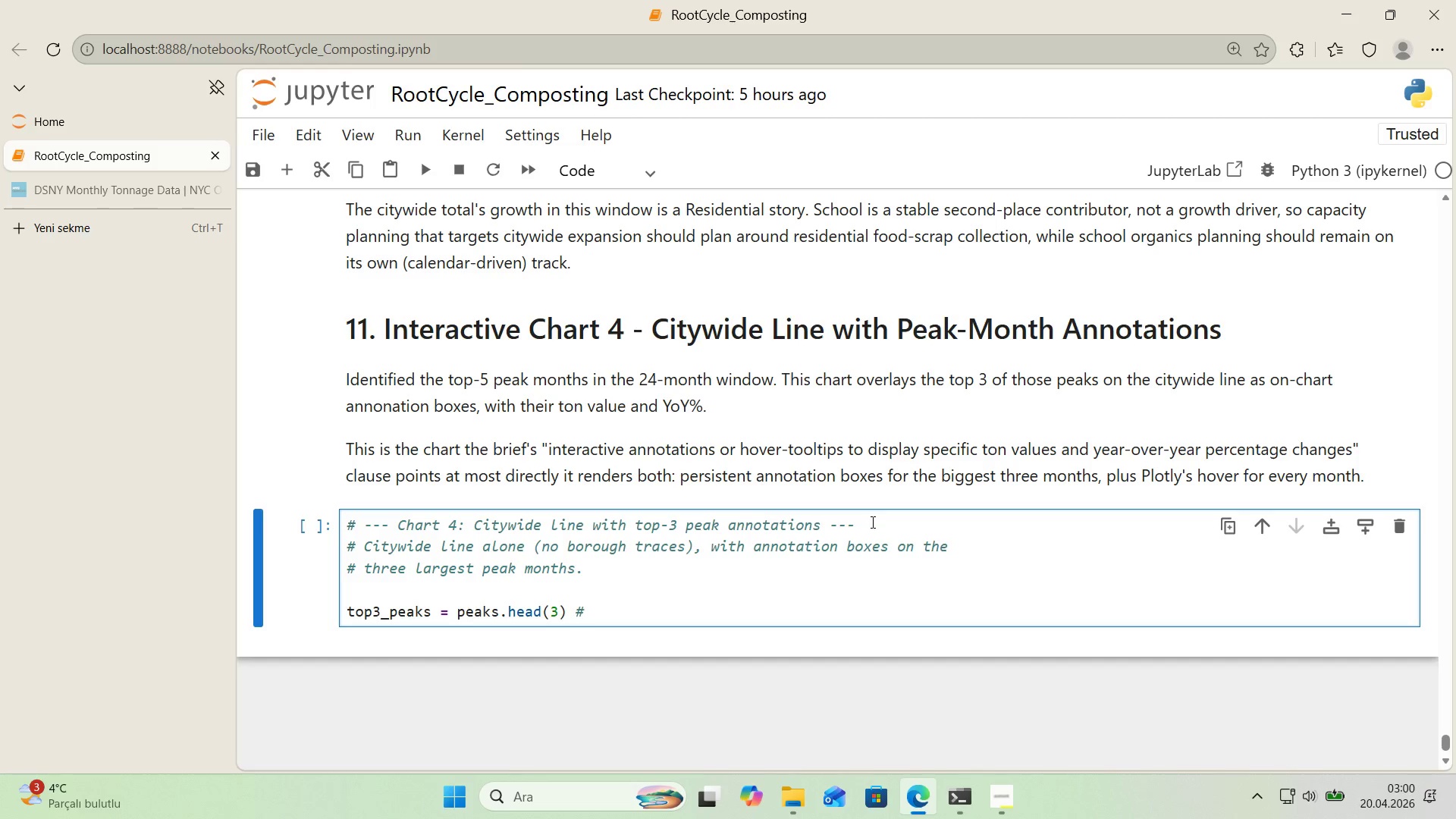 
type( MAY )
key(Backspace)
key(Backspace)
key(Backspace)
type(a6)
key(Backspace)
type(t)
key(Backspace)
type(y 2025, Nov 2025, Oct 2025)
 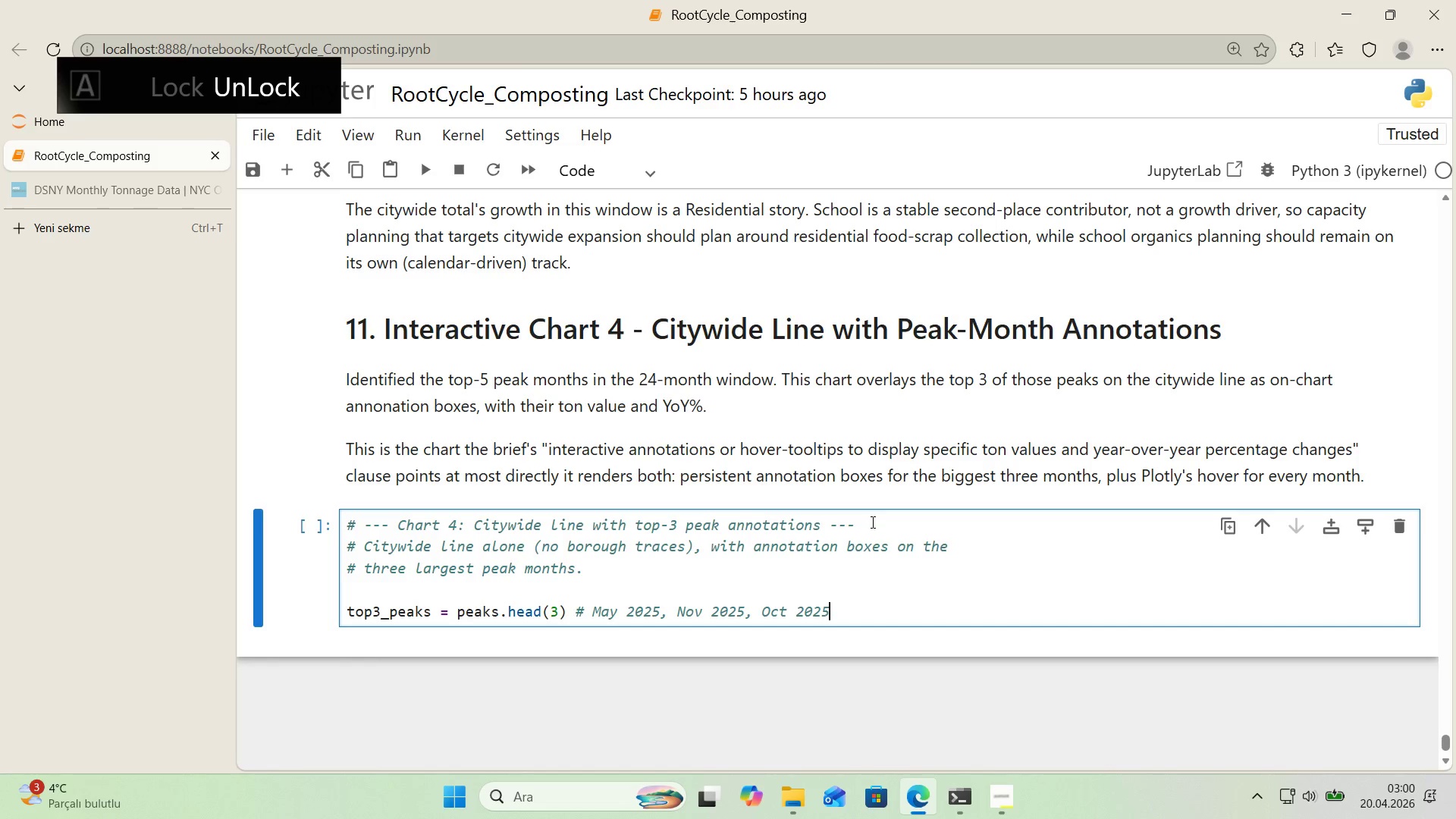 
key(Enter)
 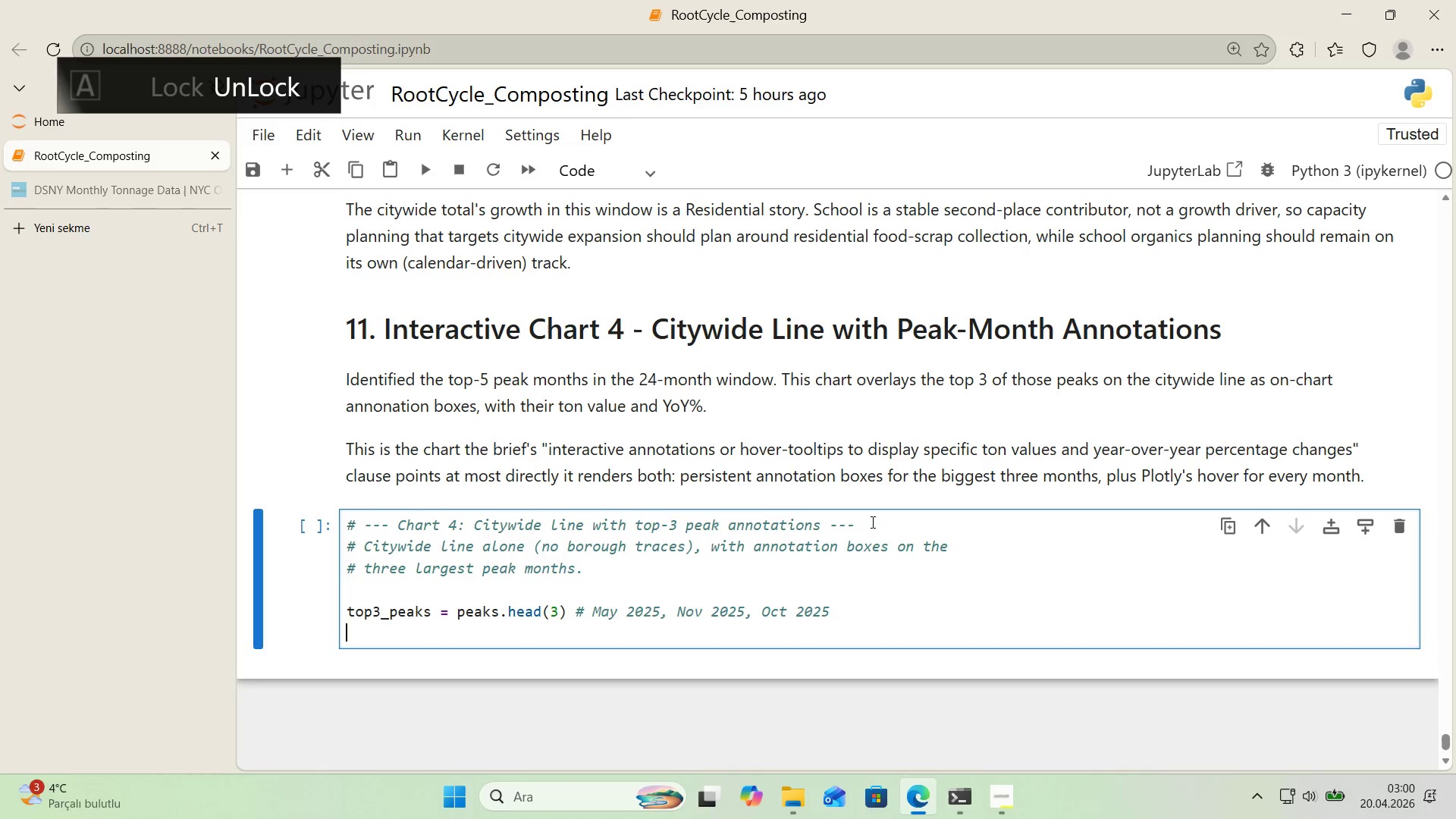 
key(Enter)
 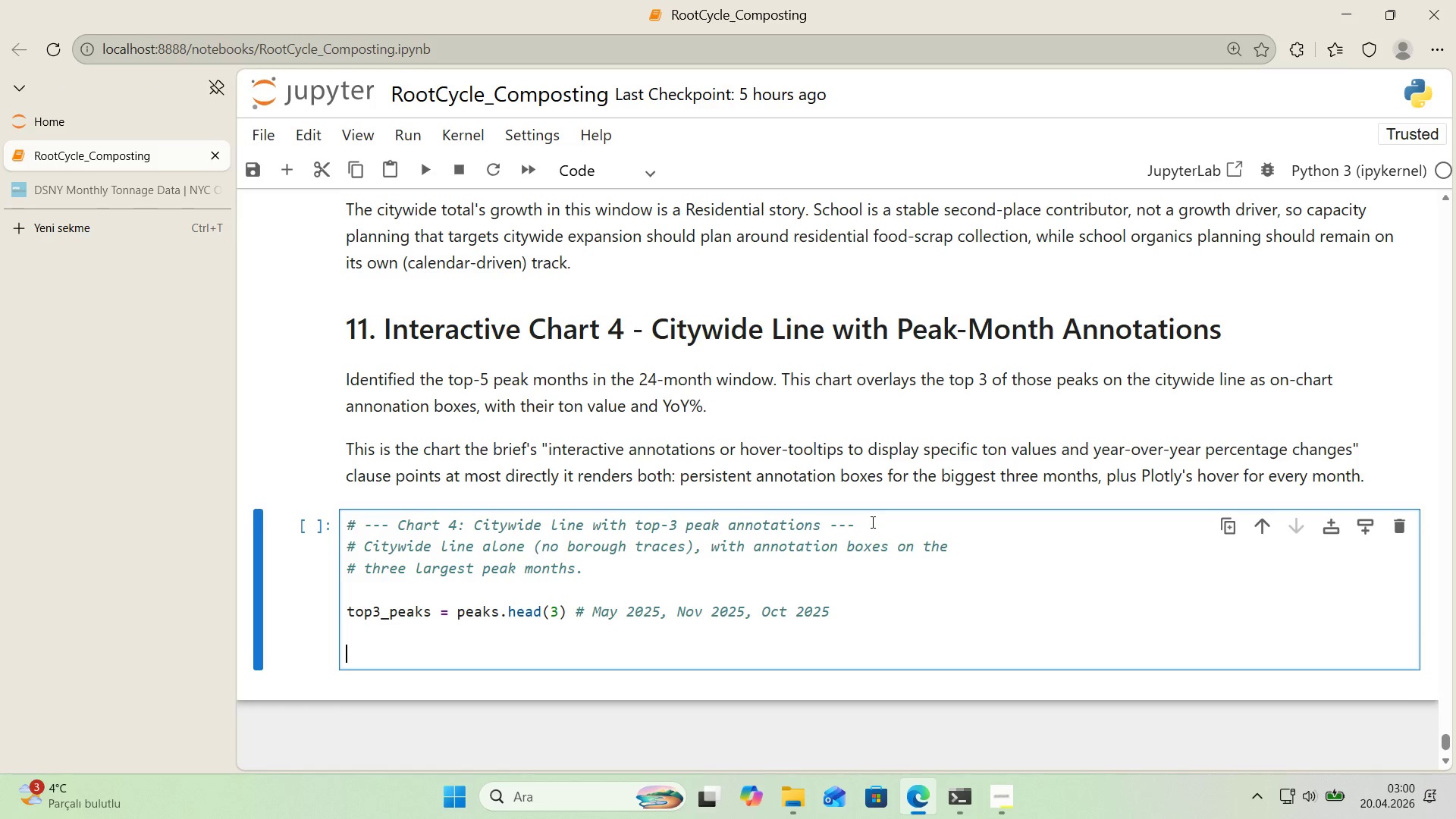 
key(F)
 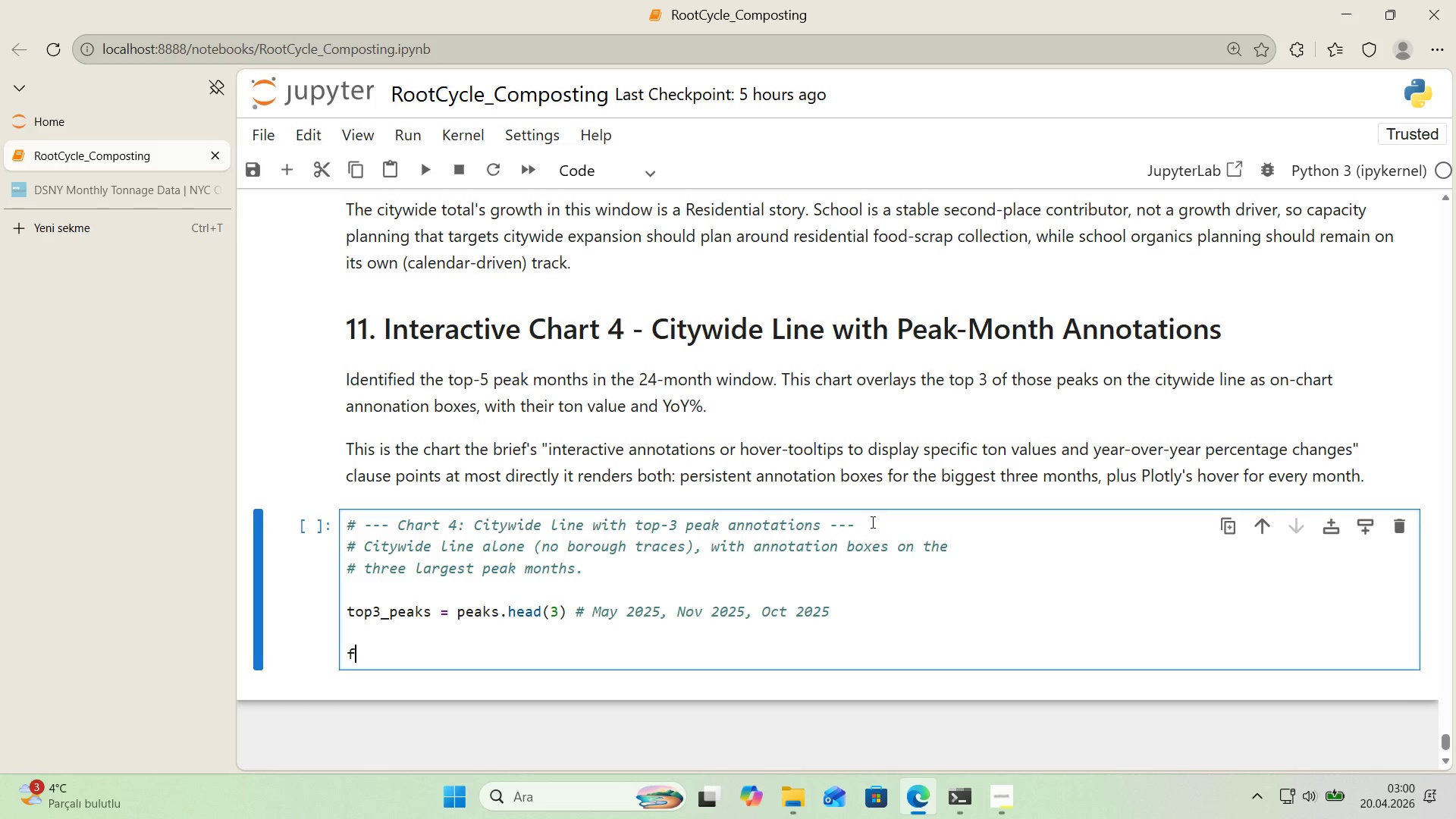 
key(Quote)
 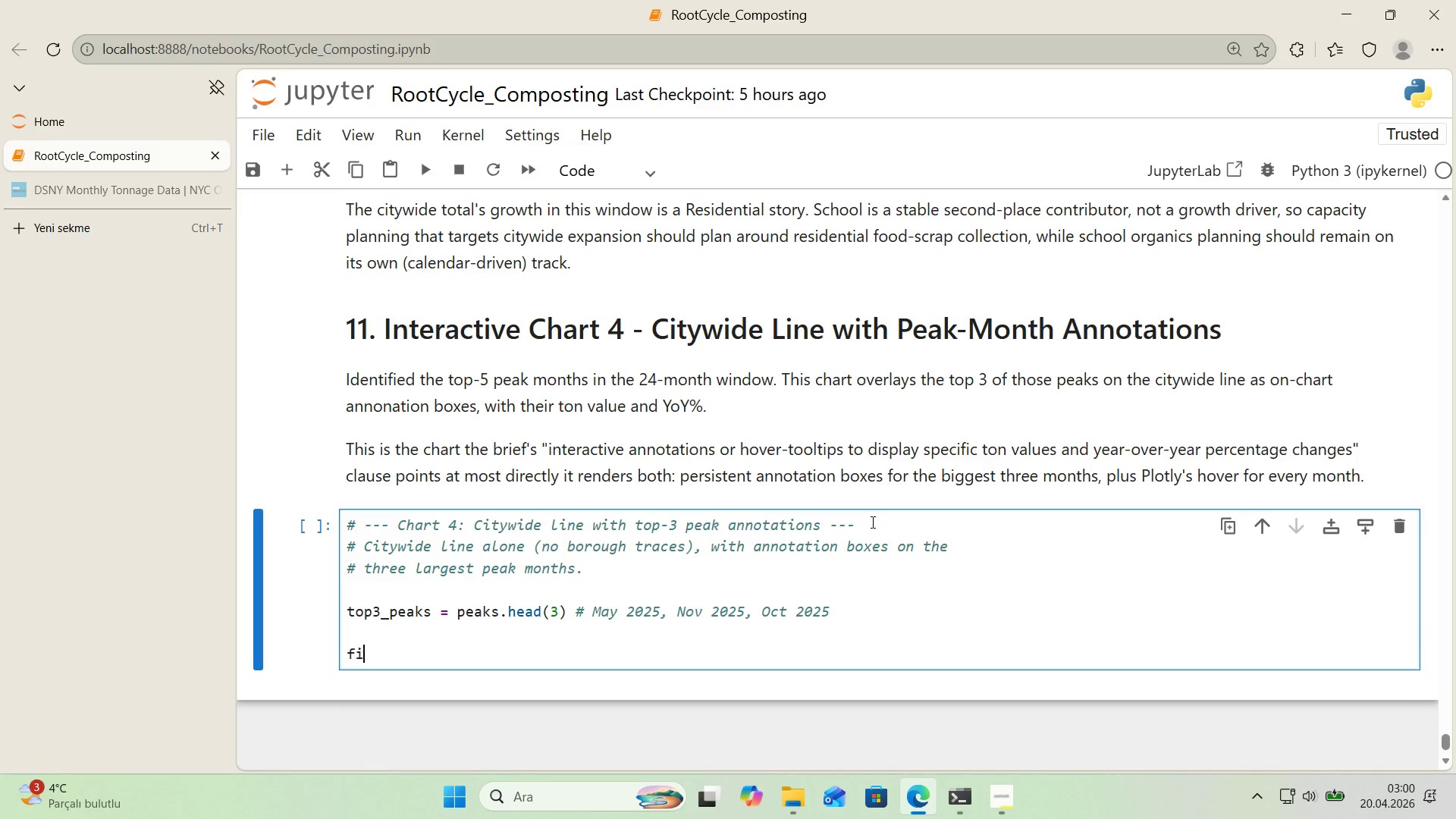 
key(G)
 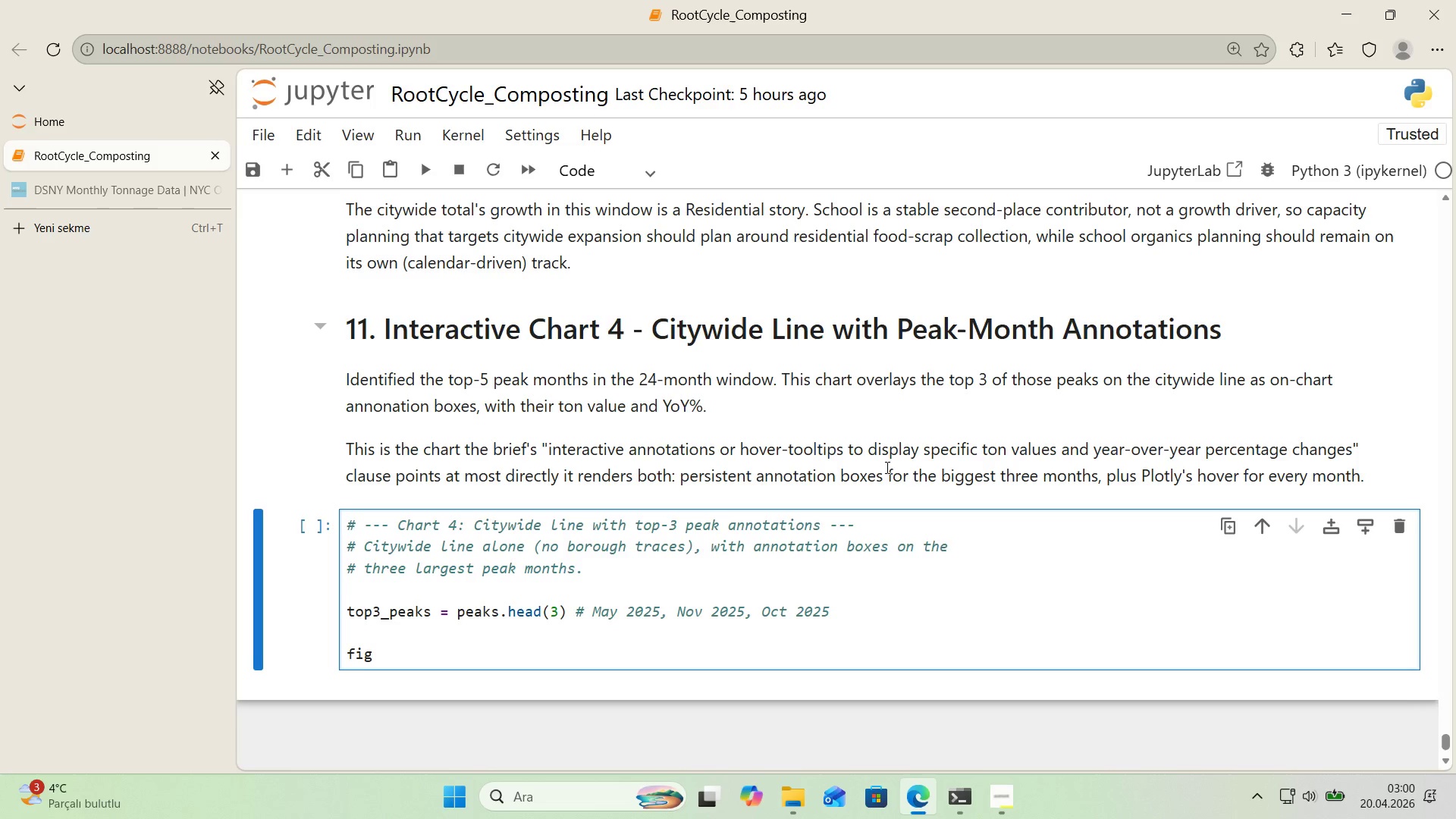 
key(4)
 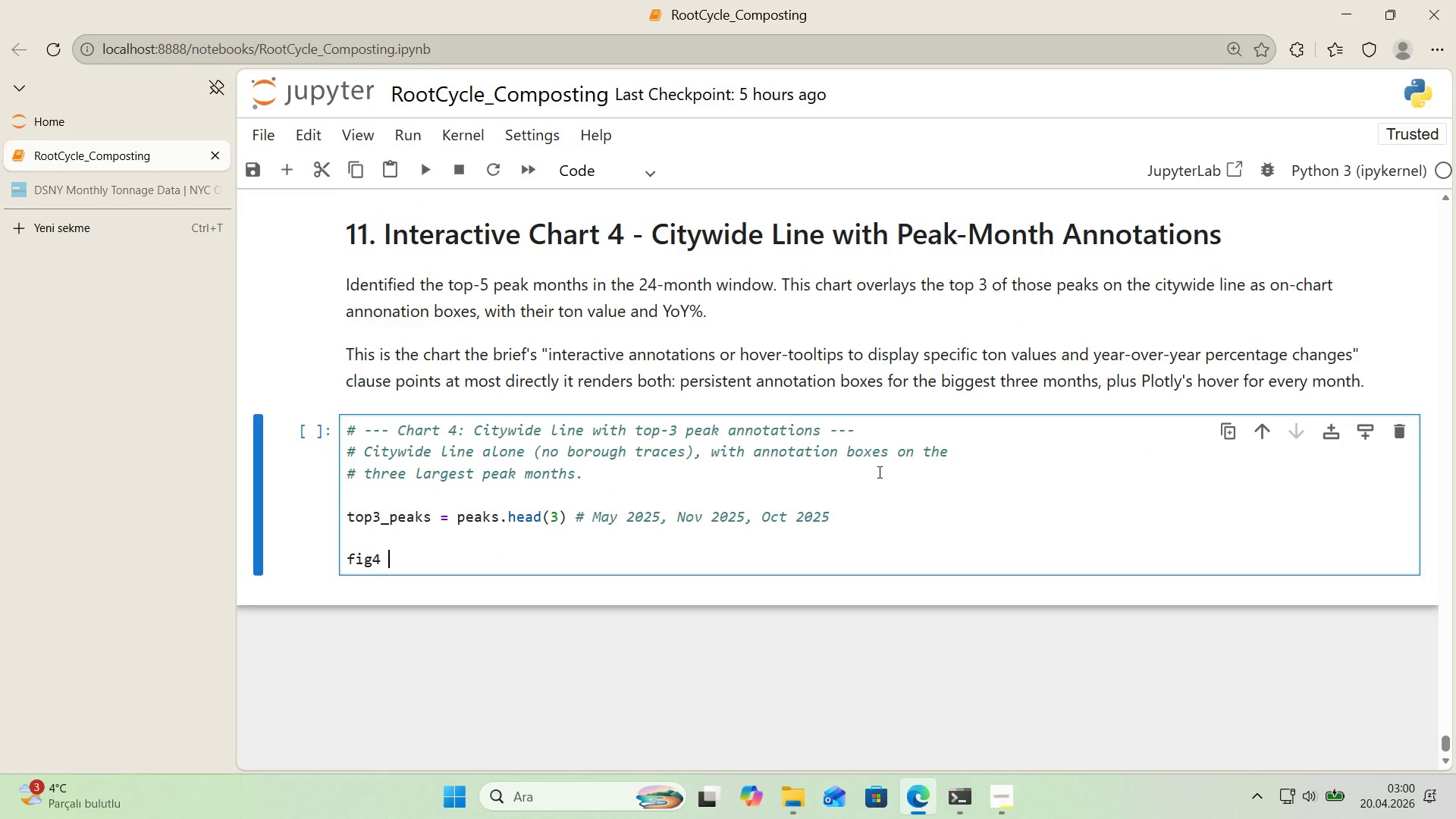 
scroll: coordinate [880, 470], scroll_direction: down, amount: 1.0
 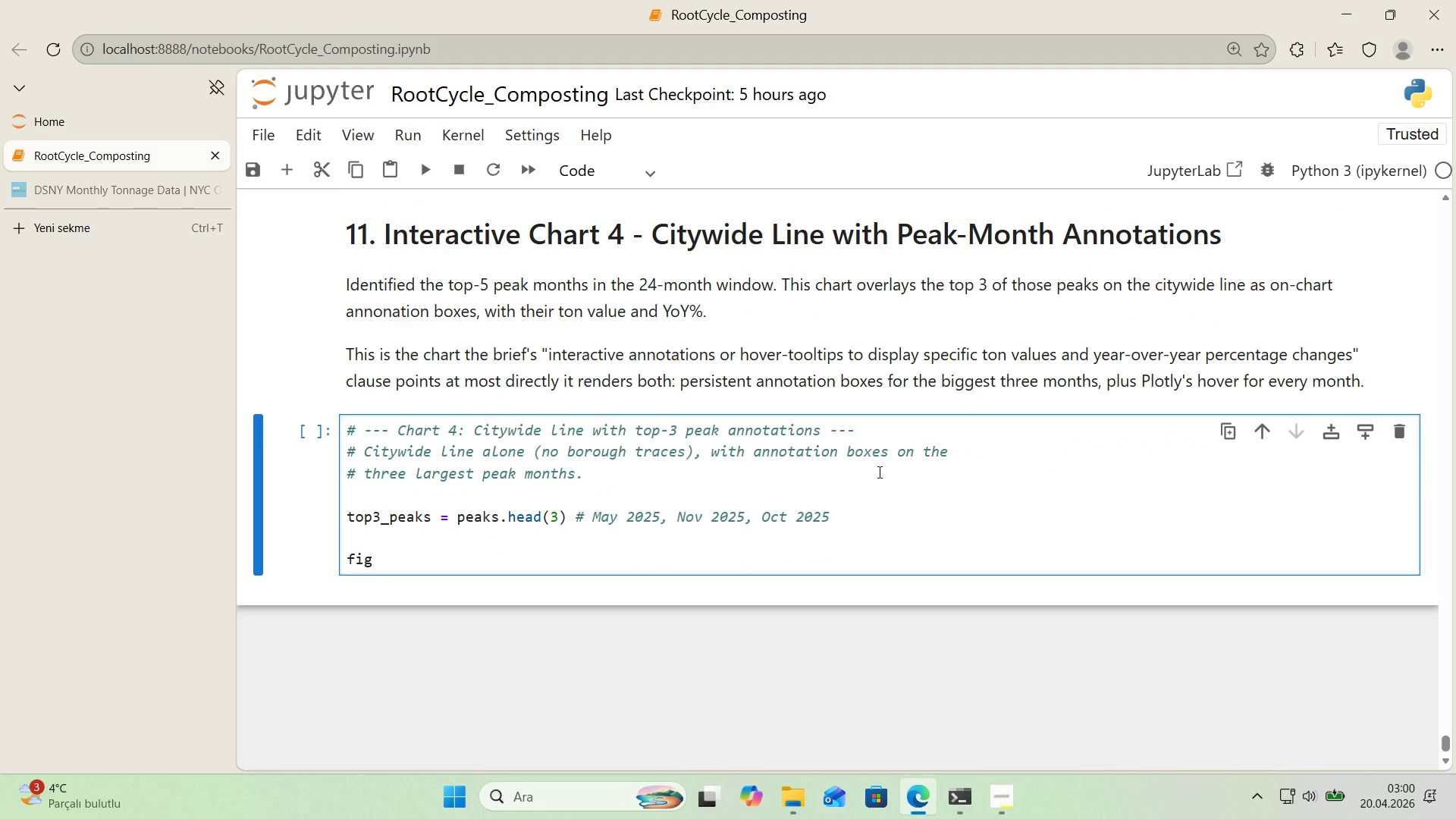 
type( ) go.F'gure*()
 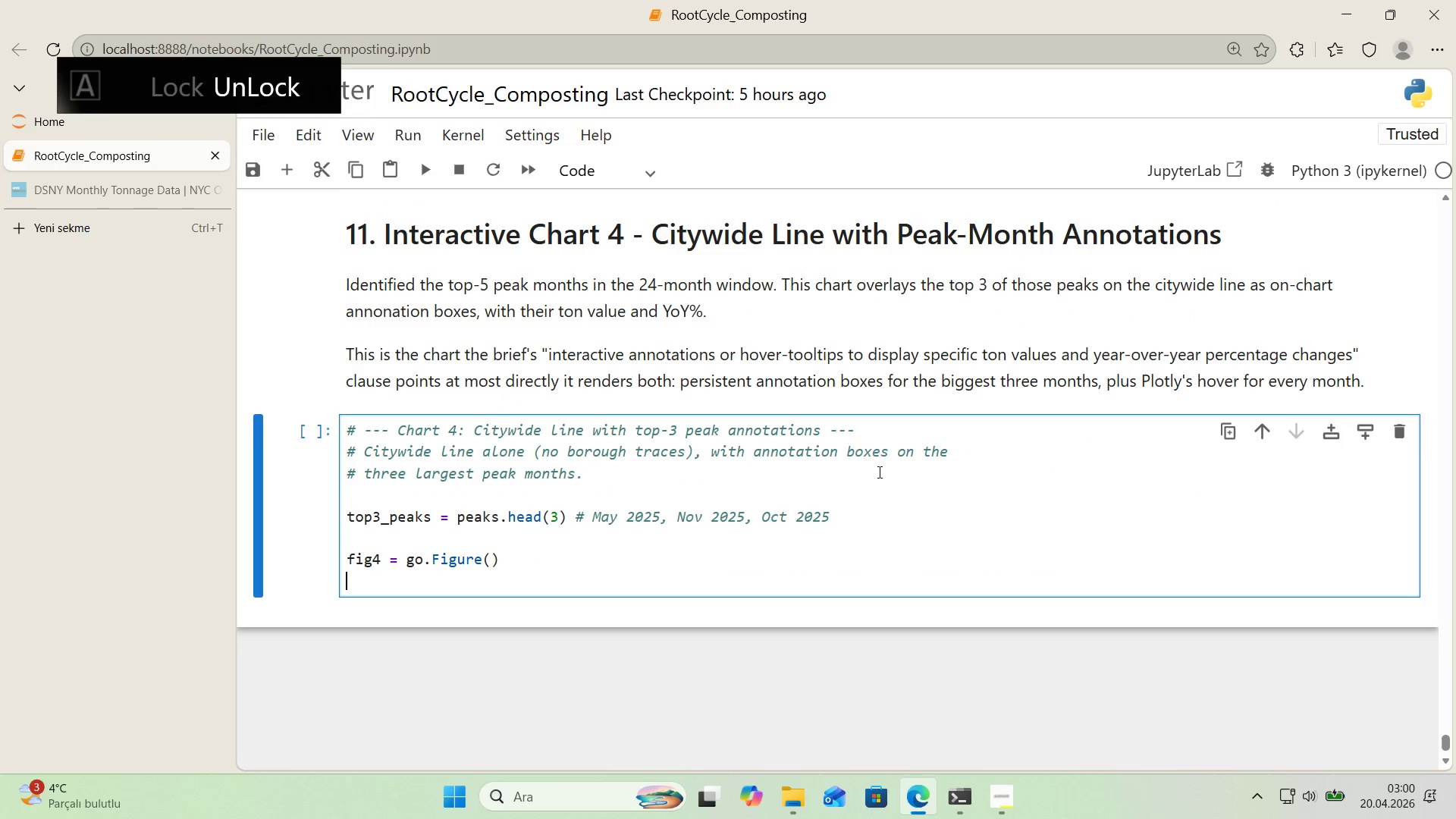 
 